 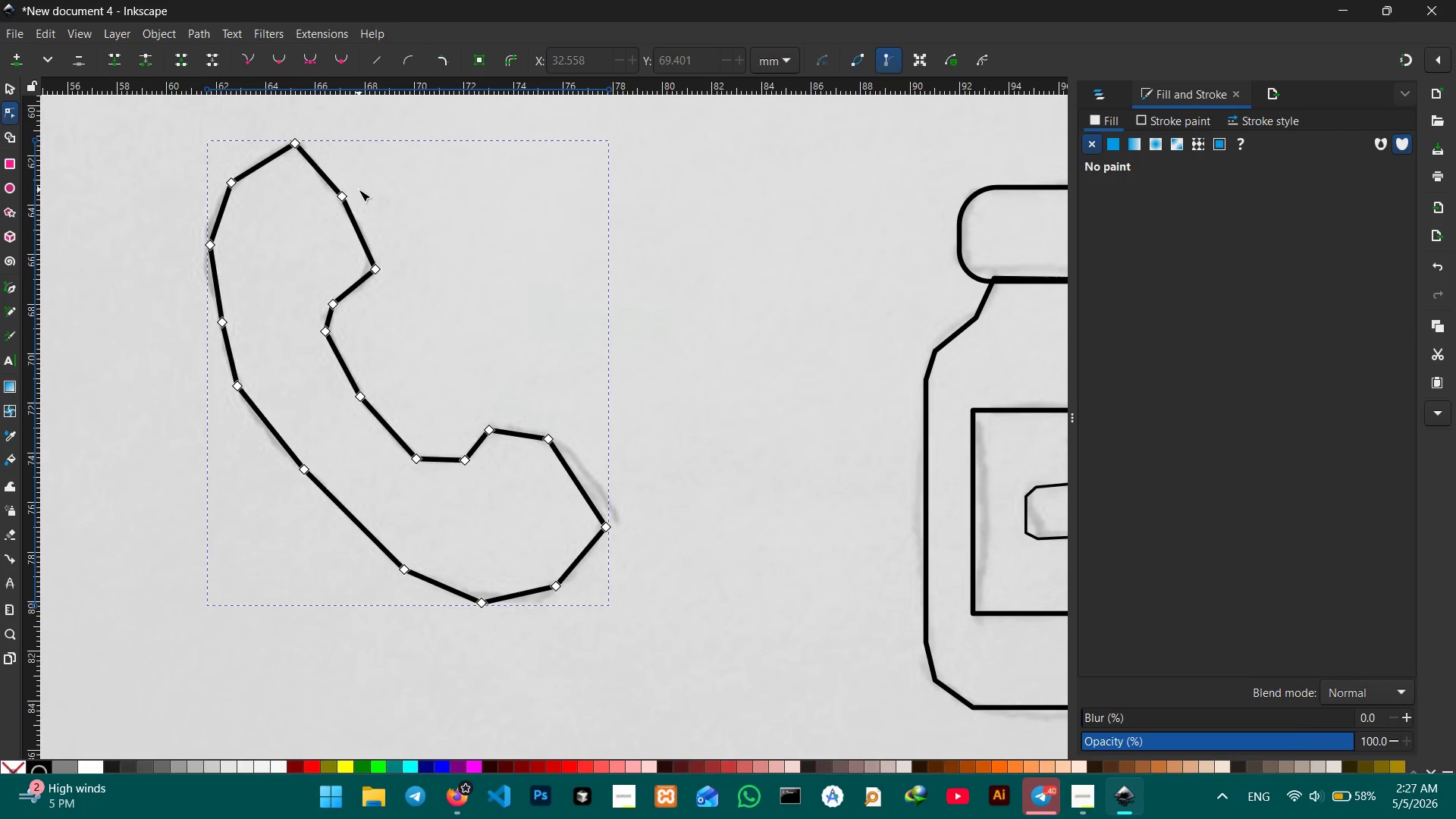 
left_click([348, 196])
 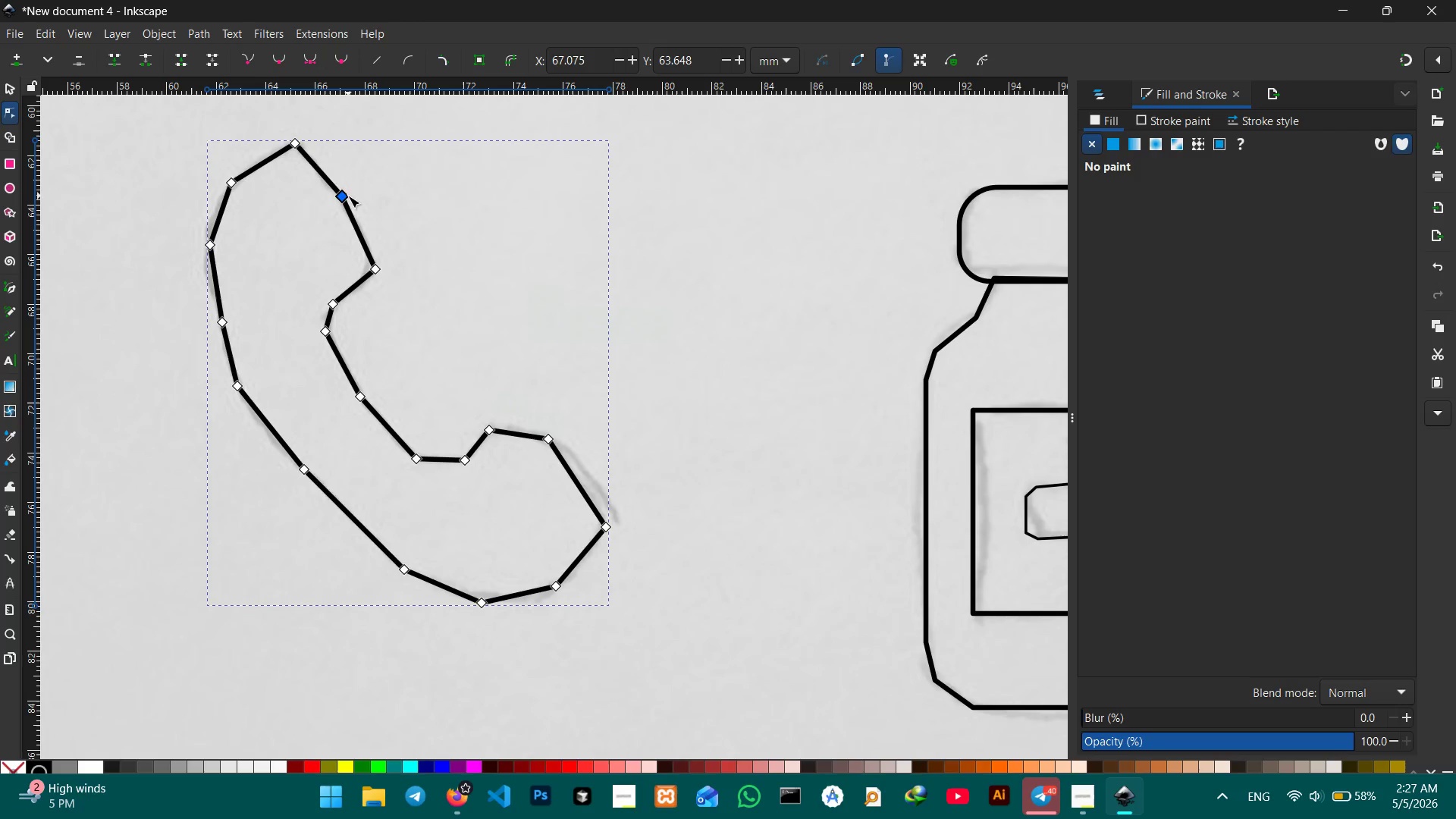 
key(Backspace)
 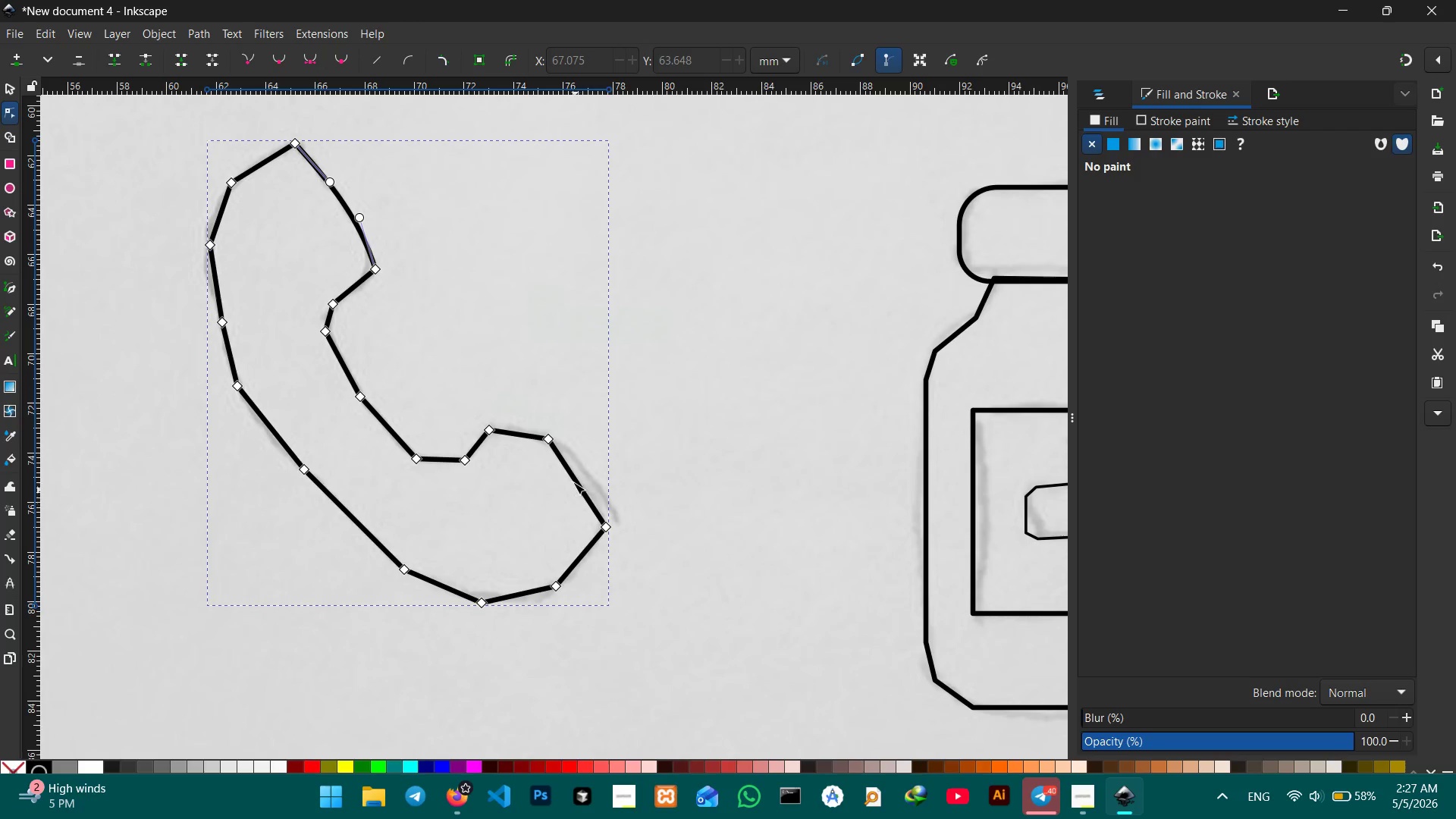 
left_click([554, 444])
 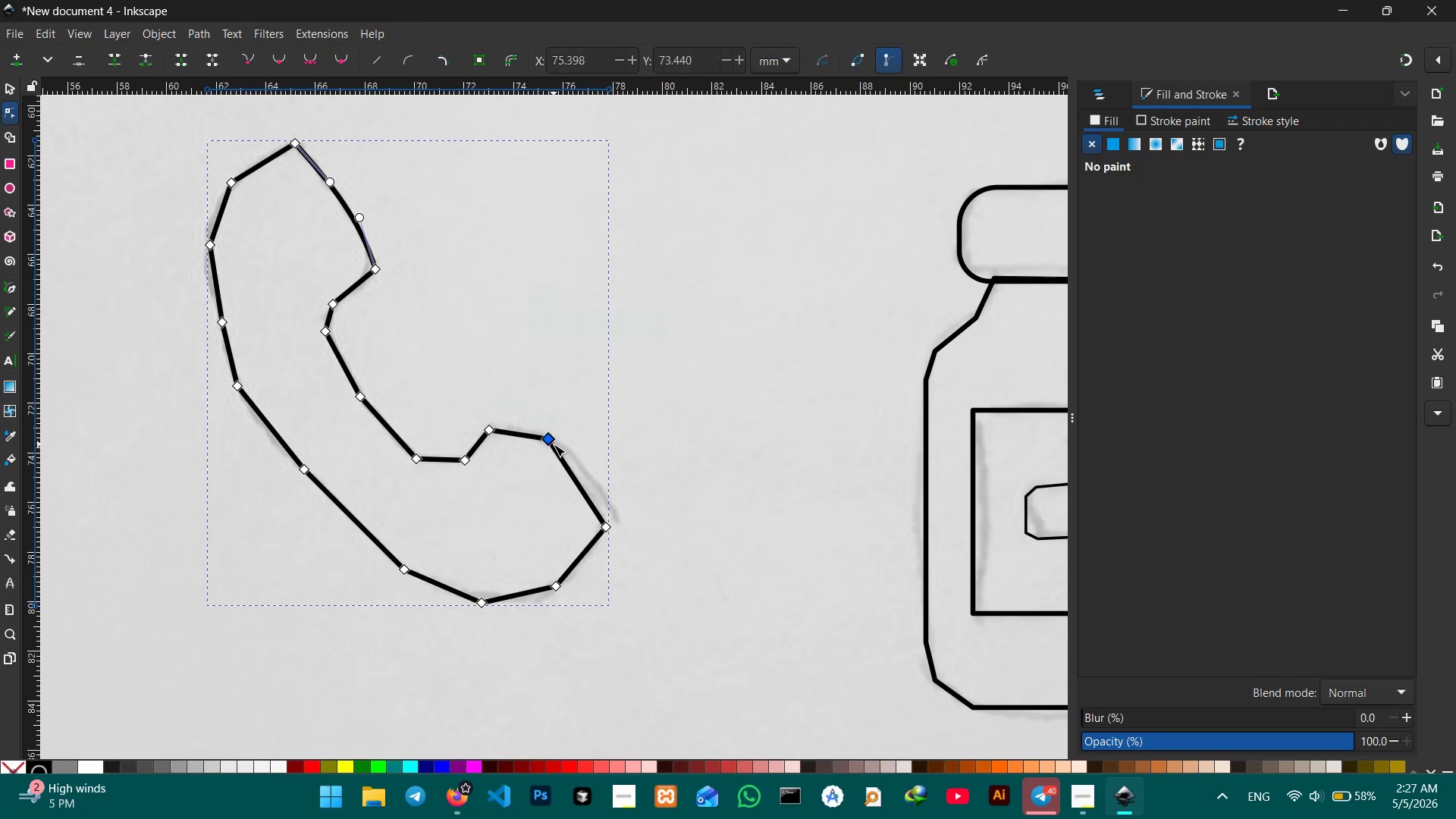 
key(Backspace)
 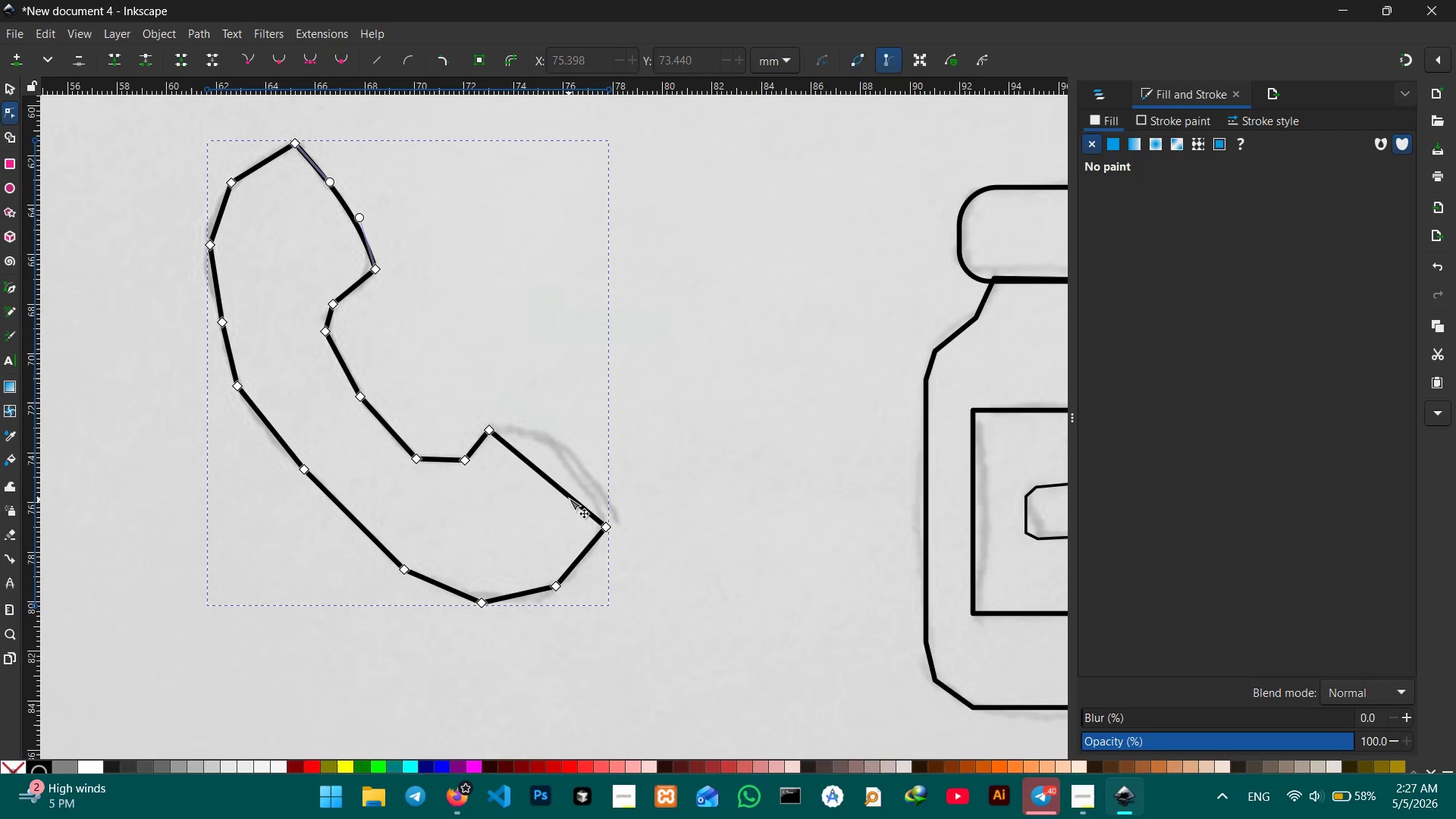 
left_click_drag(start_coordinate=[569, 494], to_coordinate=[585, 464])
 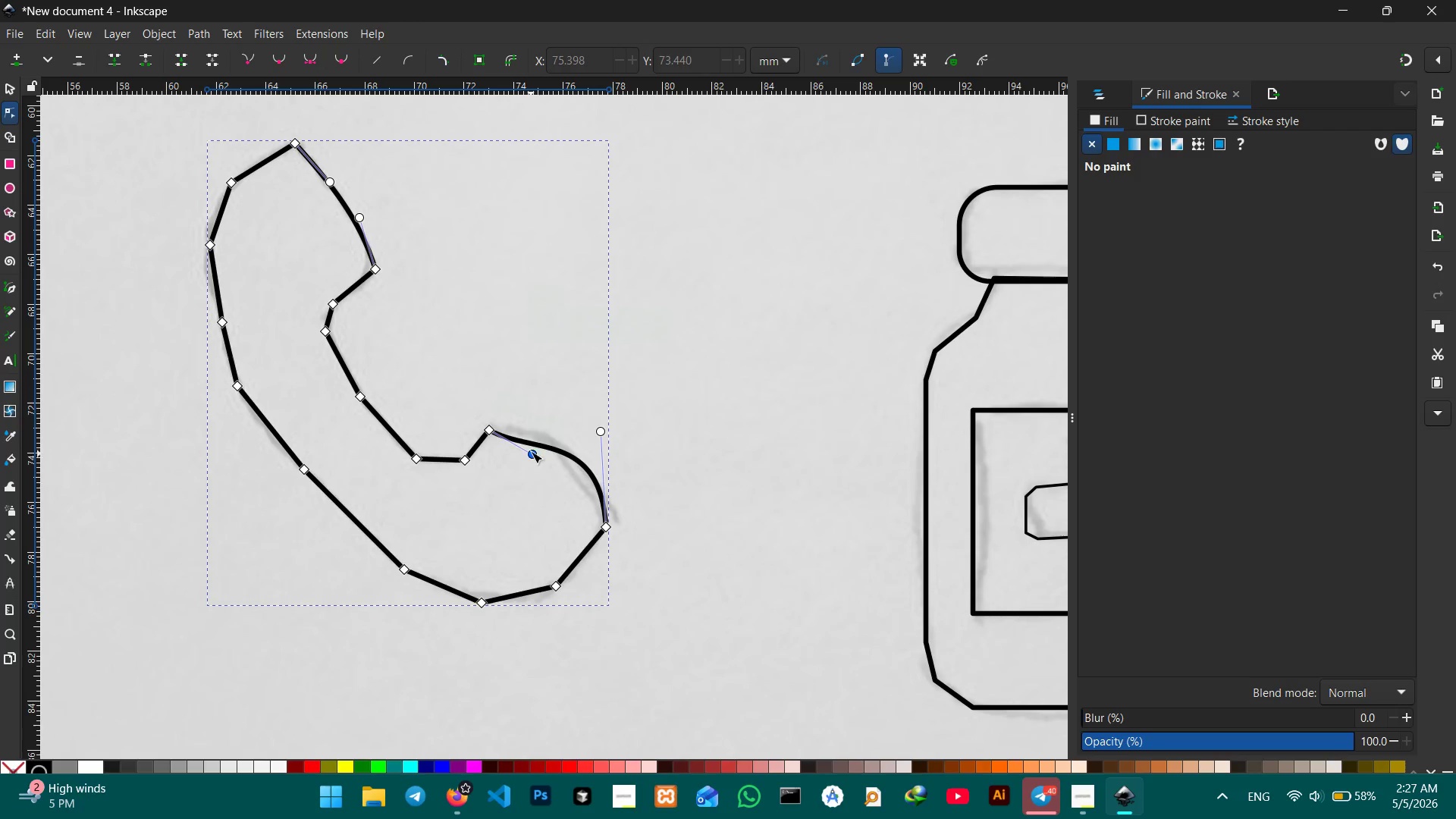 
left_click_drag(start_coordinate=[531, 454], to_coordinate=[500, 425])
 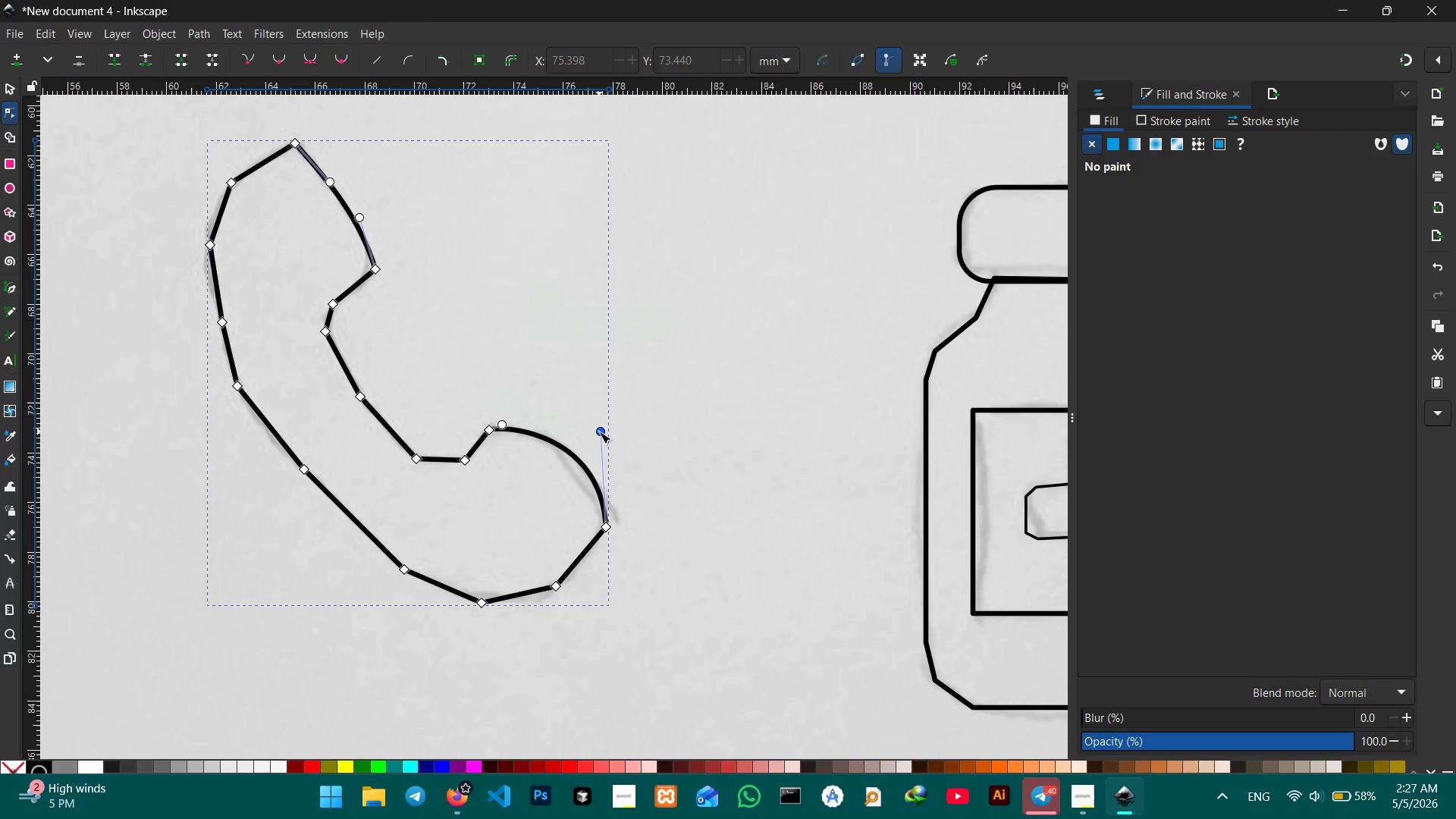 
left_click_drag(start_coordinate=[599, 431], to_coordinate=[579, 438])
 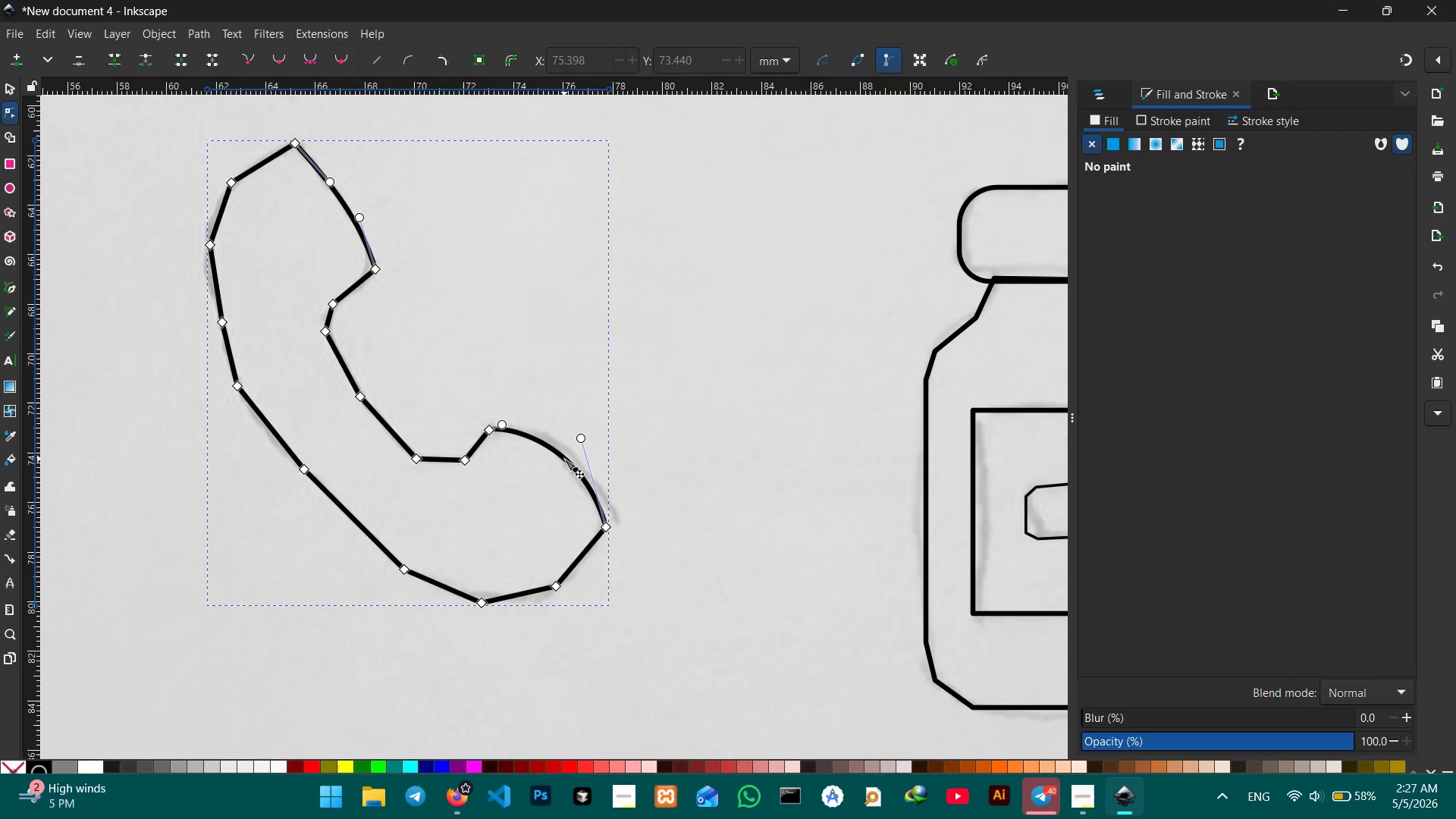 
hold_key(key=ControlLeft, duration=0.39)
scroll: coordinate [564, 459], scroll_direction: up, amount: 2.0
 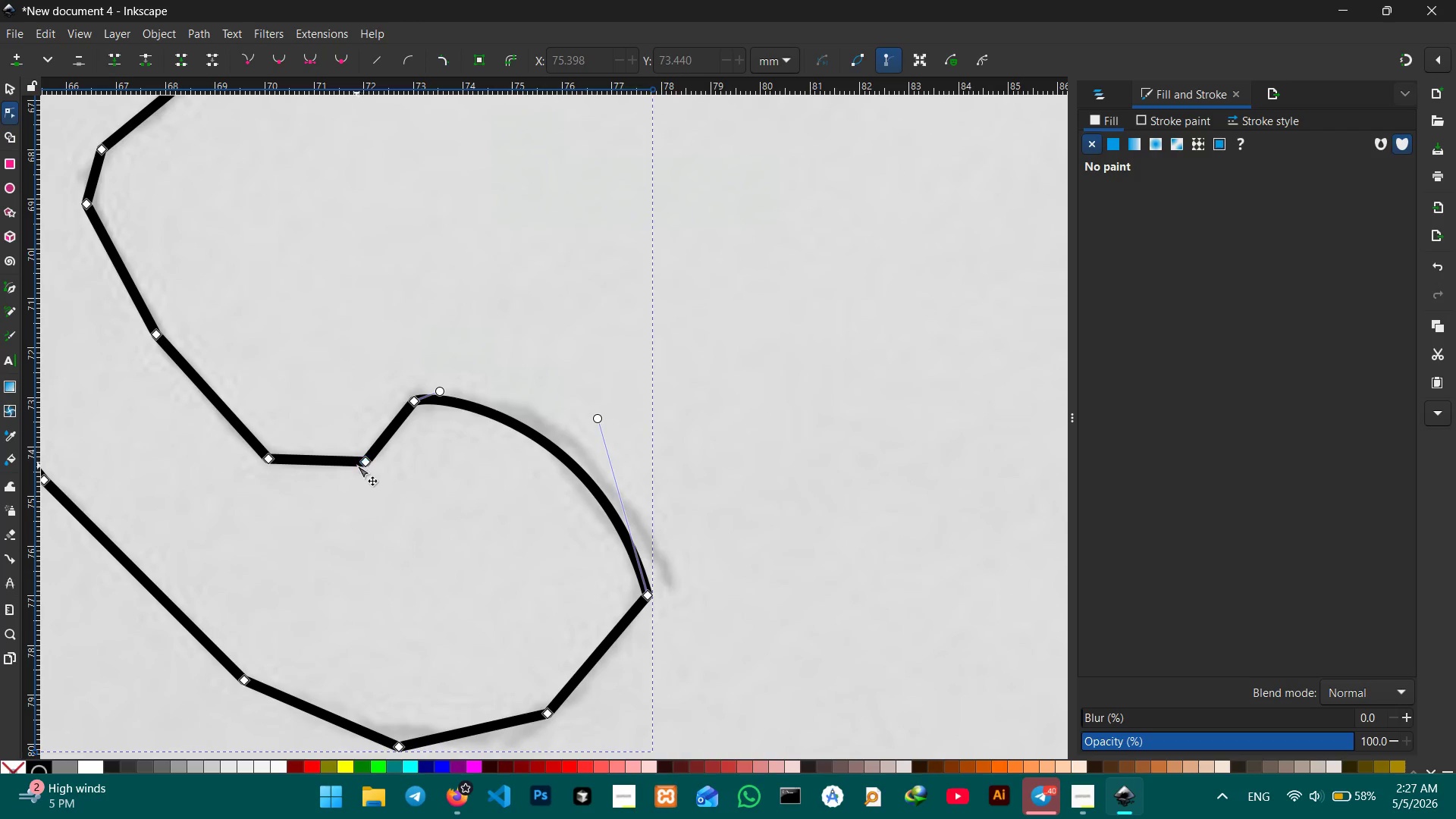 
left_click([367, 460])
 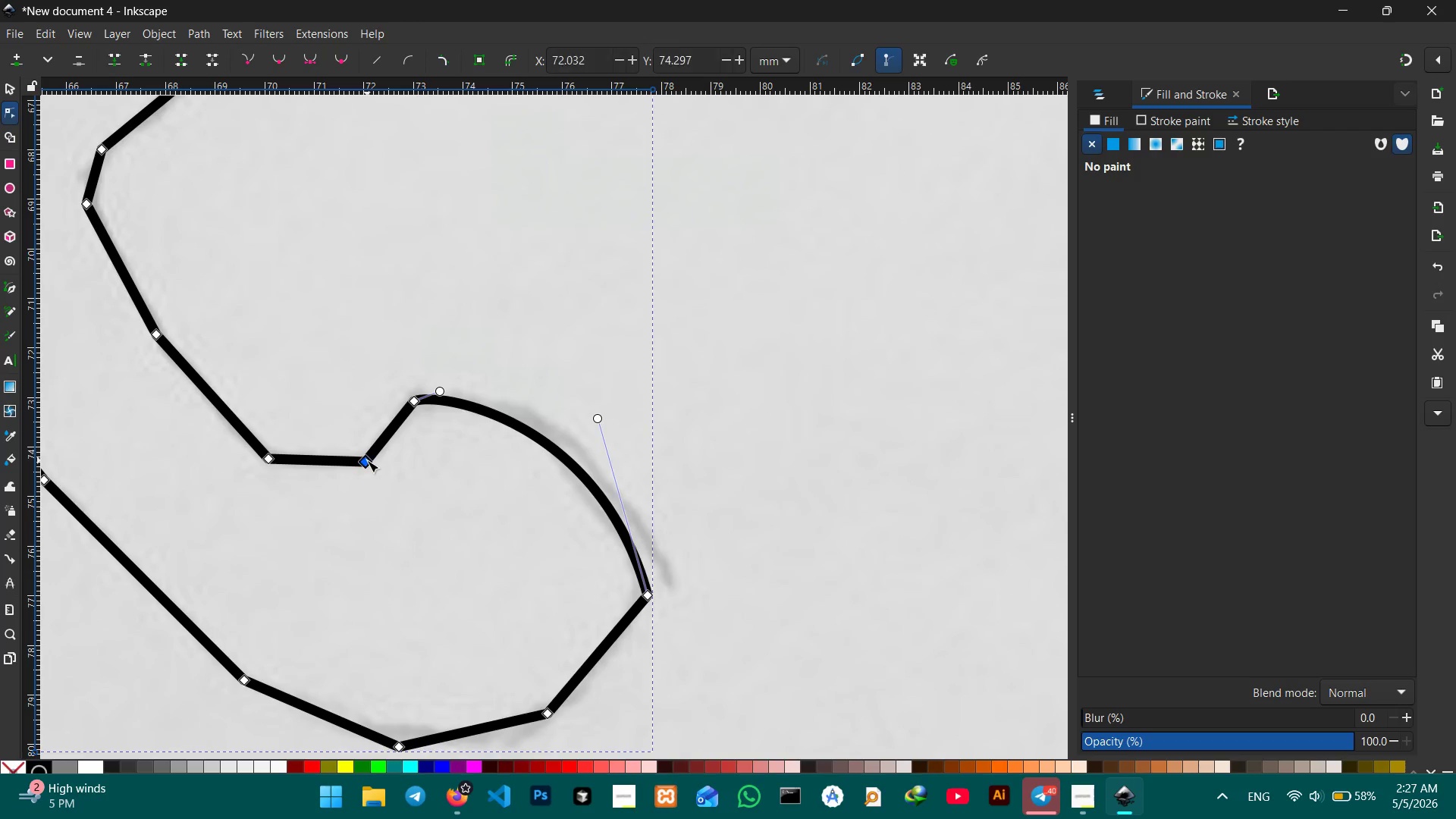 
key(Backspace)
 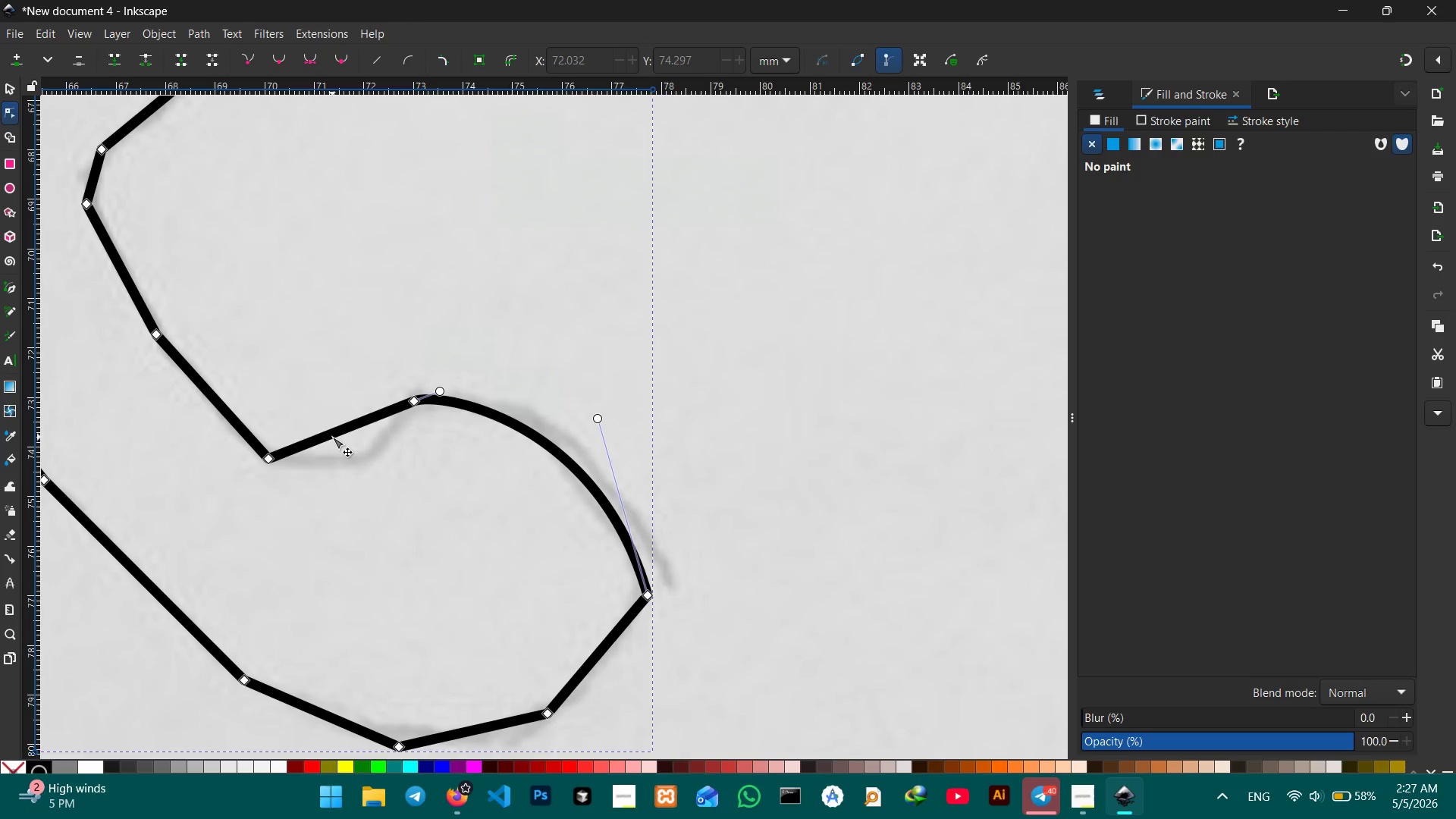 
left_click_drag(start_coordinate=[332, 431], to_coordinate=[364, 445])
 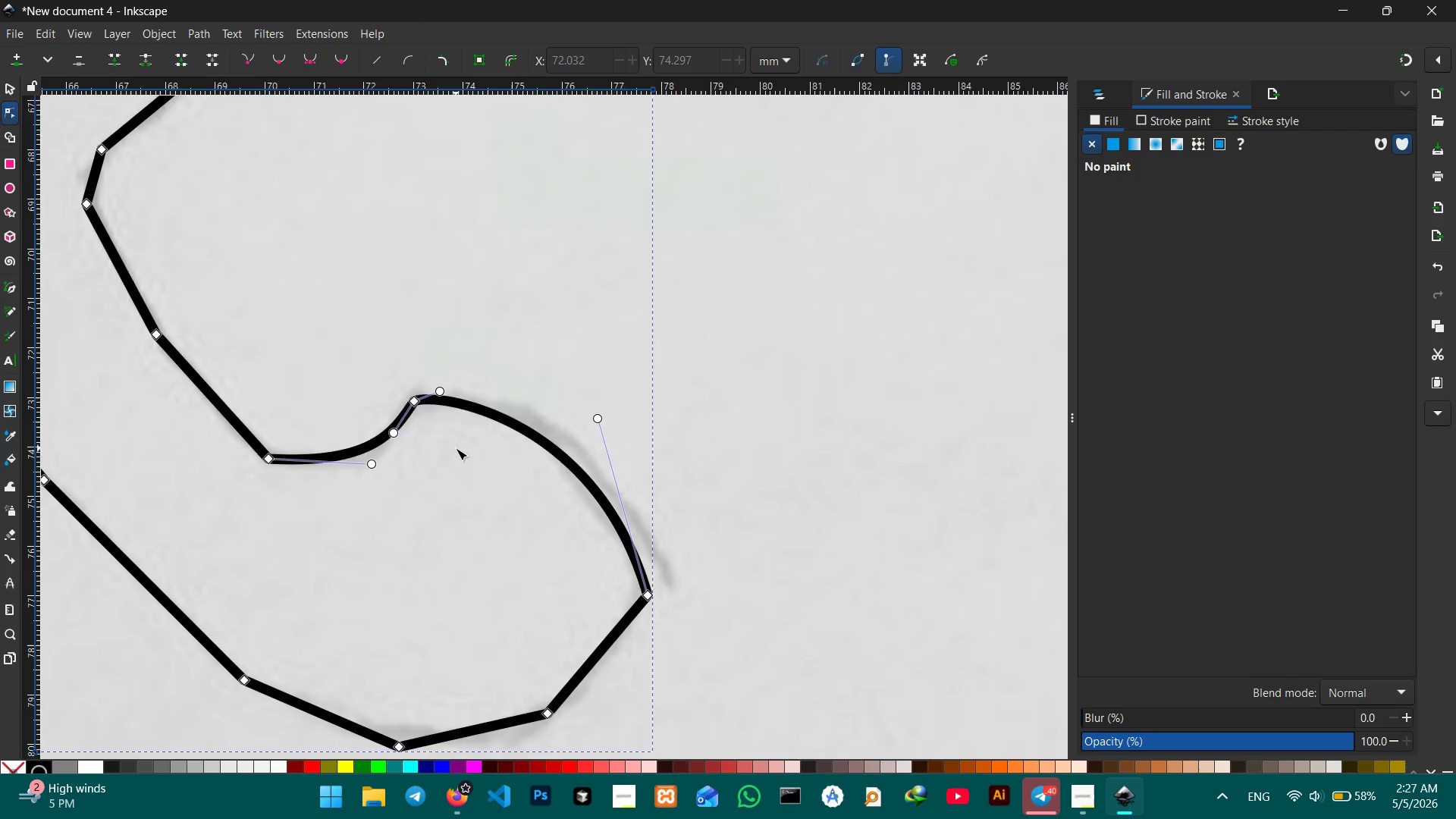 
scroll: coordinate [456, 448], scroll_direction: none, amount: 0.0
 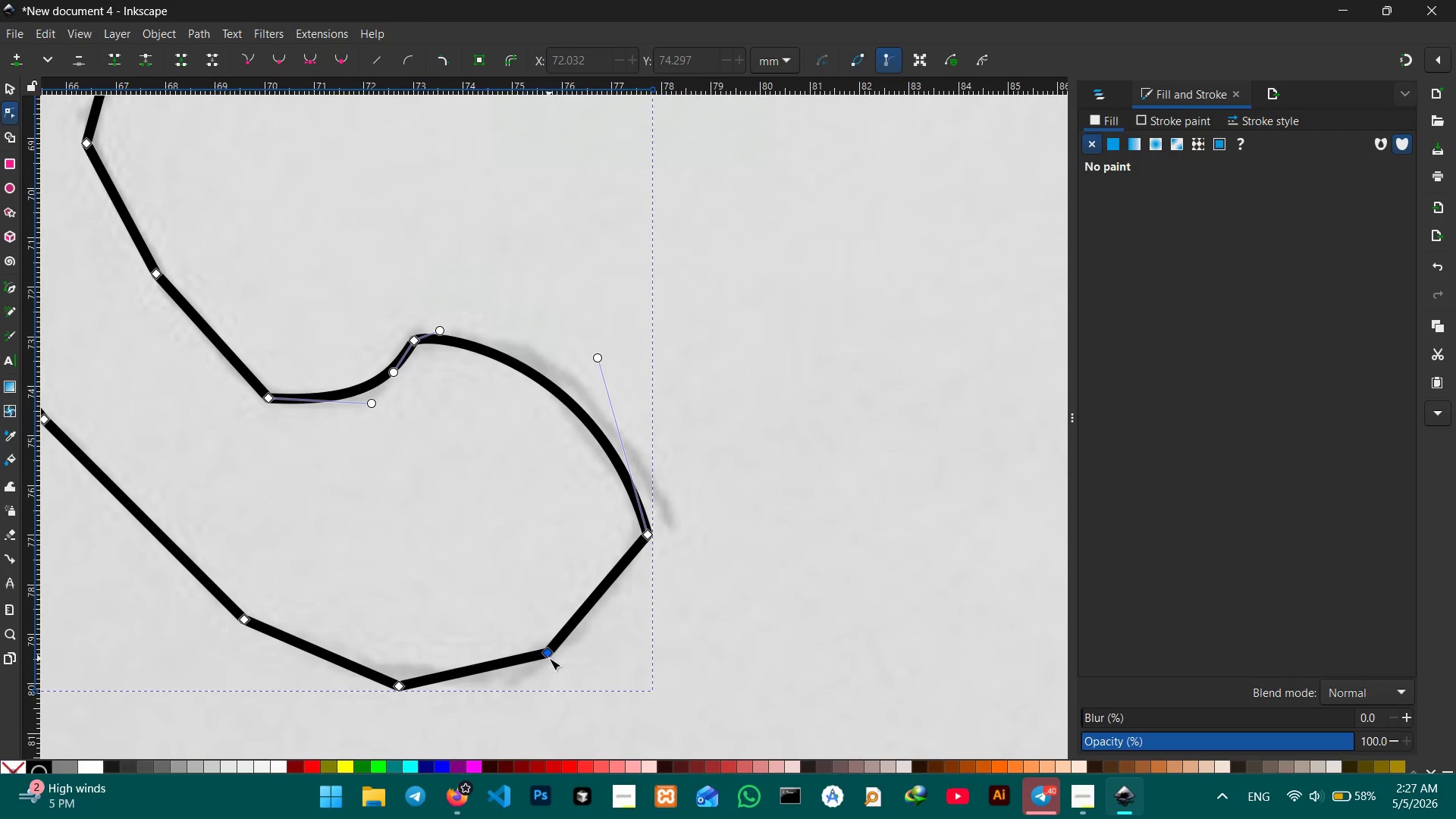 
left_click([549, 658])
 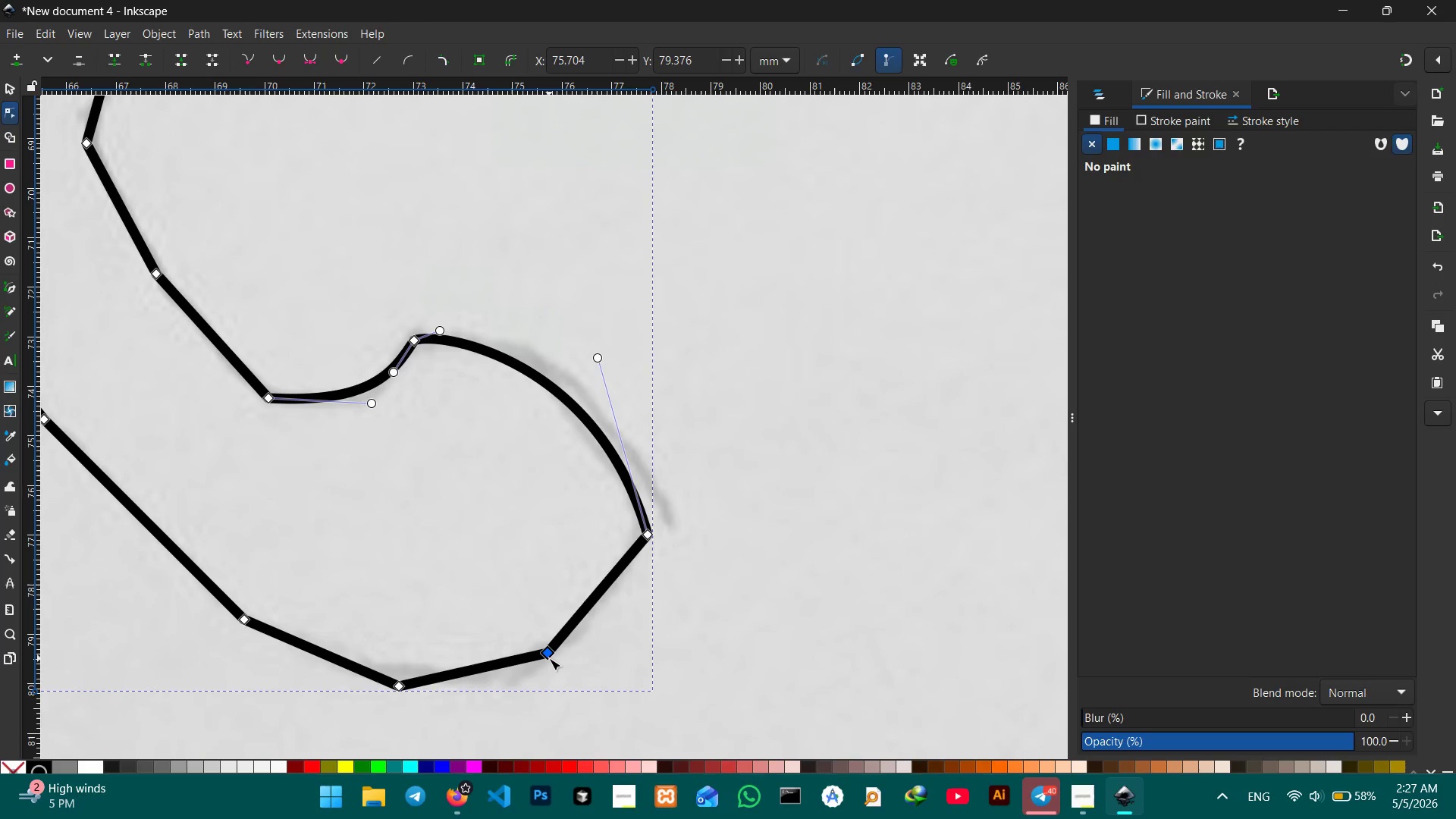 
key(Backspace)
 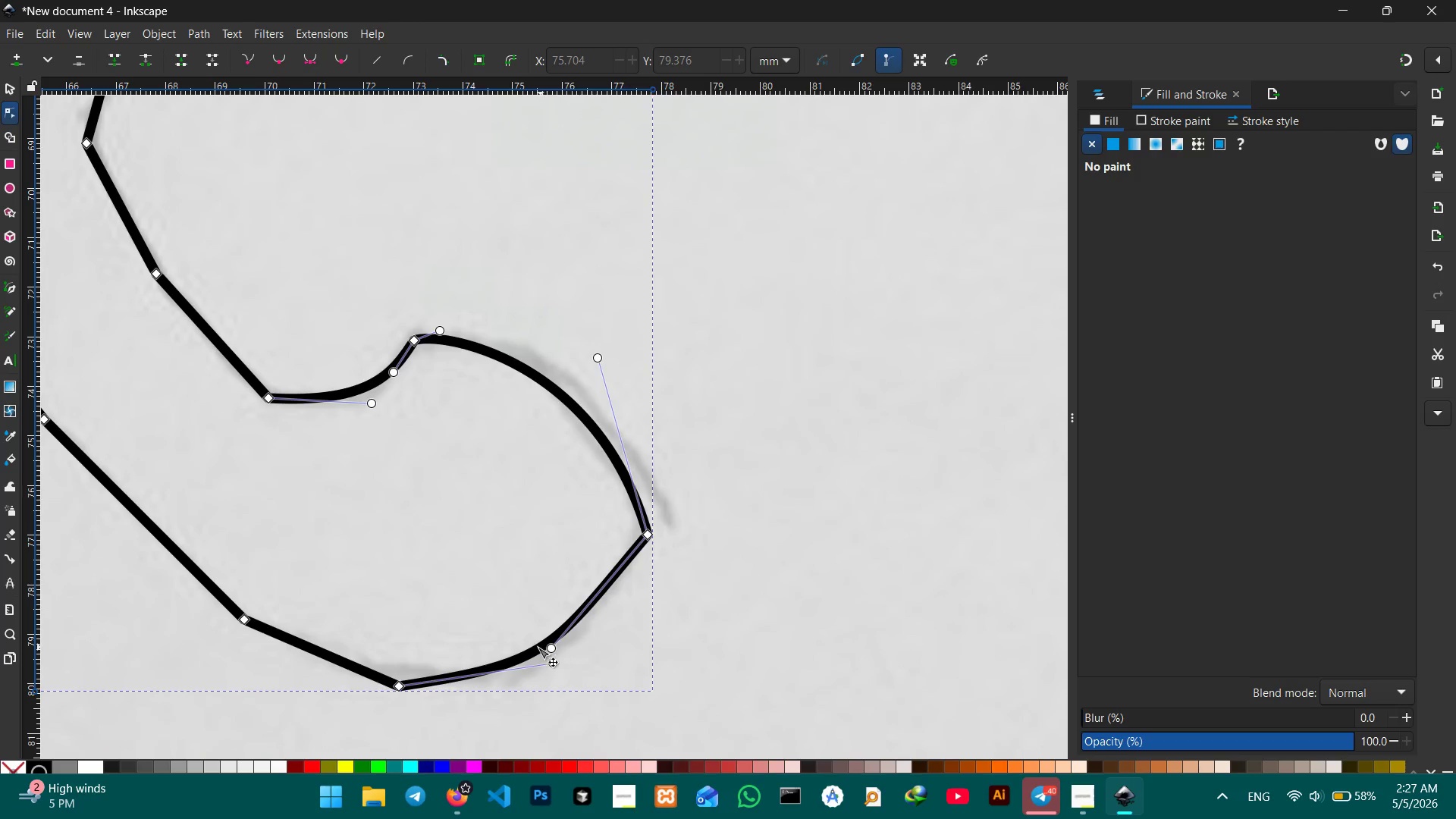 
left_click_drag(start_coordinate=[537, 647], to_coordinate=[544, 656])
 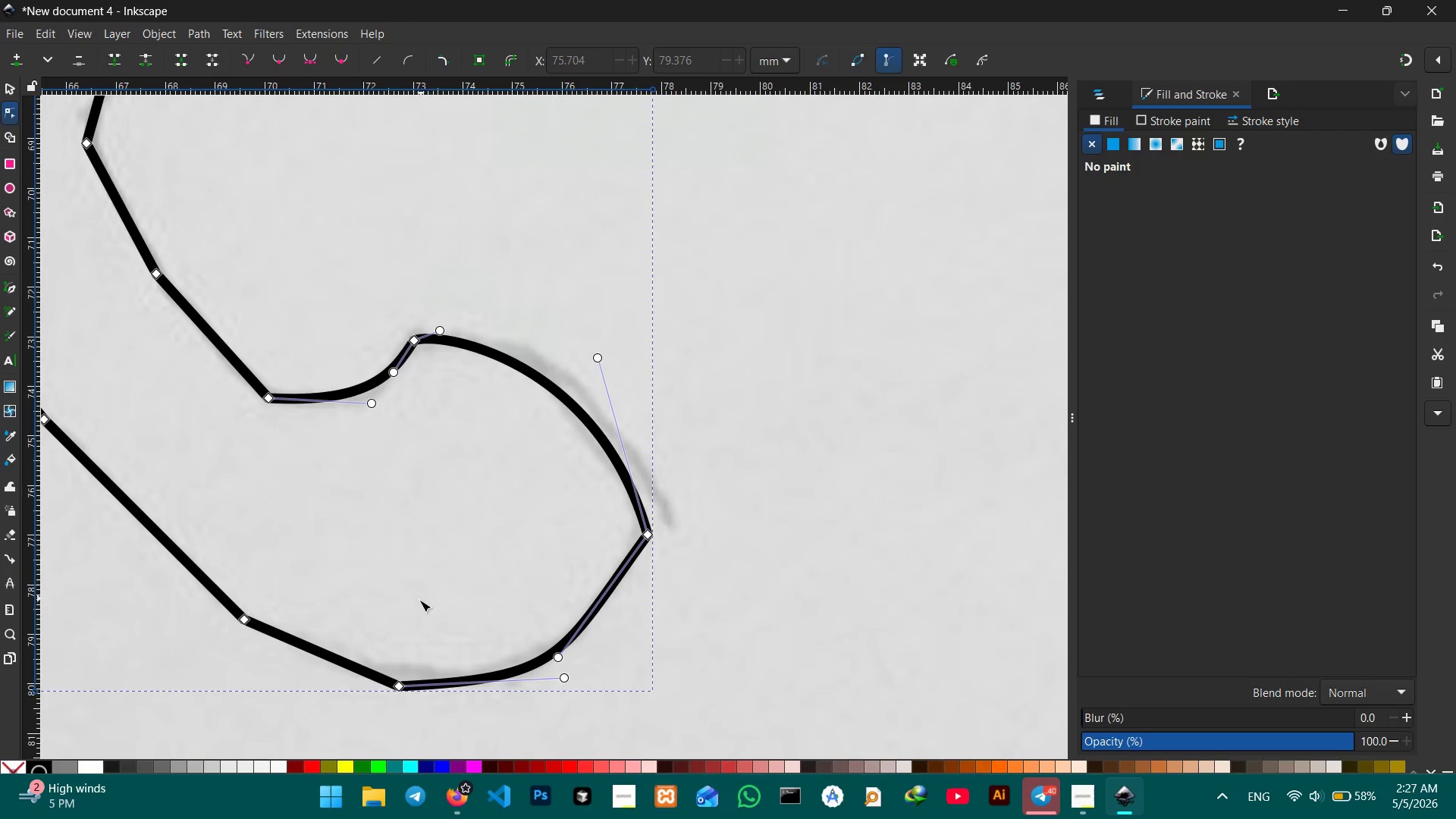 
hold_key(key=Space, duration=0.83)
 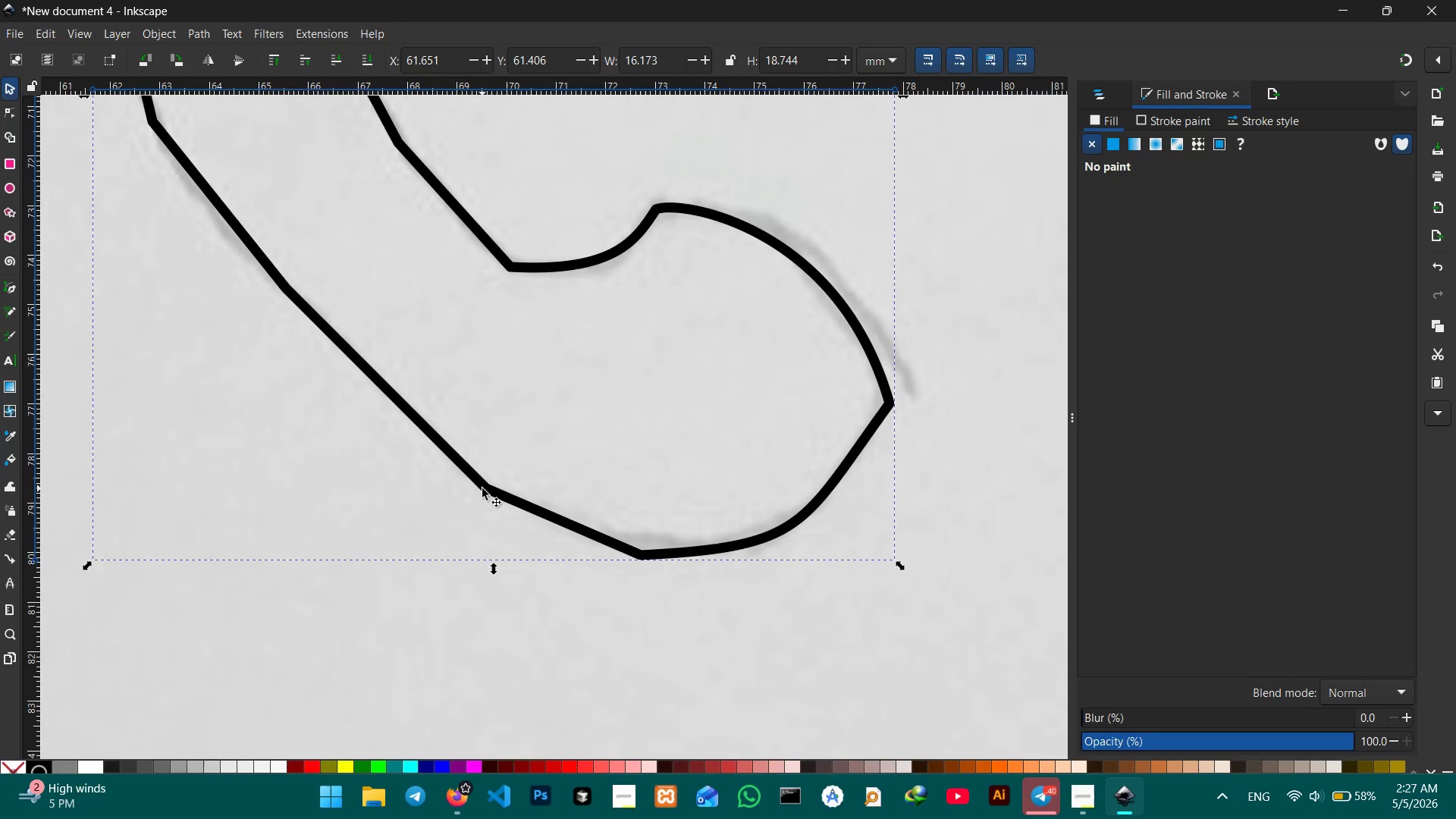 
left_click_drag(start_coordinate=[418, 601], to_coordinate=[660, 470])
 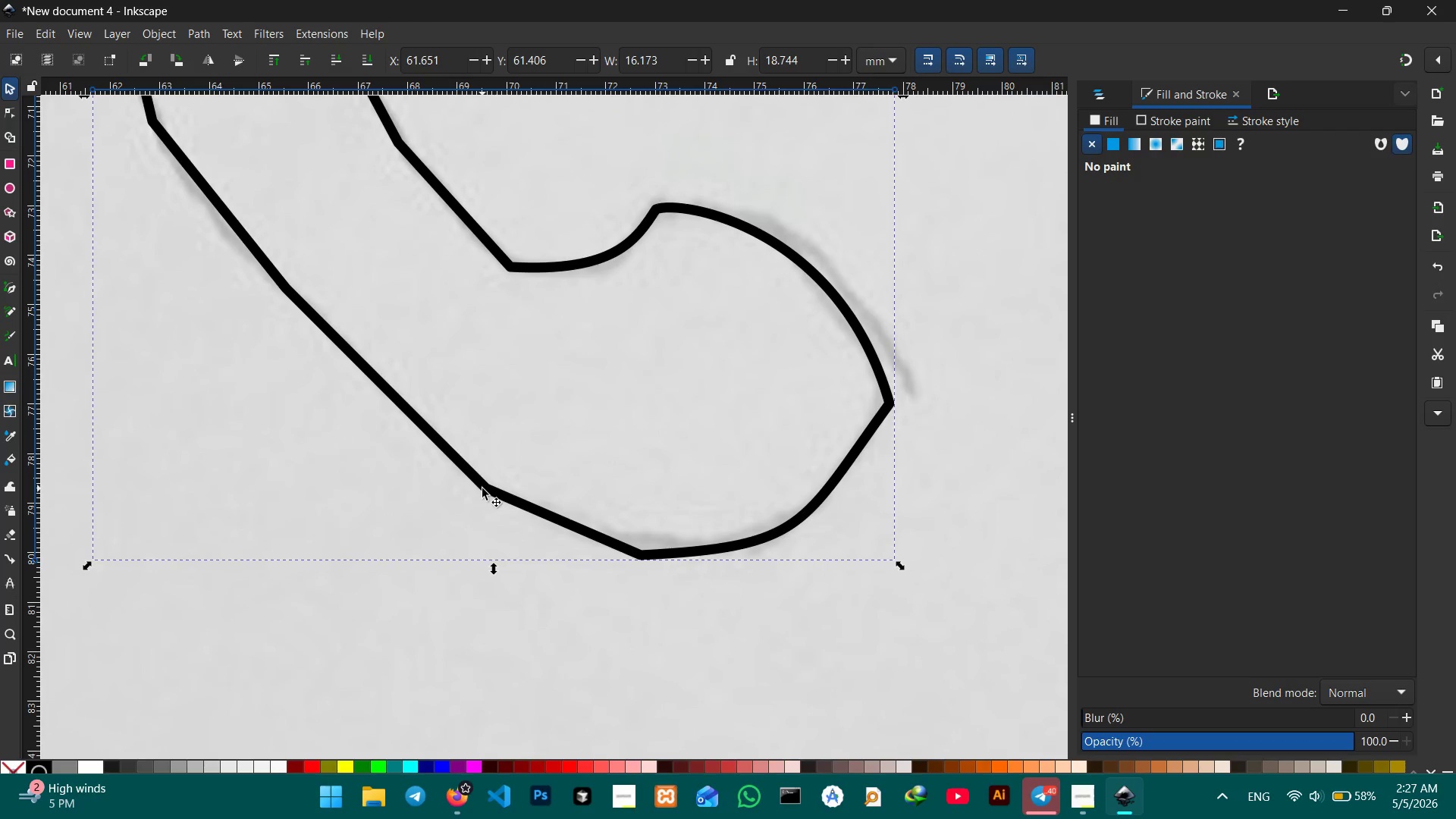 
left_click([493, 494])
 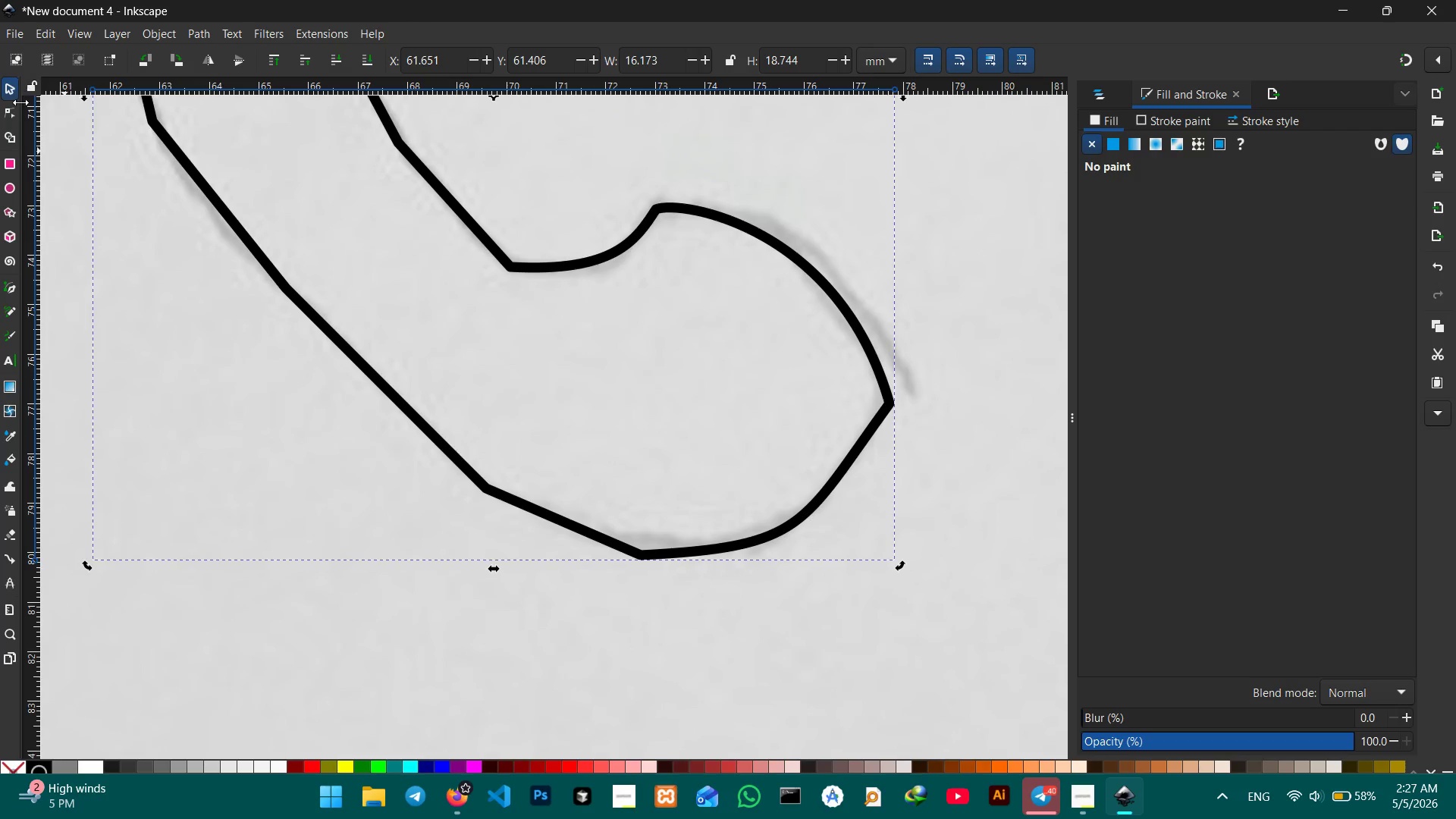 
left_click([12, 114])
 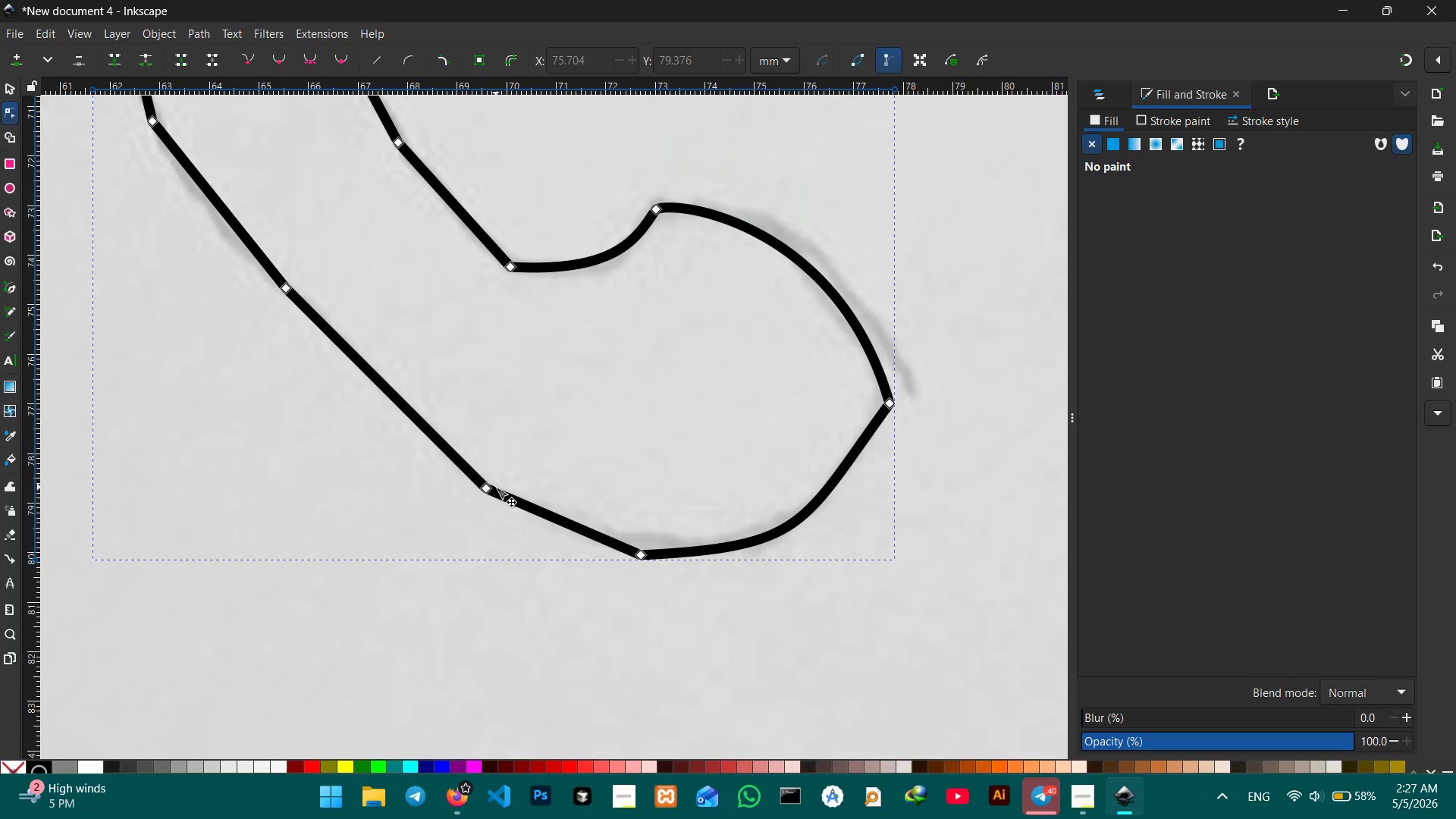 
left_click([485, 487])
 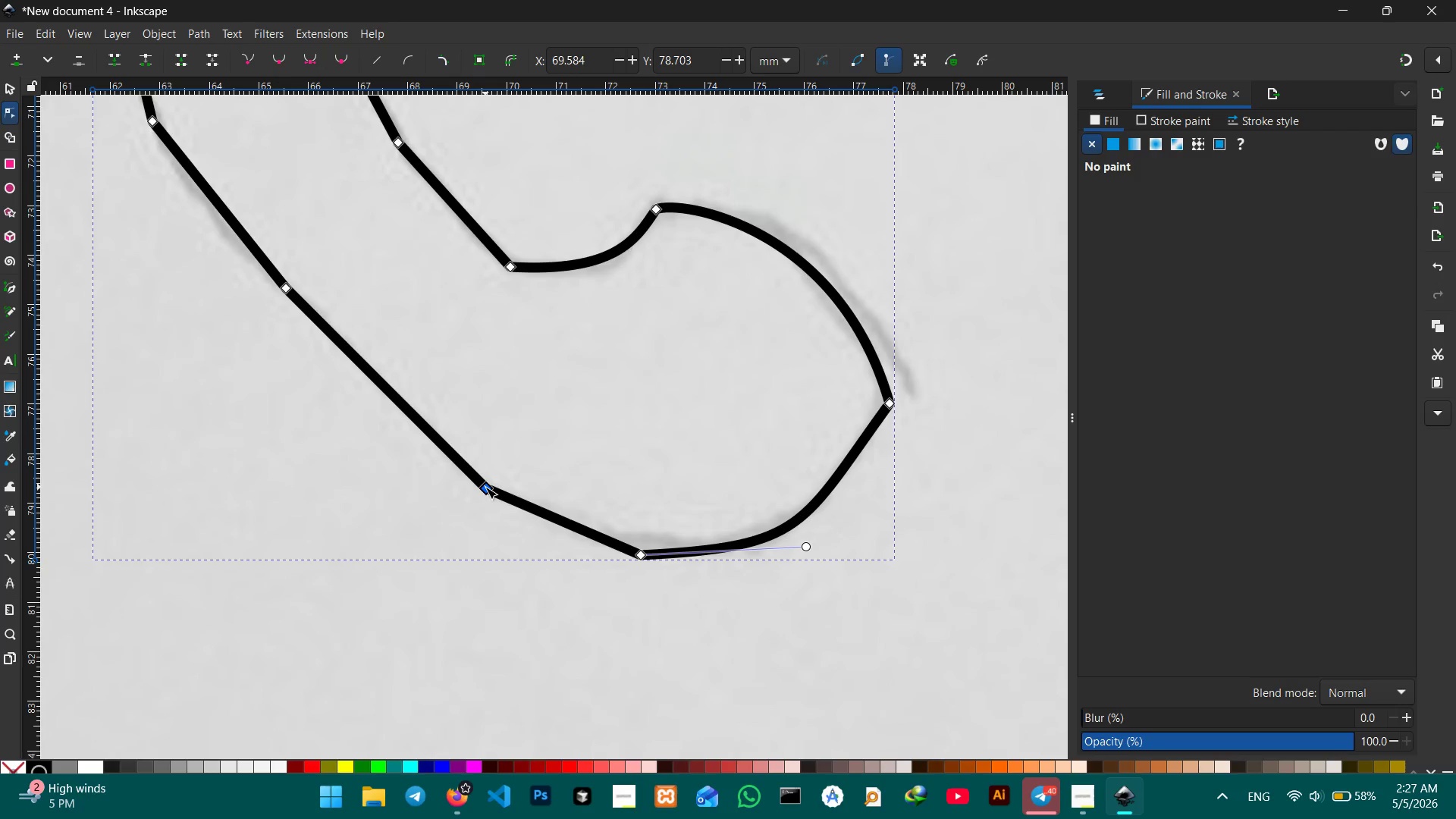 
key(Backspace)
 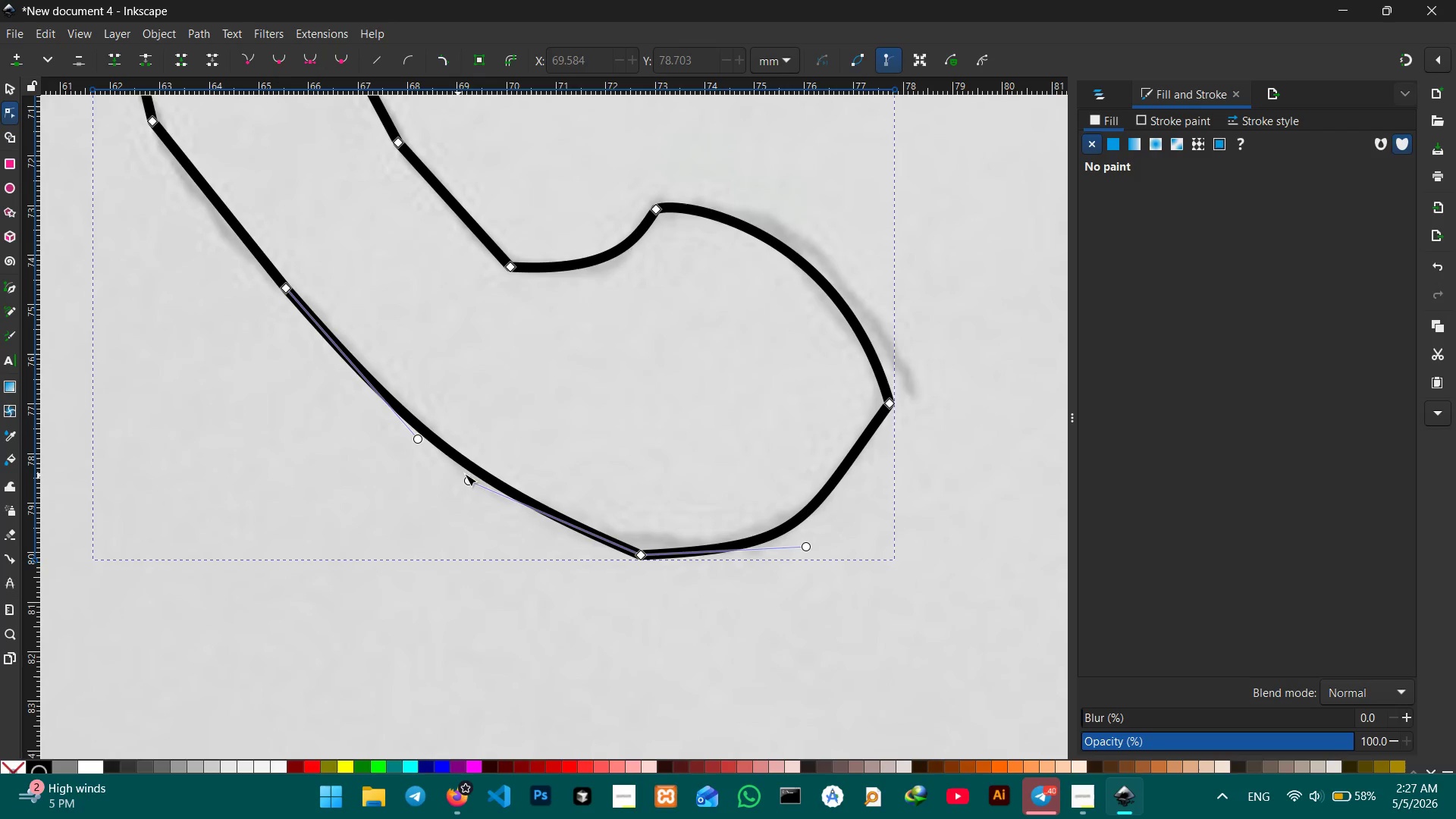 
left_click_drag(start_coordinate=[468, 476], to_coordinate=[474, 662])
 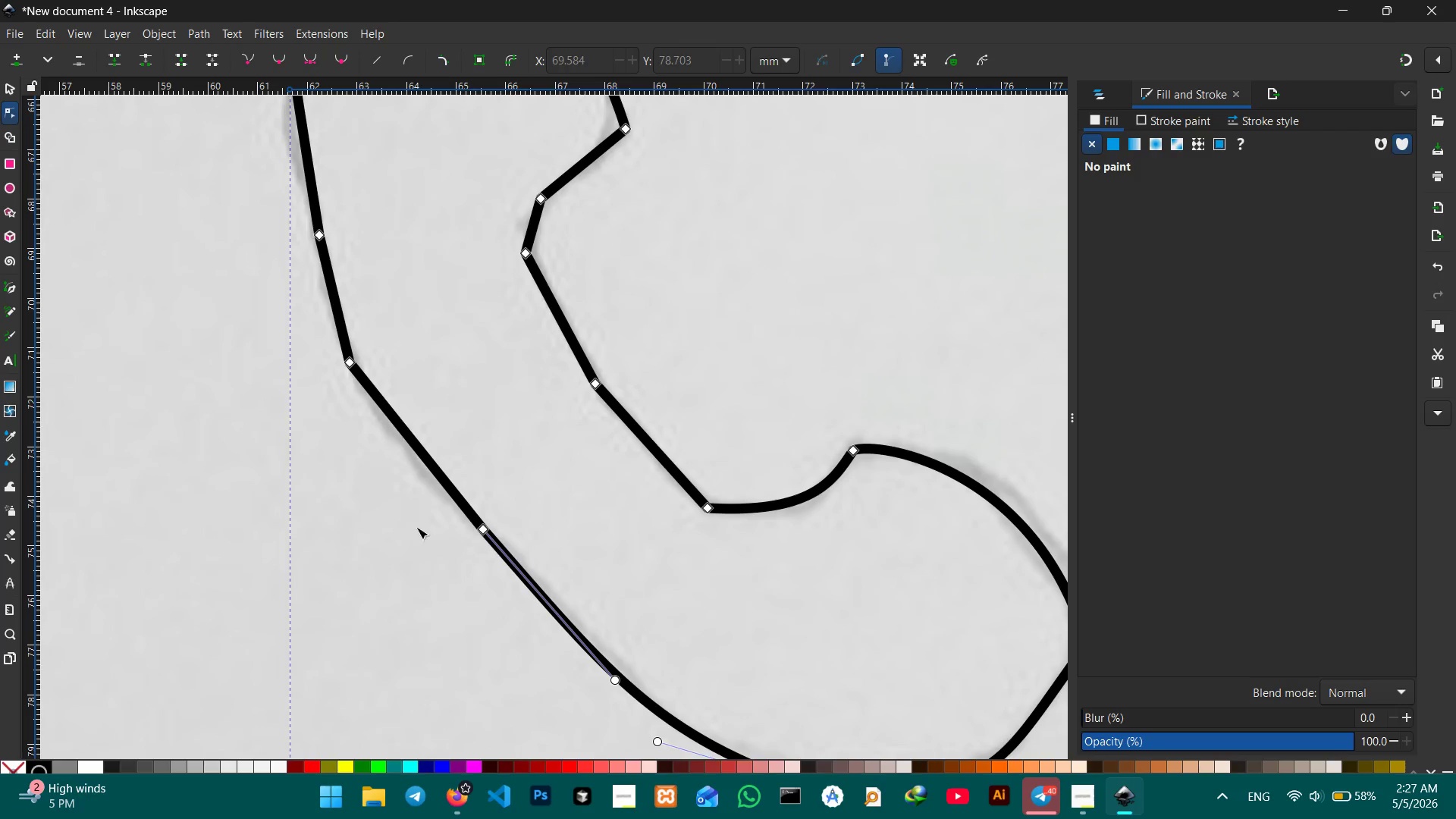 
hold_key(key=Space, duration=1.5)
 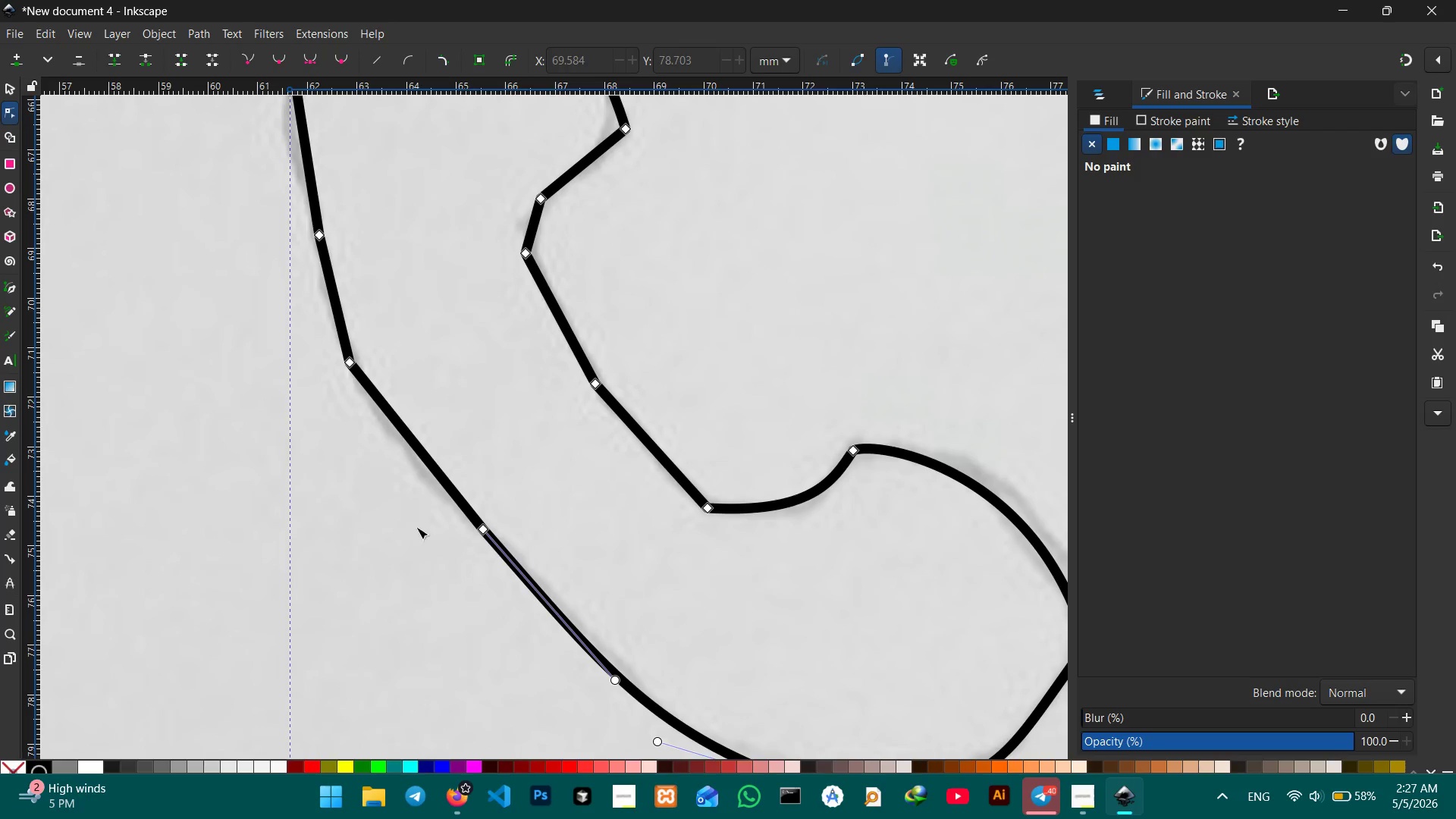 
key(Space)
 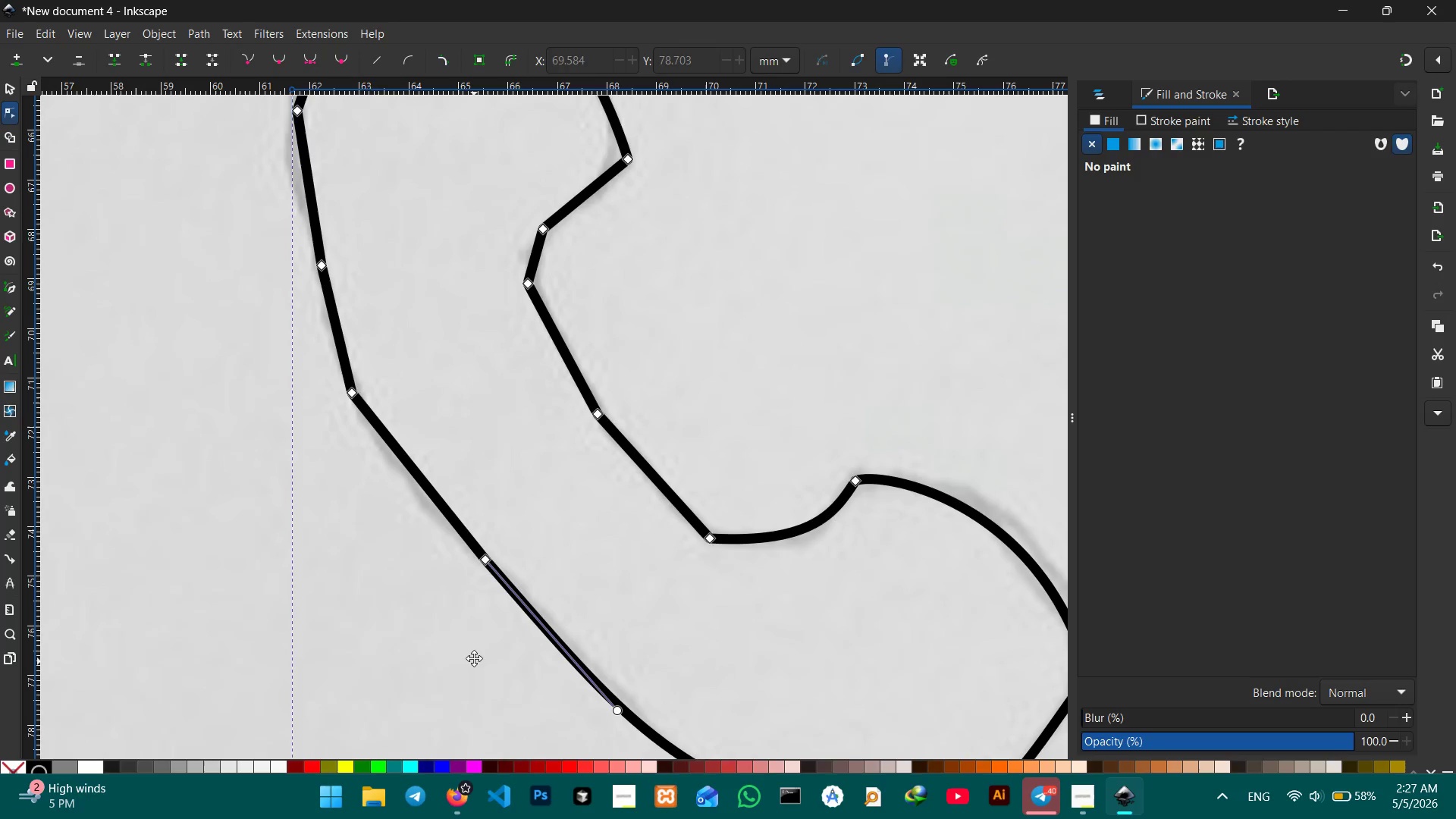 
key(Space)
 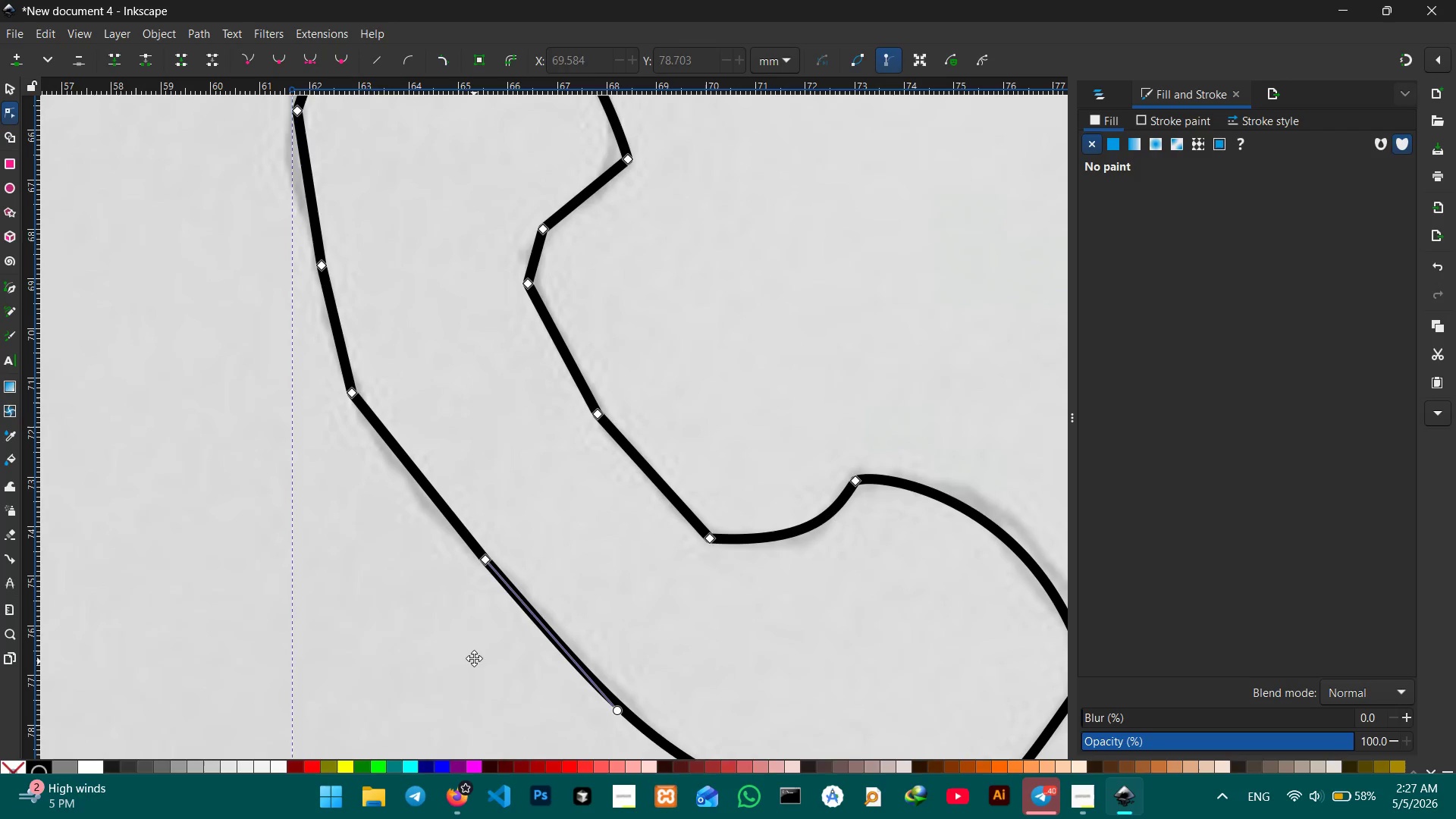 
key(Space)
 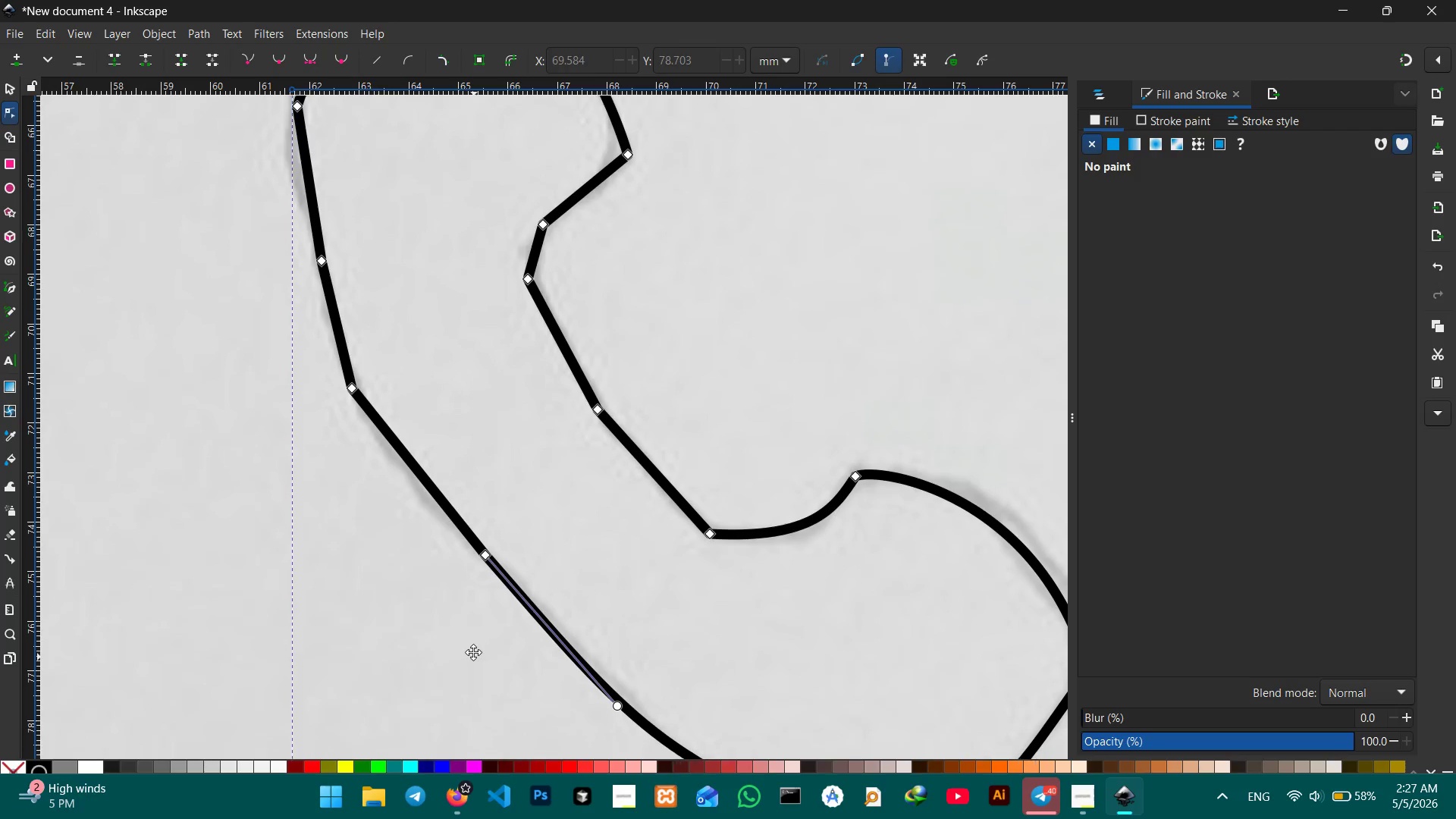 
key(Space)
 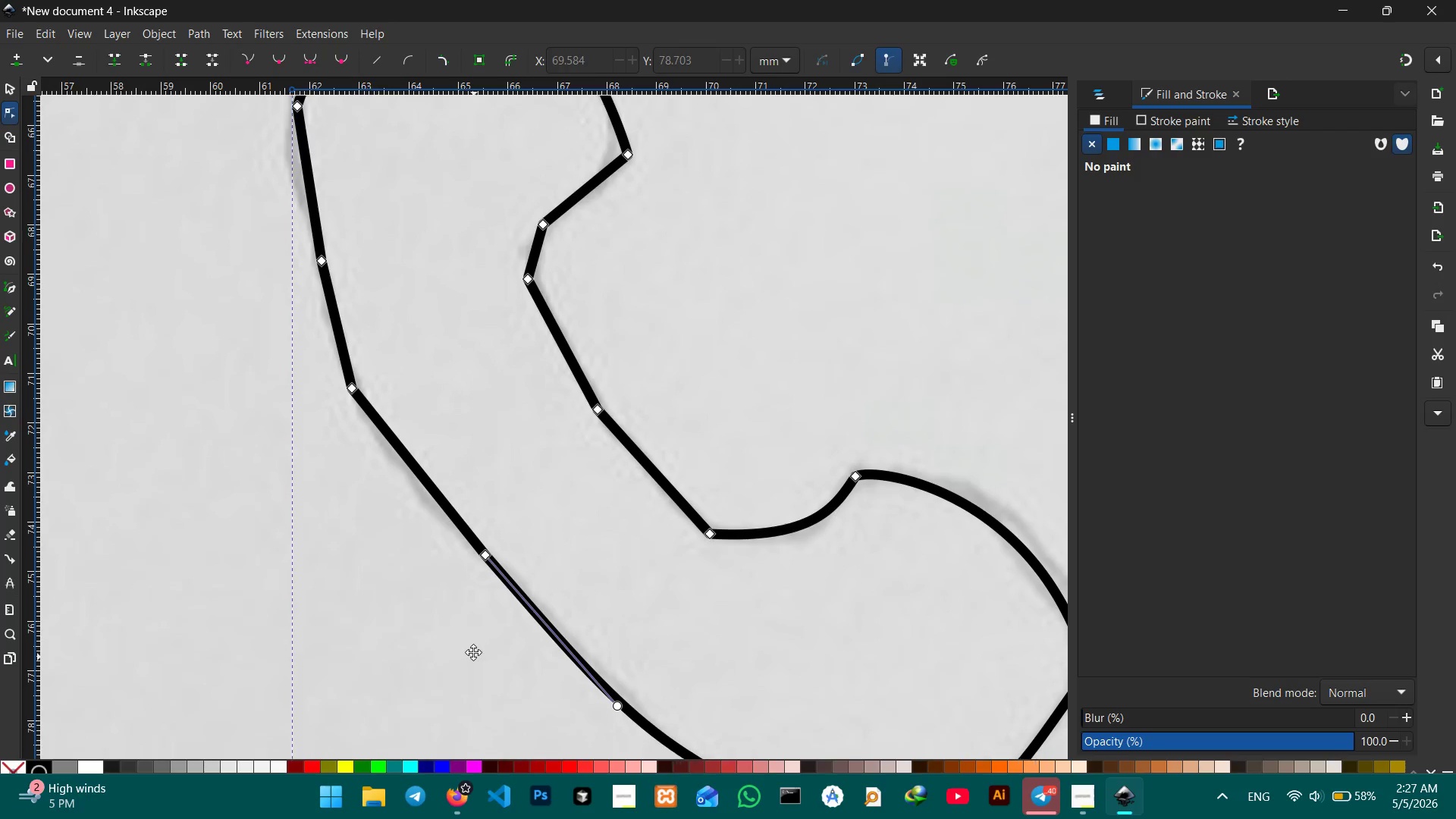 
key(Space)
 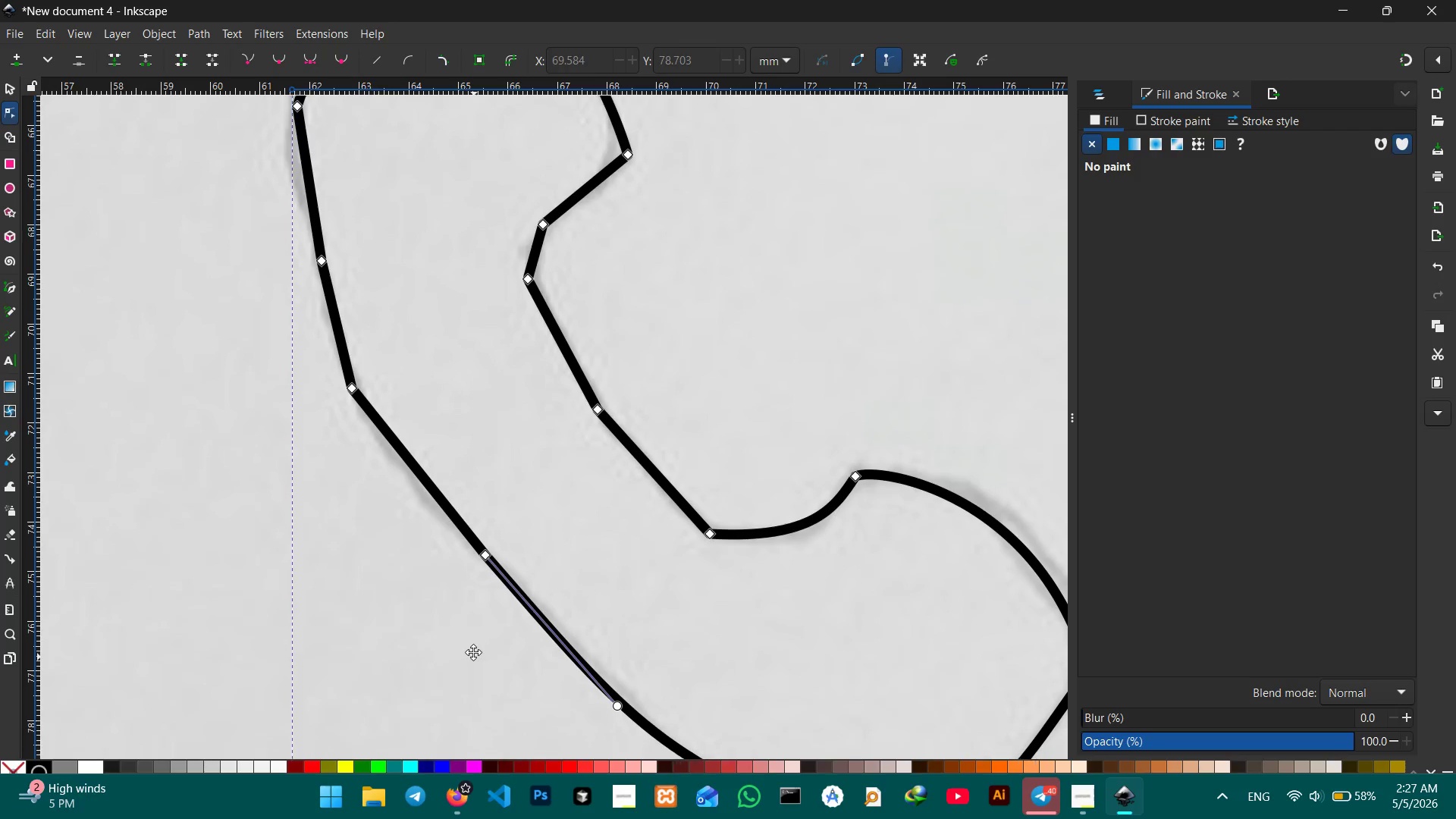 
key(Space)
 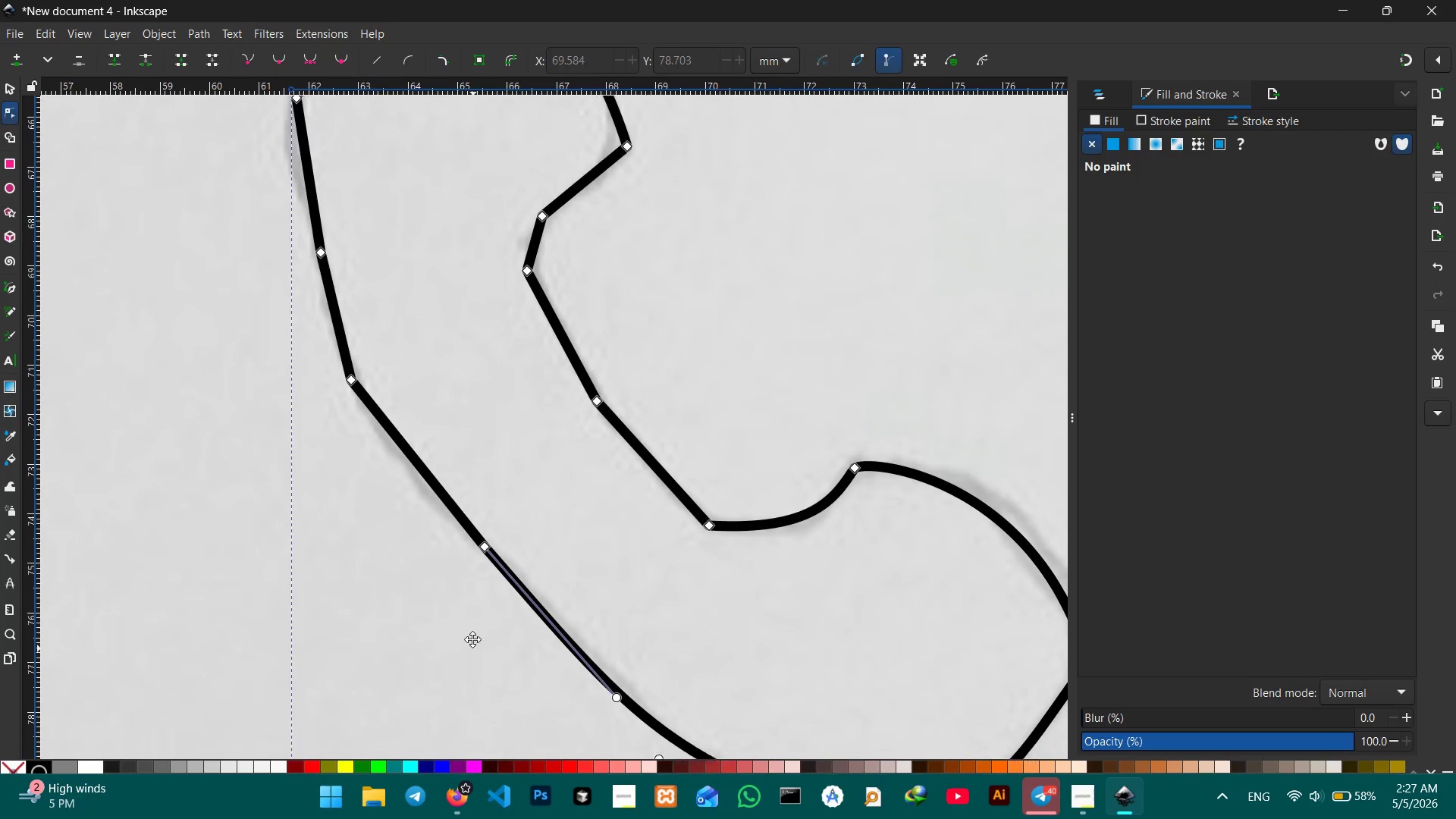 
key(Space)
 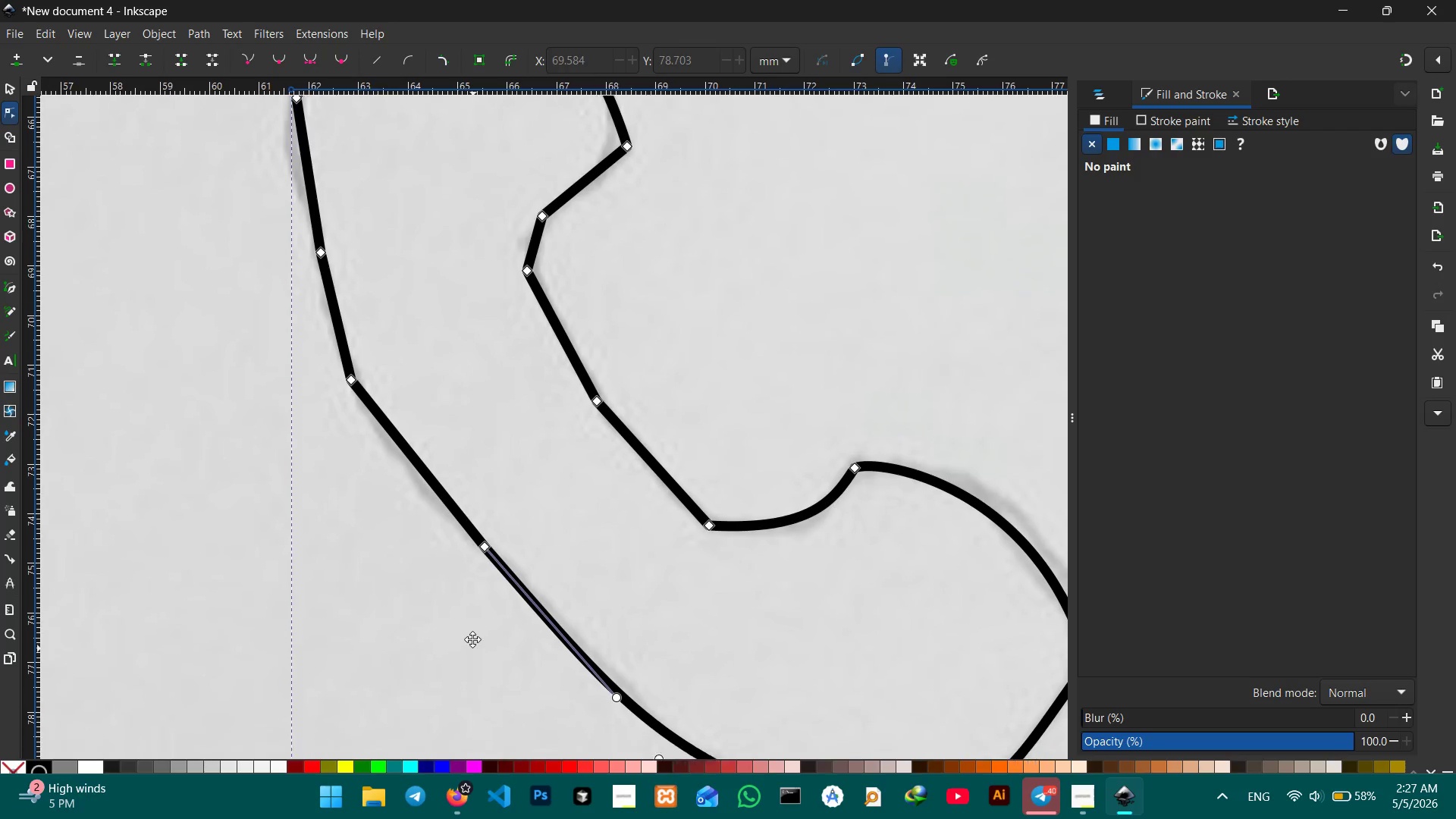 
key(Space)
 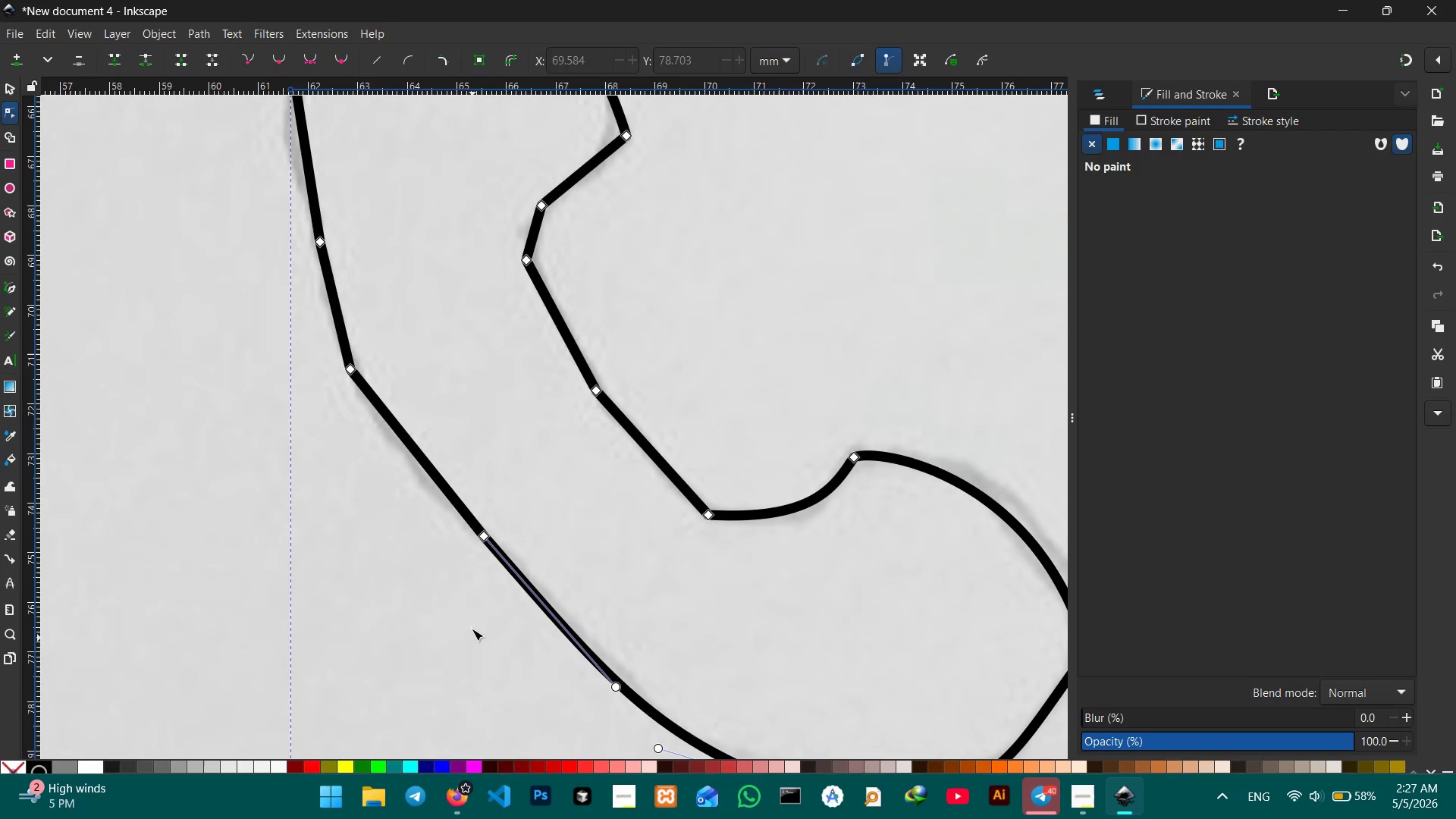 
key(Space)
 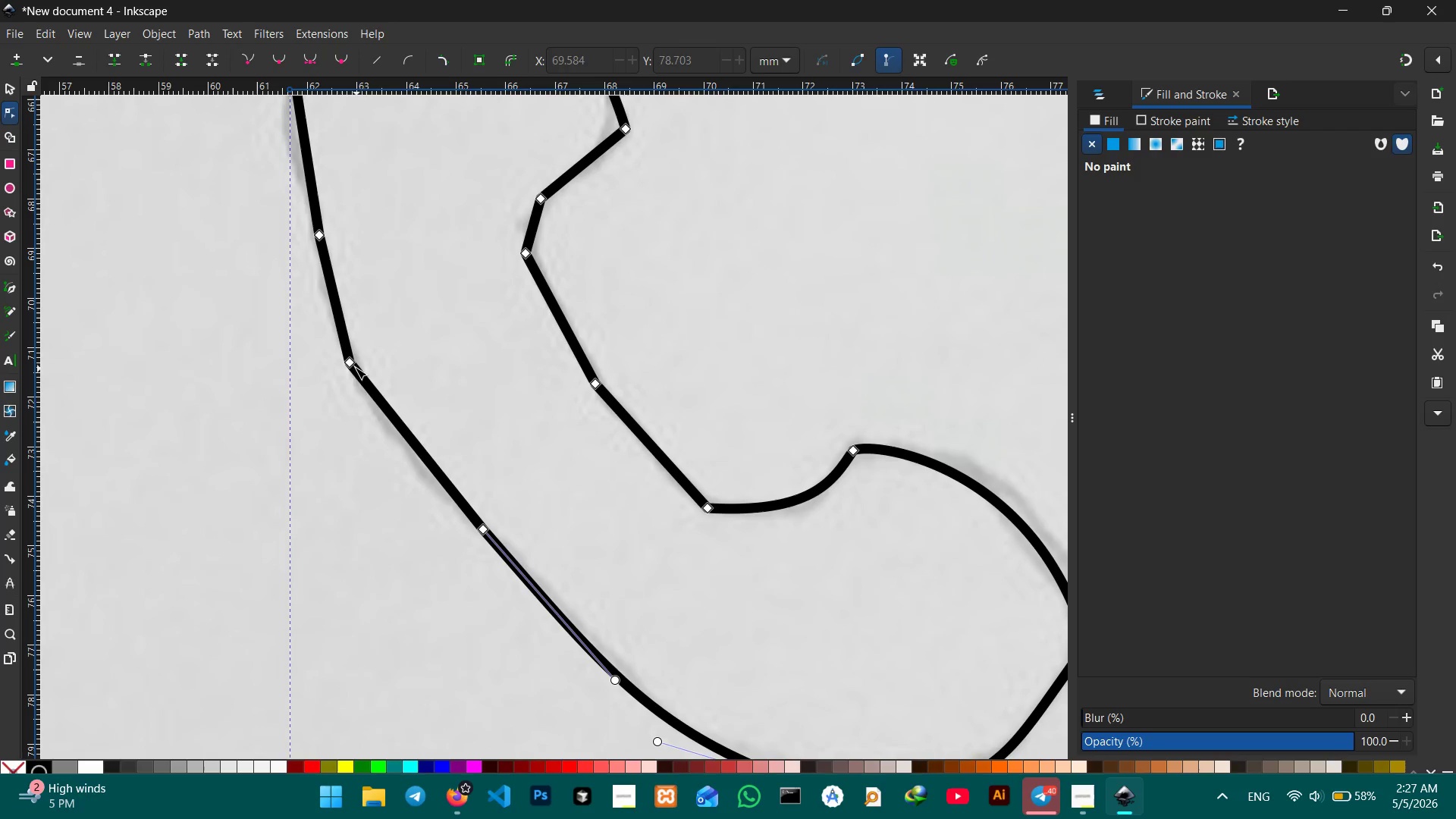 
left_click([348, 362])
 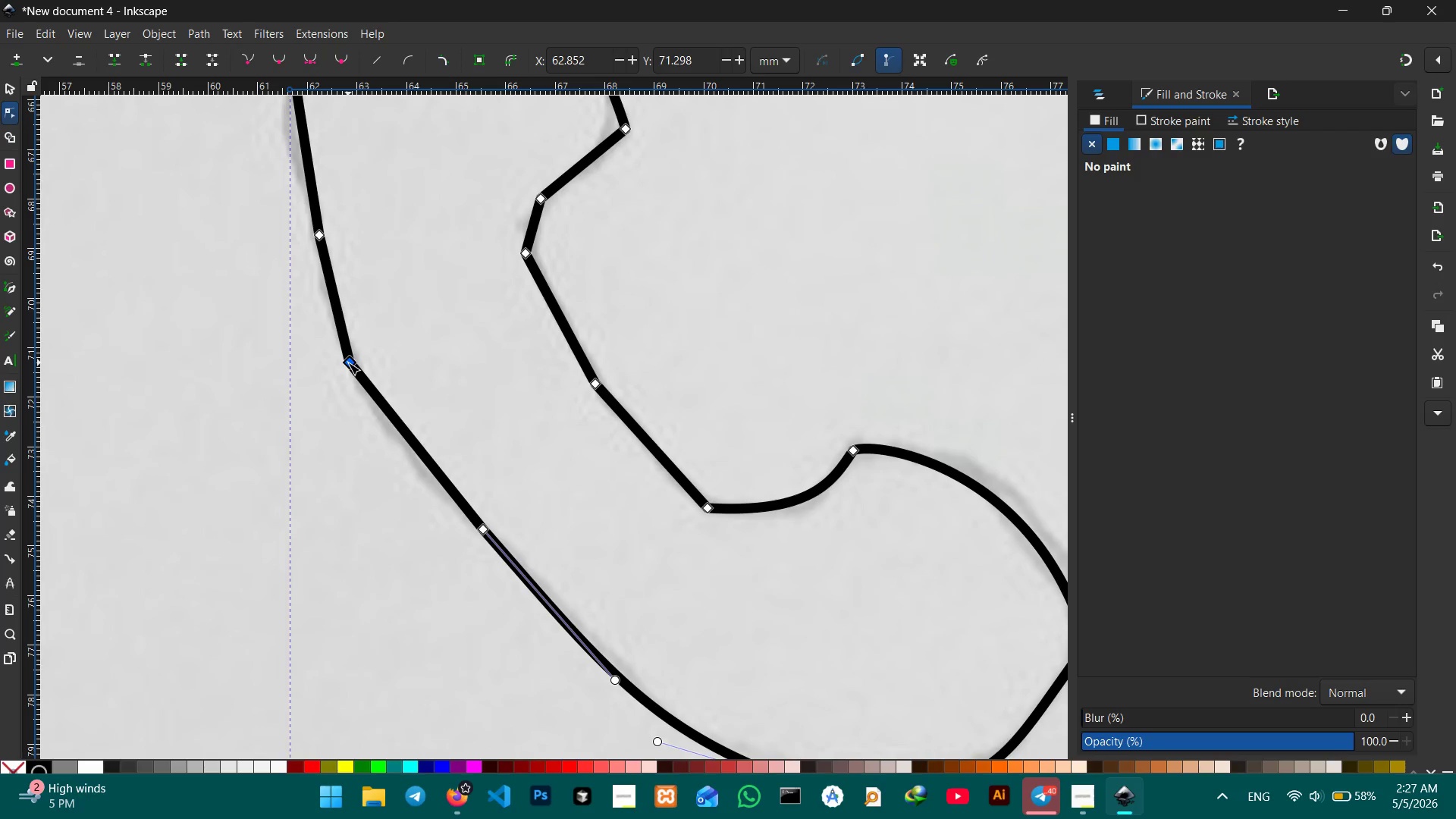 
key(Backspace)
 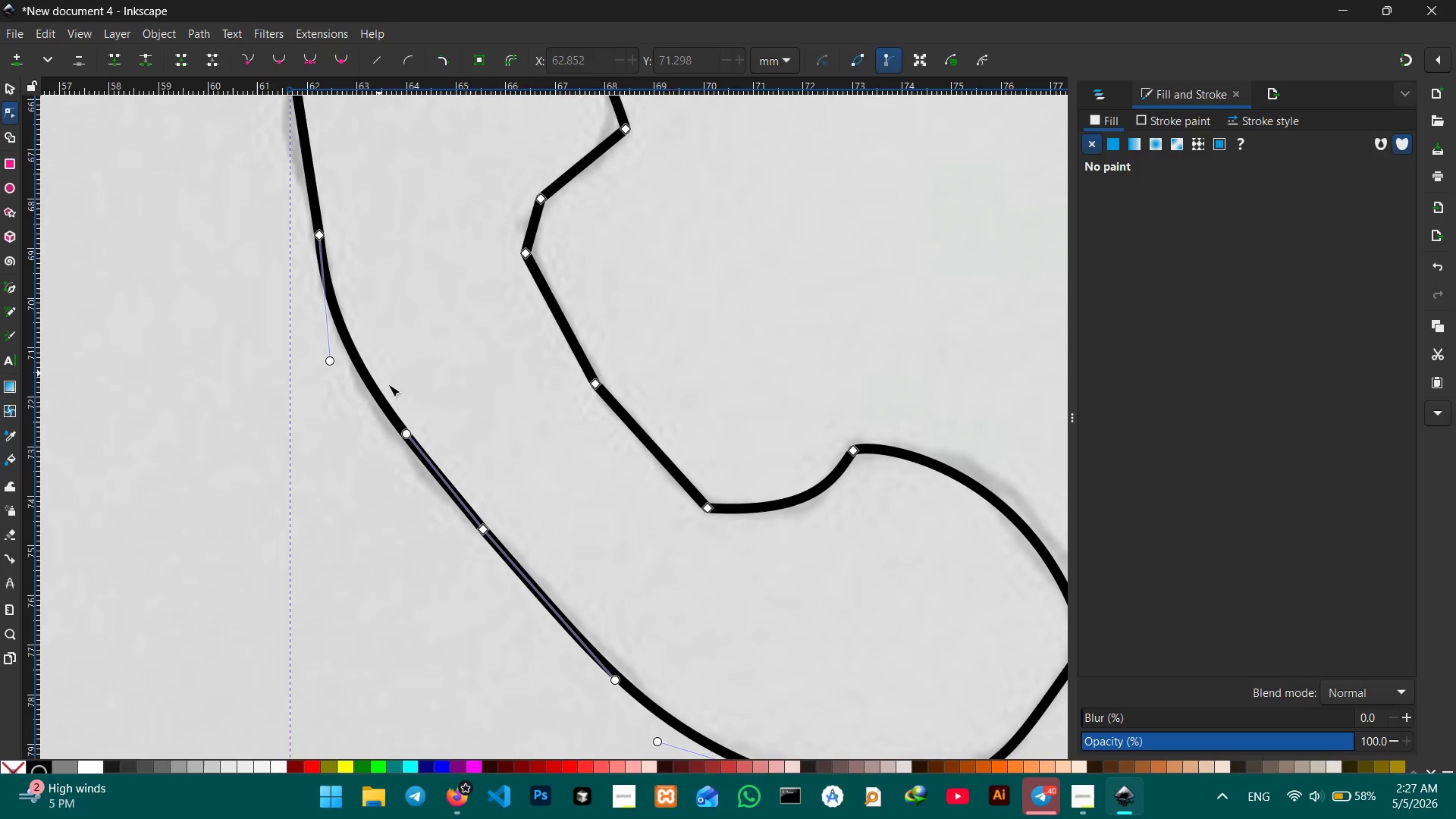 
scroll: coordinate [410, 444], scroll_direction: up, amount: 2.0
 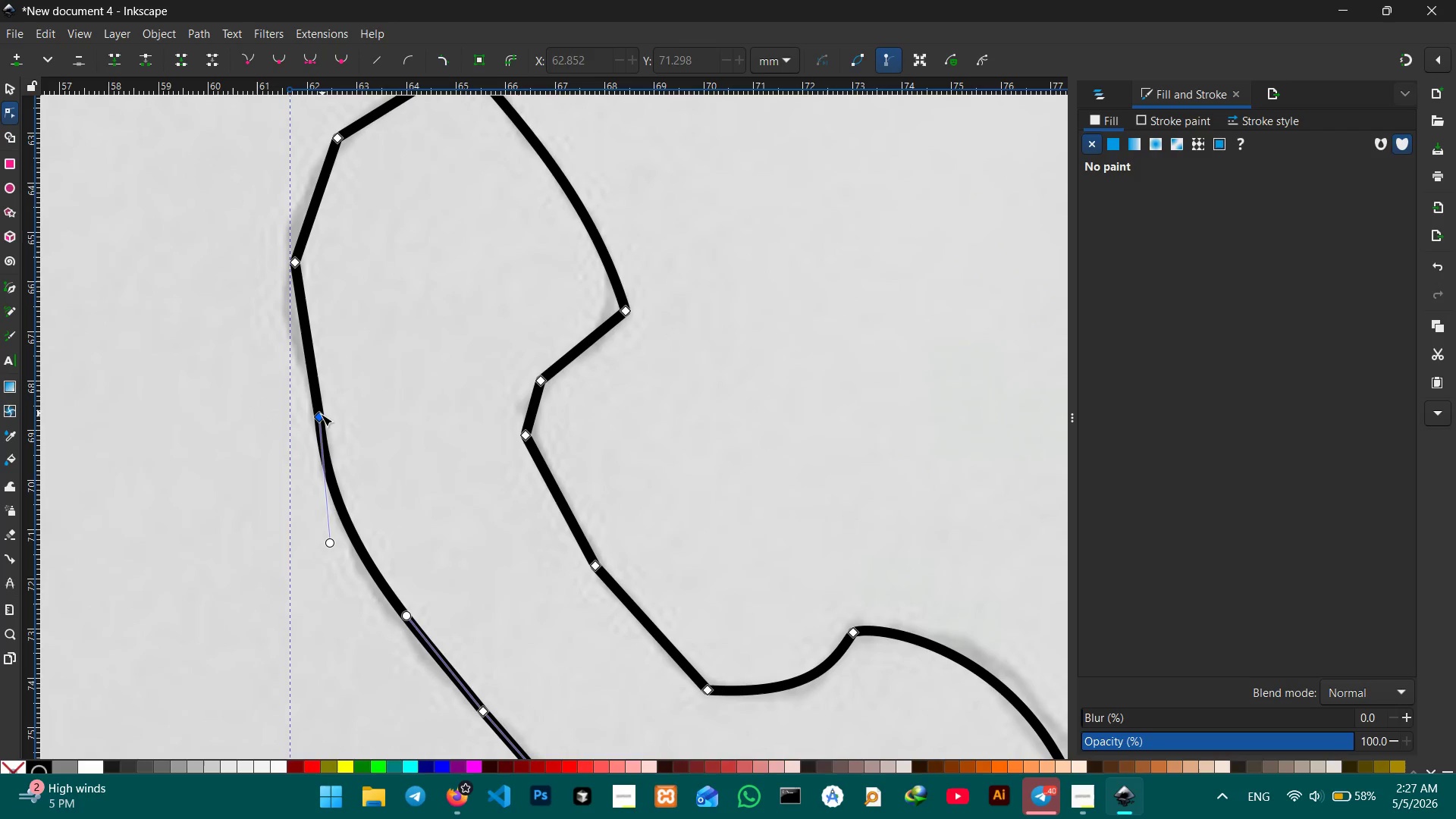 
left_click([320, 415])
 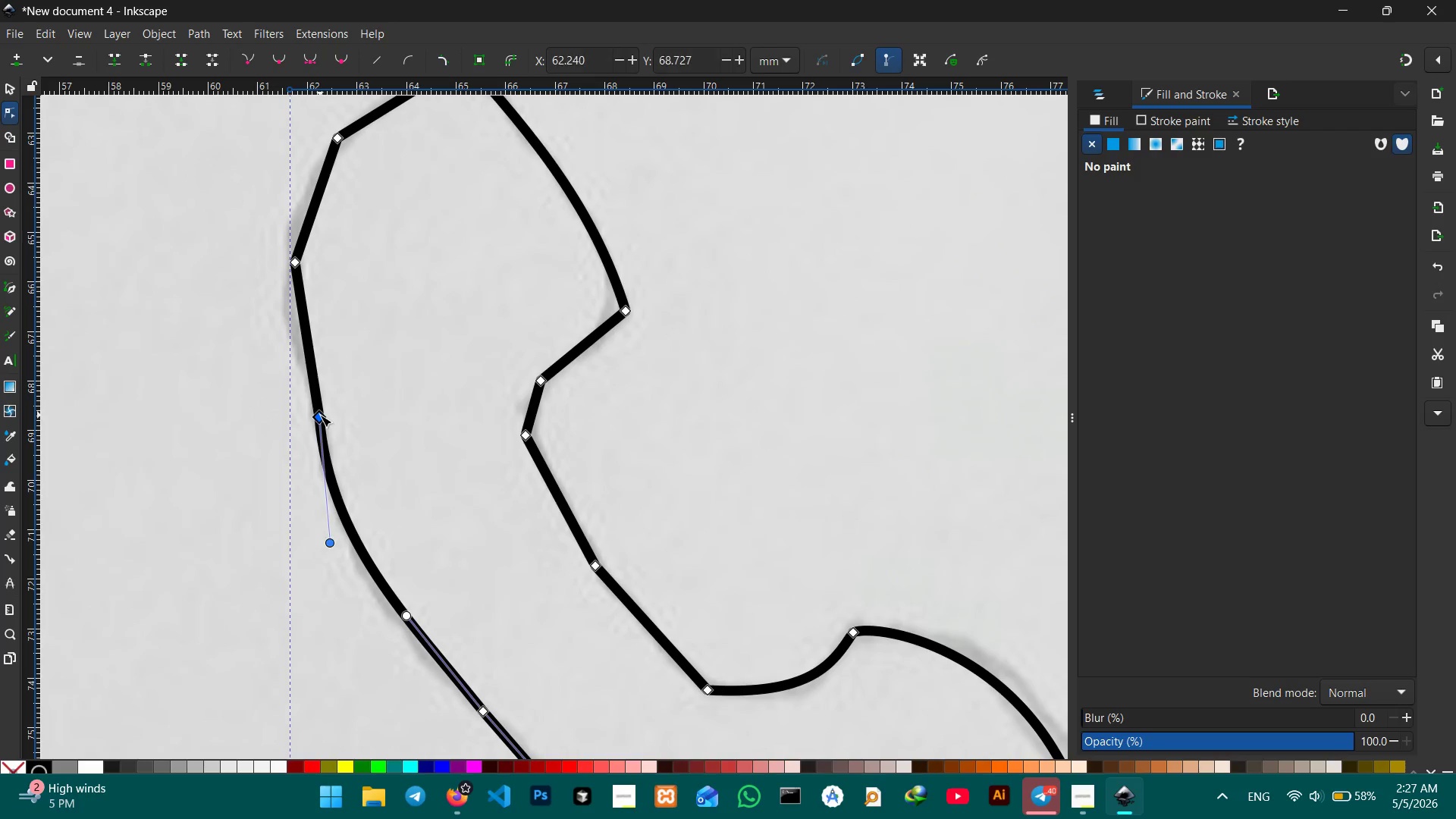 
key(Backspace)
 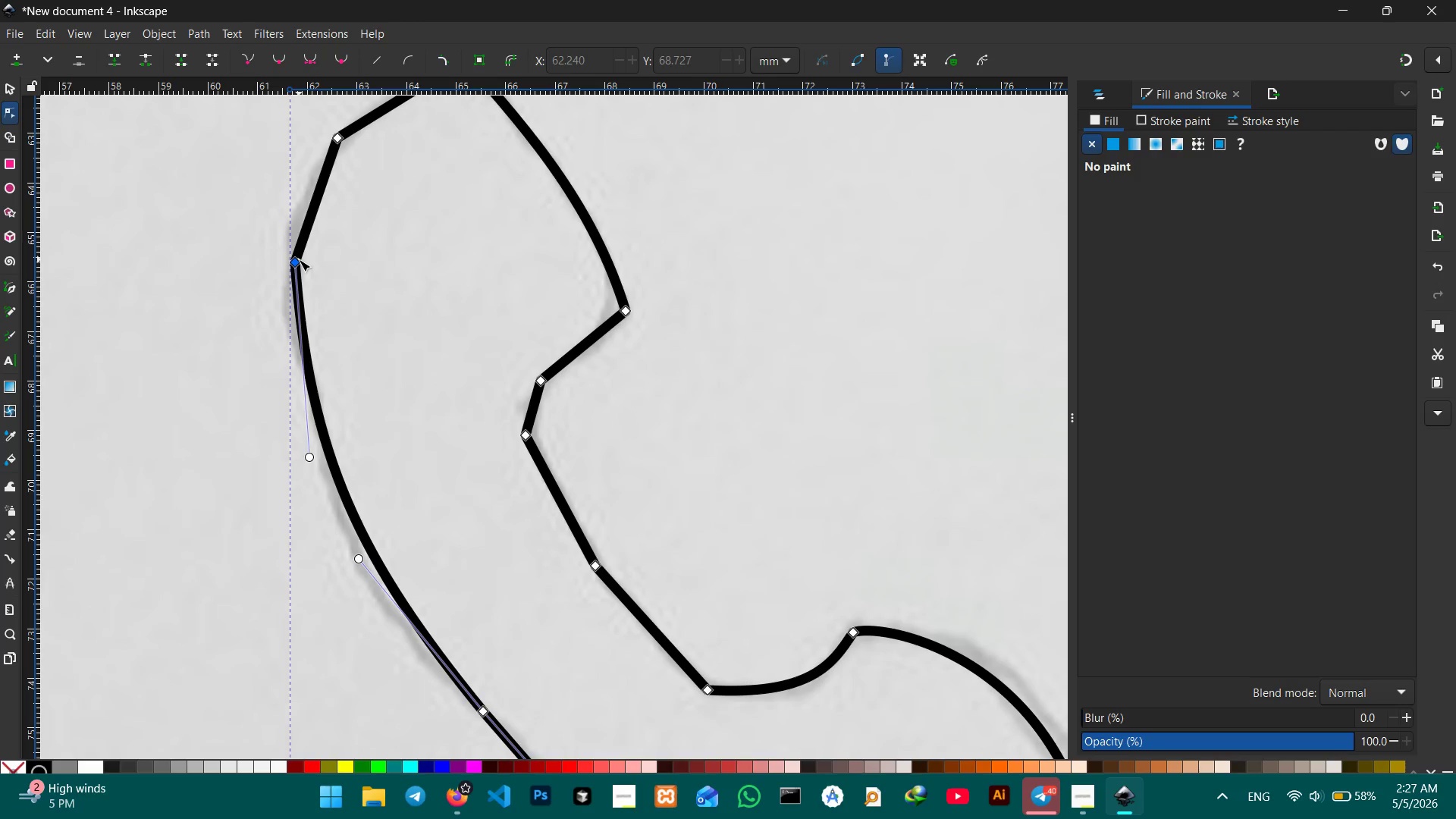 
key(Backspace)
 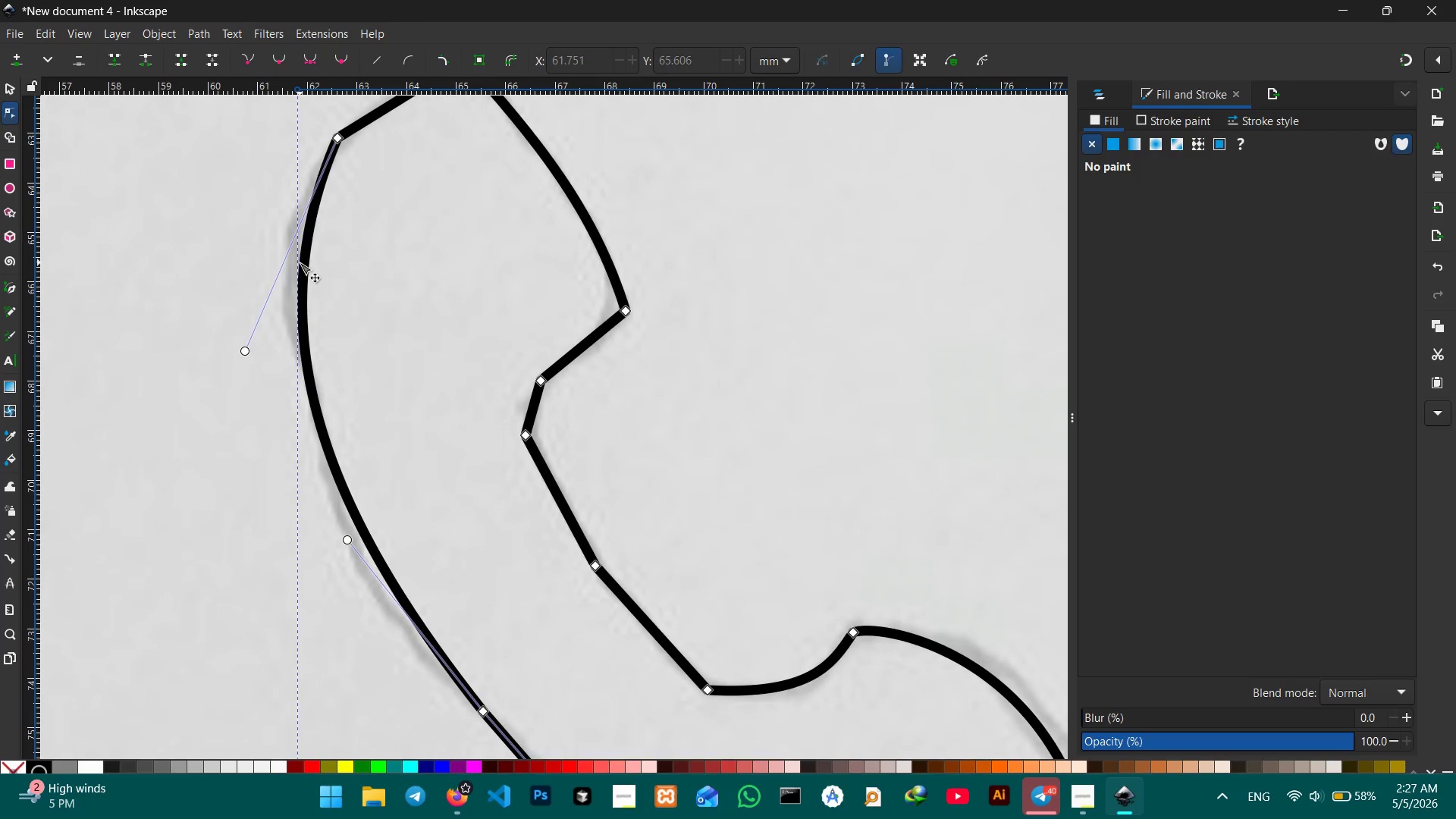 
left_click_drag(start_coordinate=[300, 262], to_coordinate=[285, 253])
 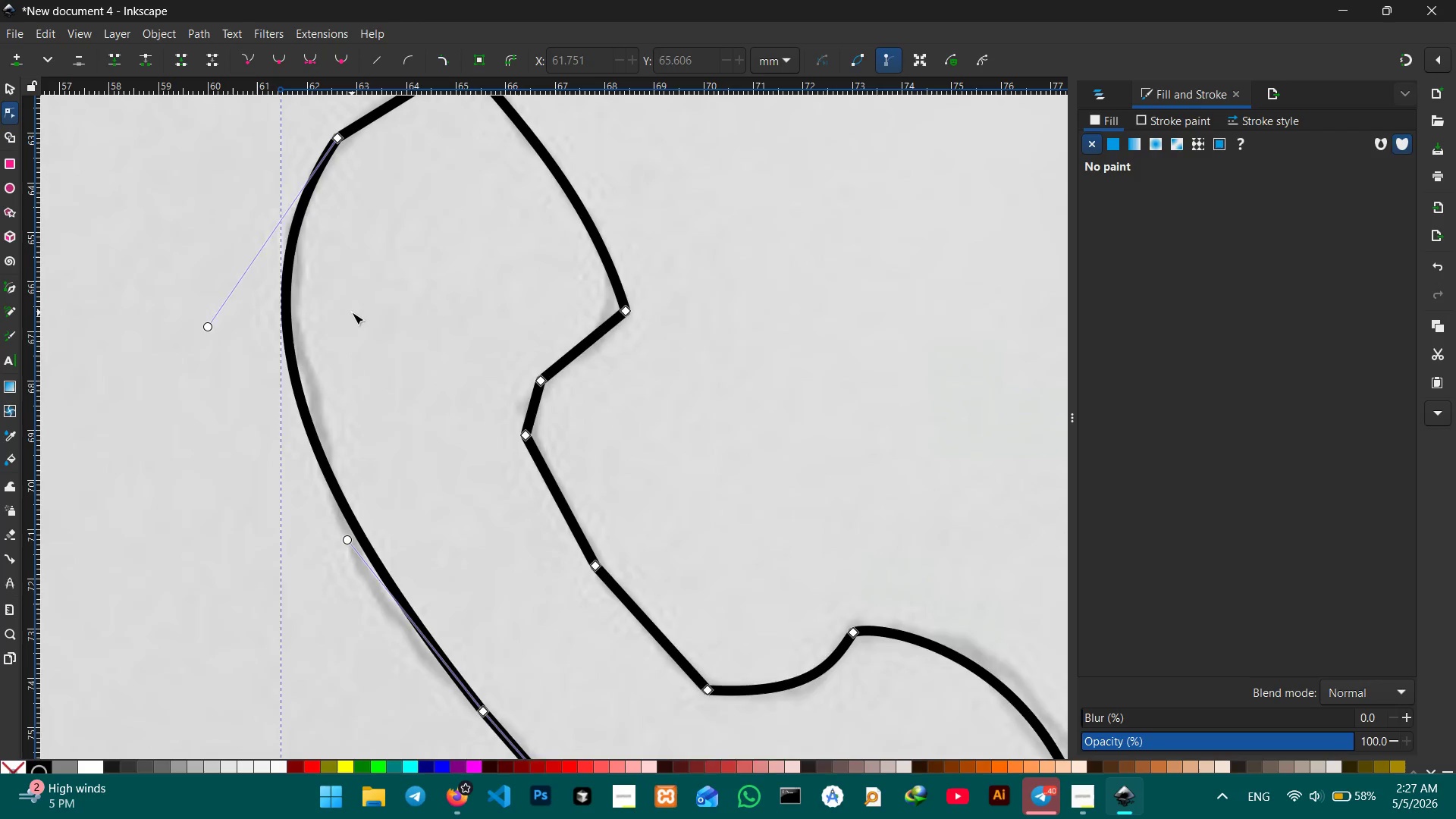 
scroll: coordinate [352, 312], scroll_direction: up, amount: 2.0
 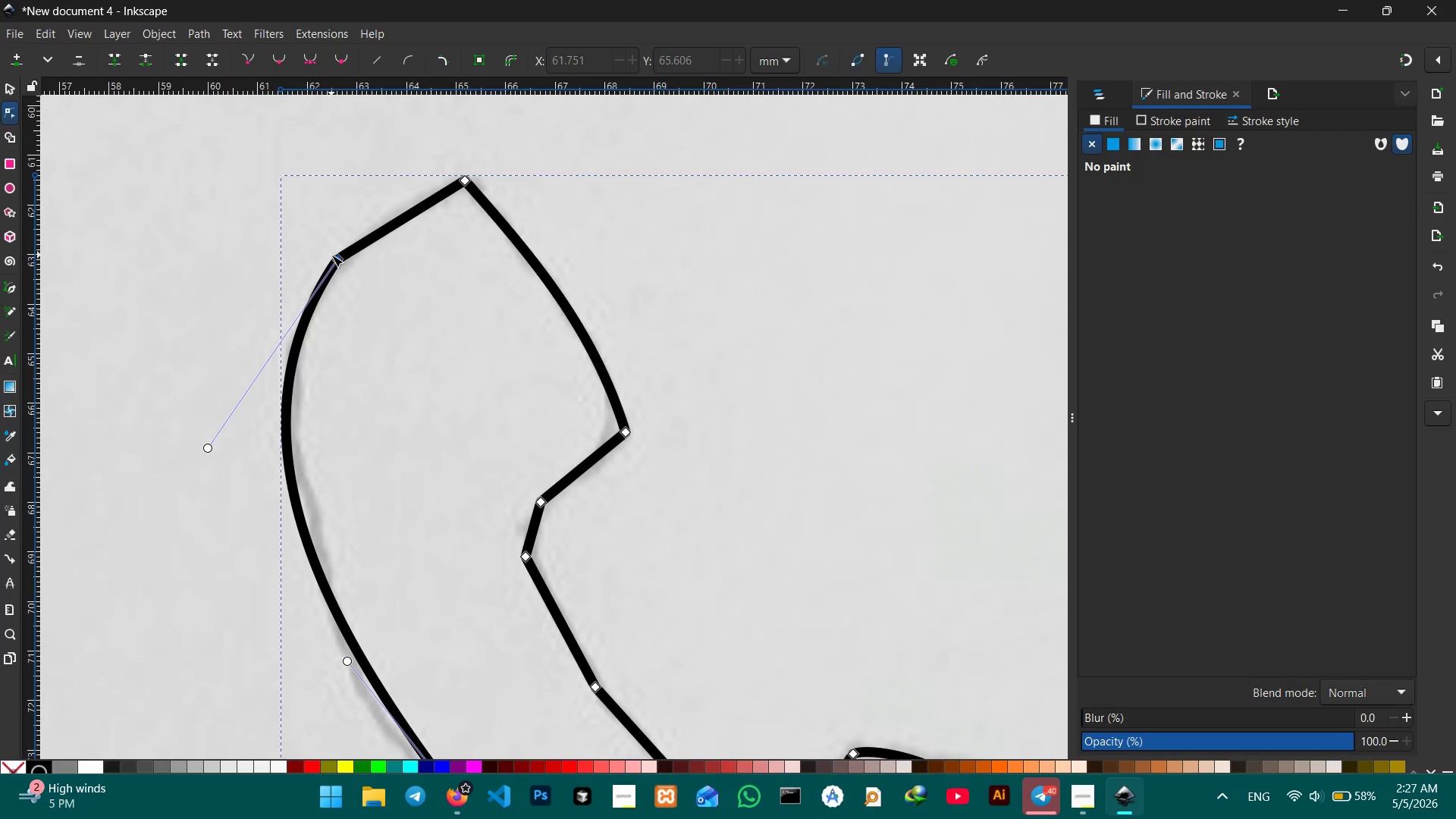 
left_click([337, 255])
 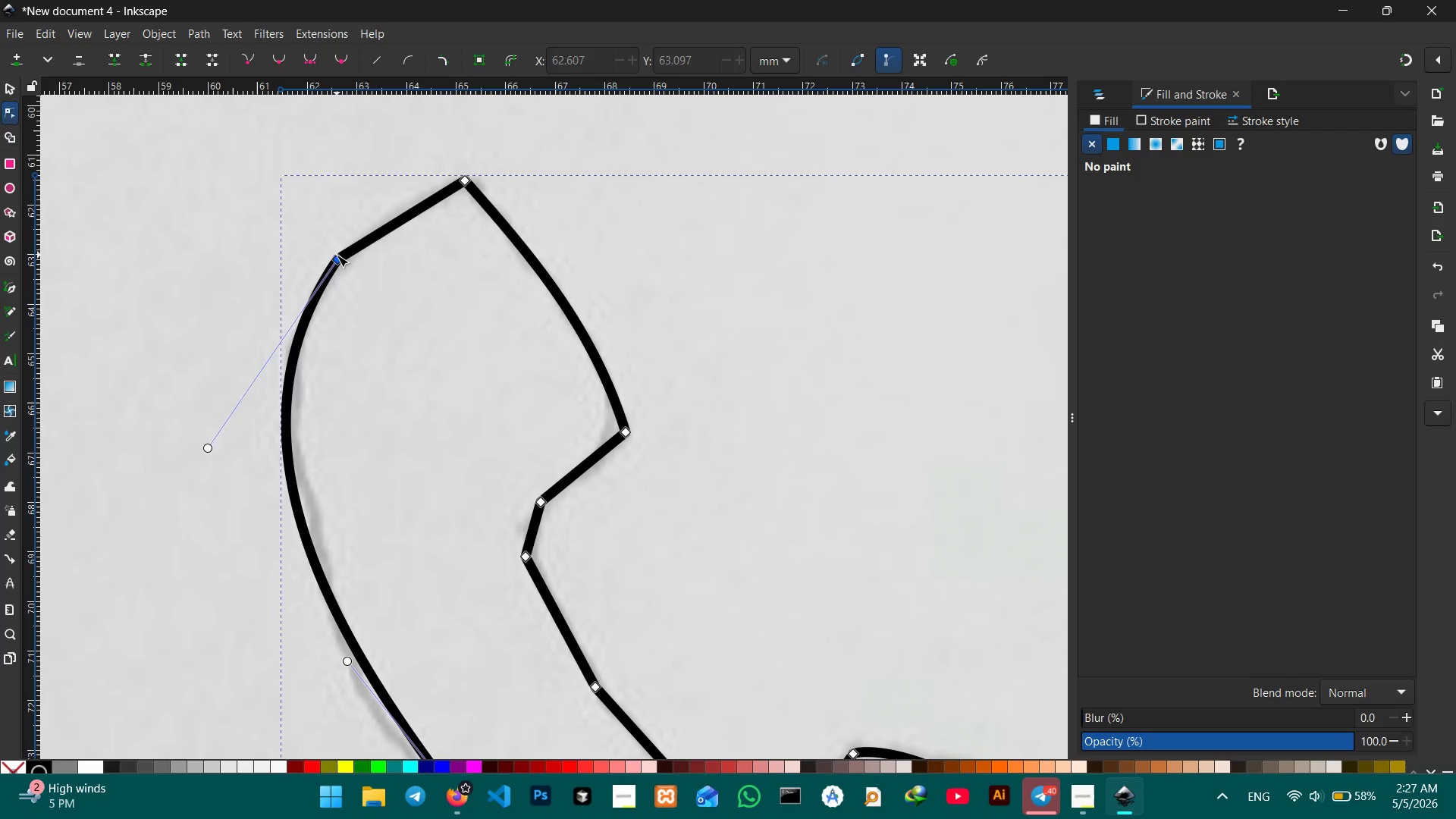 
key(Backspace)
 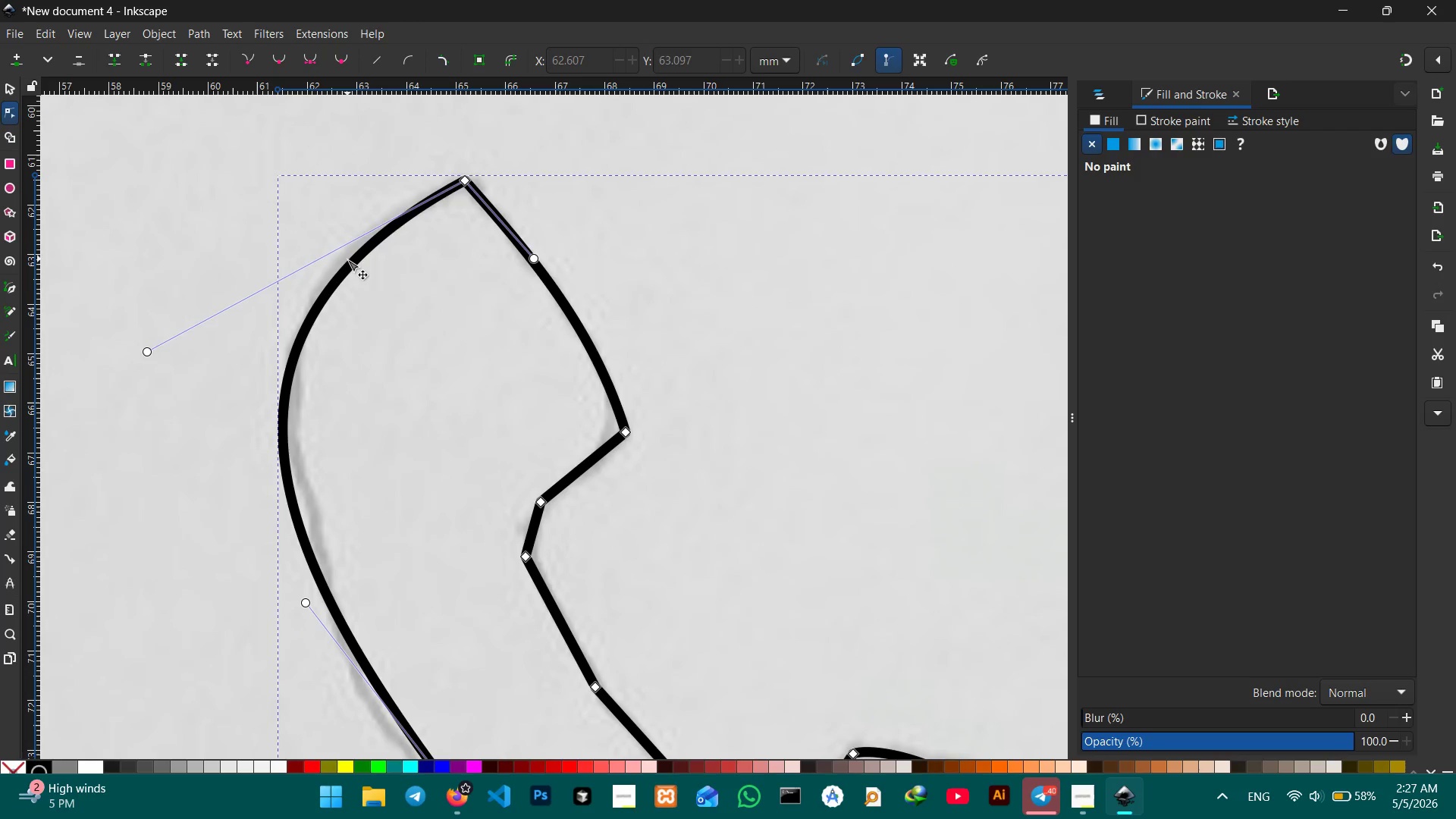 
left_click_drag(start_coordinate=[347, 260], to_coordinate=[350, 231])
 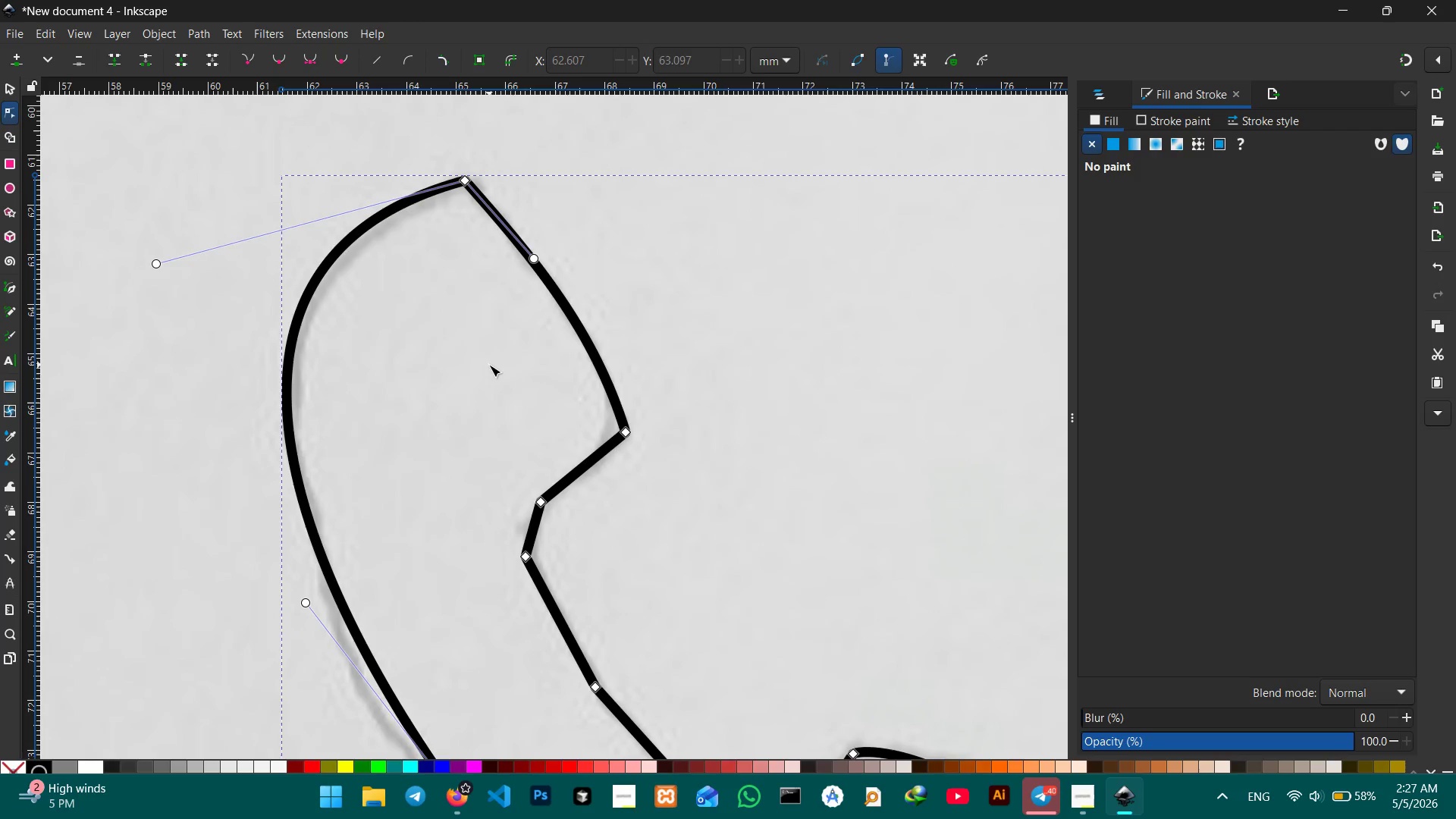 
scroll: coordinate [488, 366], scroll_direction: down, amount: 1.0
 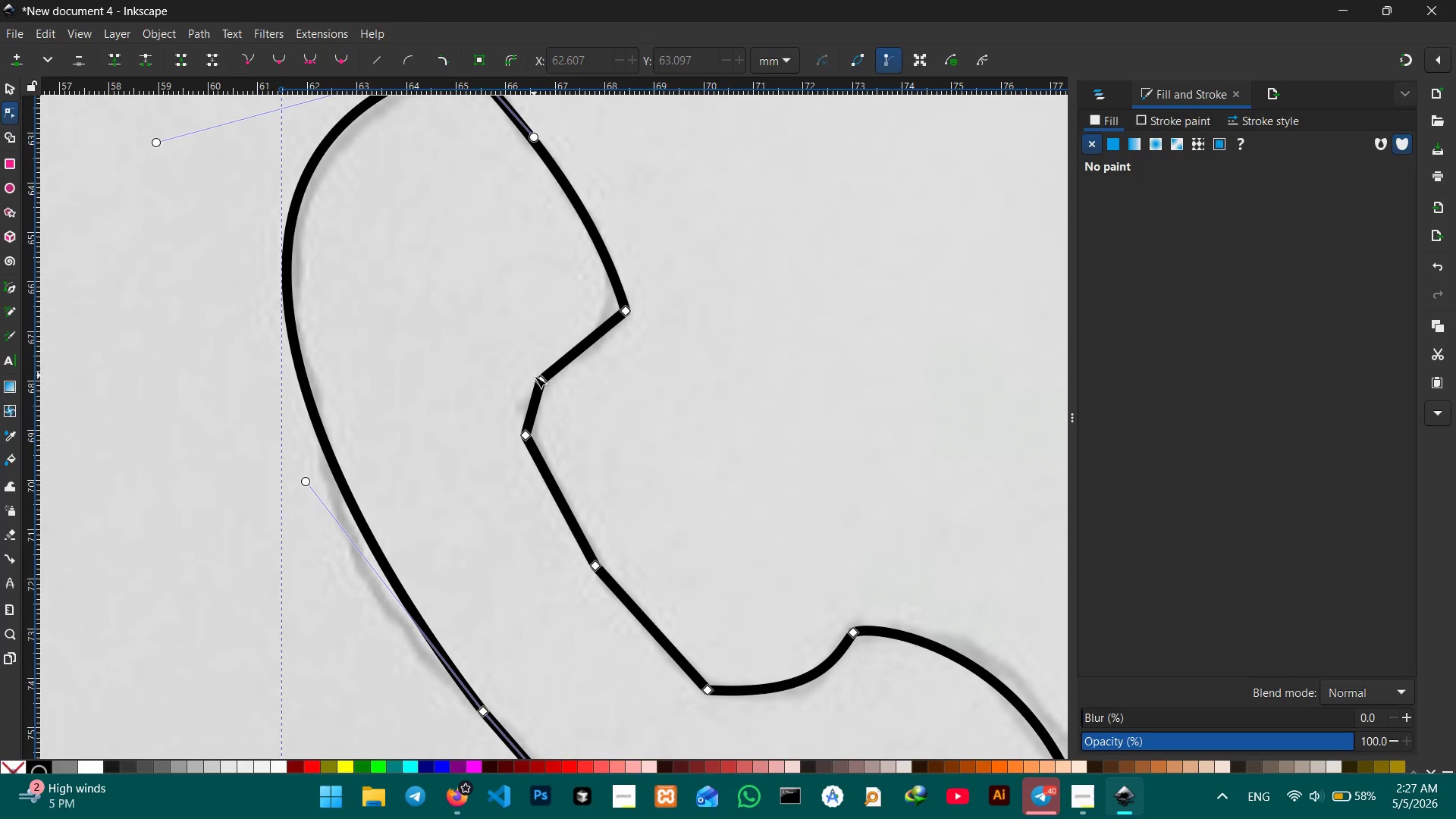 
left_click([535, 381])
 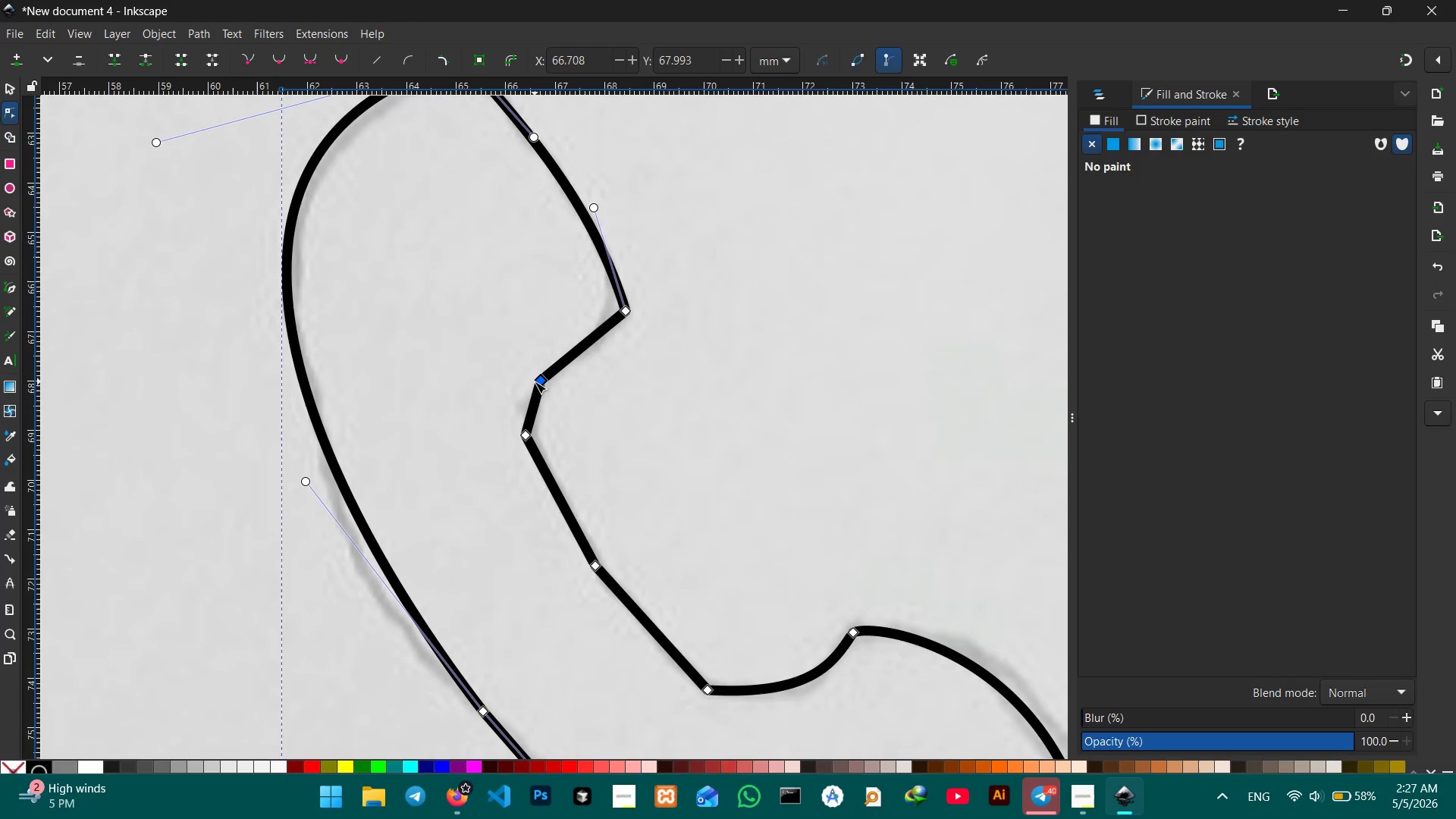 
key(Backspace)
 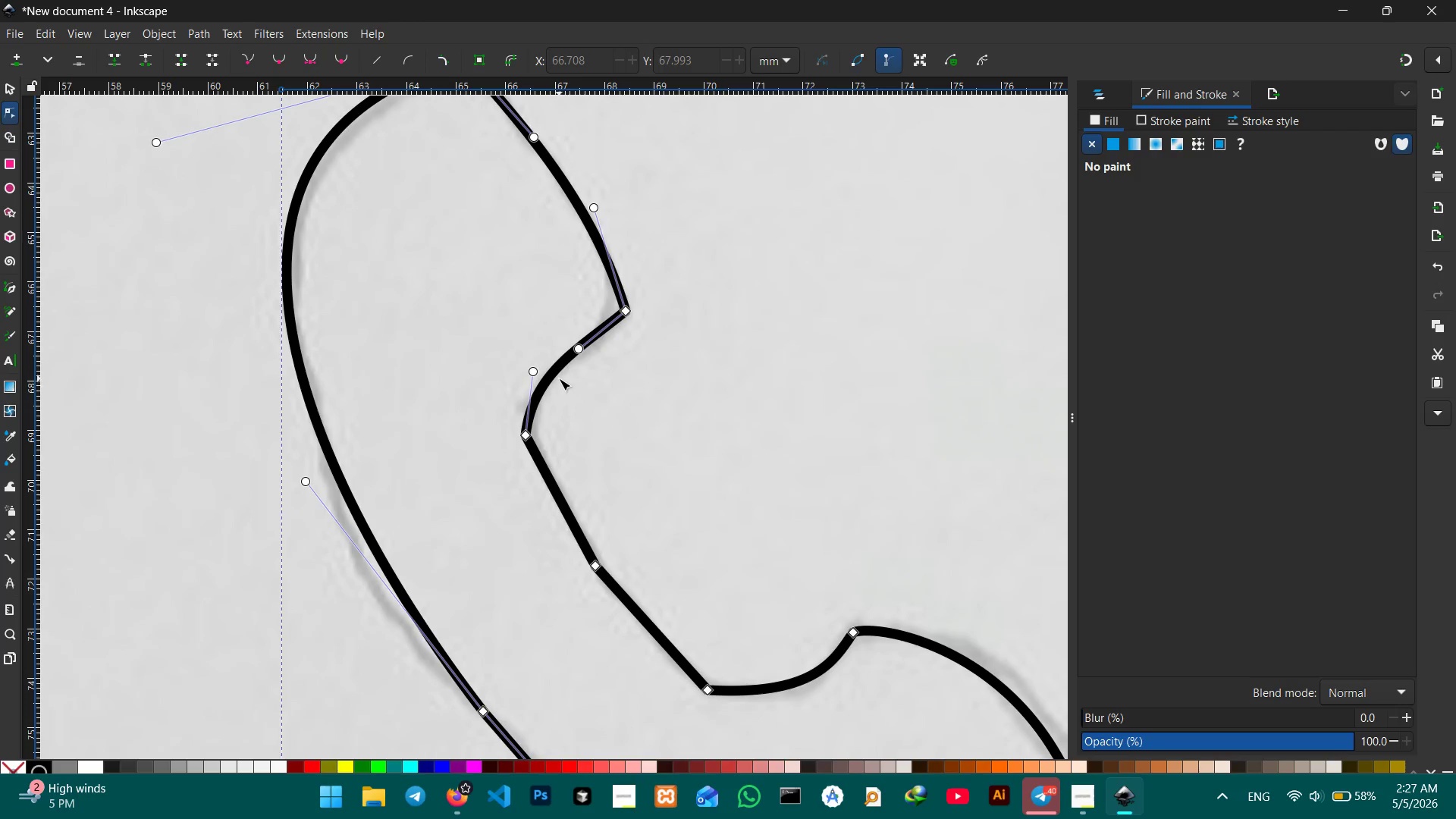 
left_click_drag(start_coordinate=[557, 374], to_coordinate=[555, 363])
 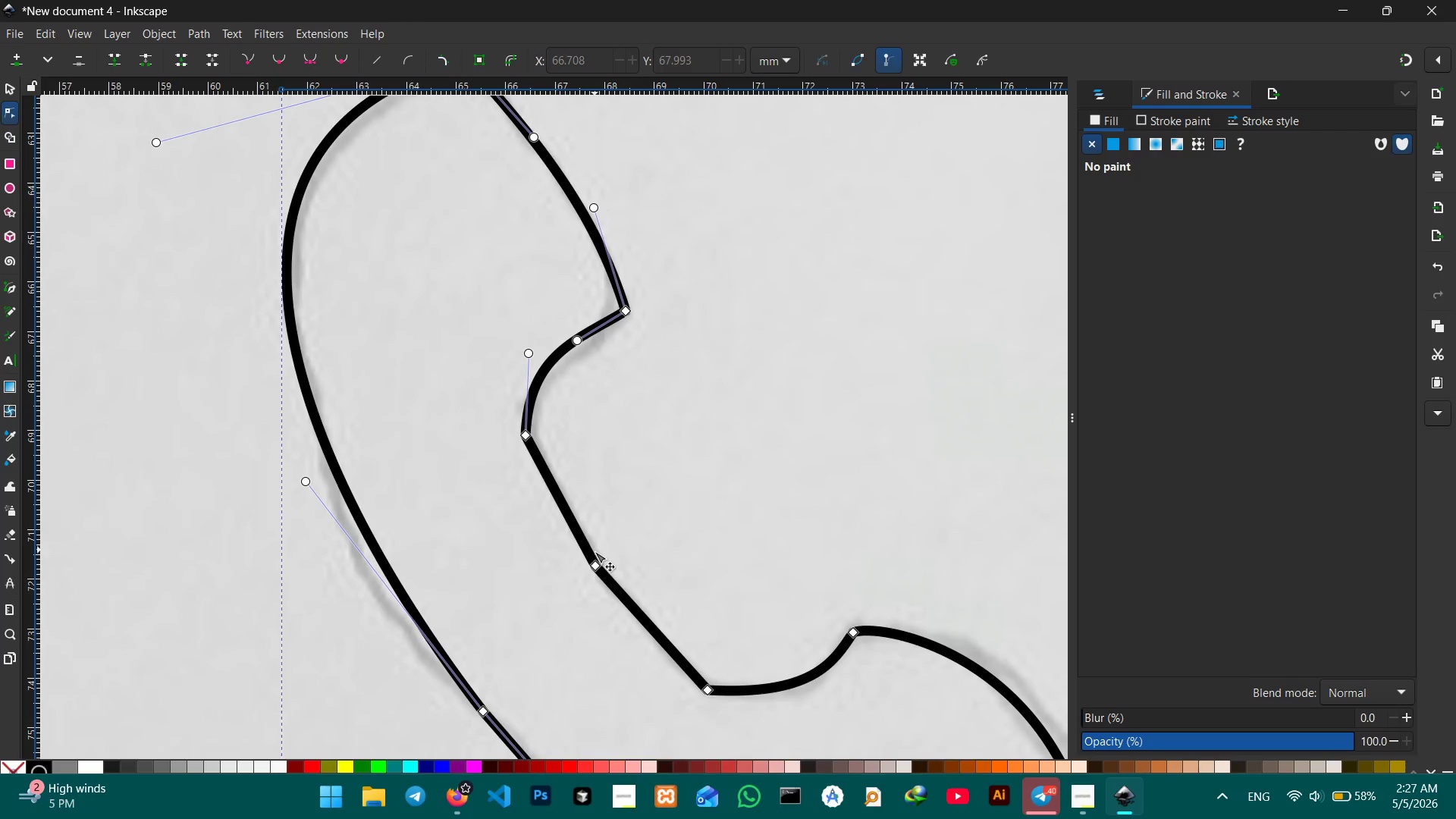 
left_click([595, 565])
 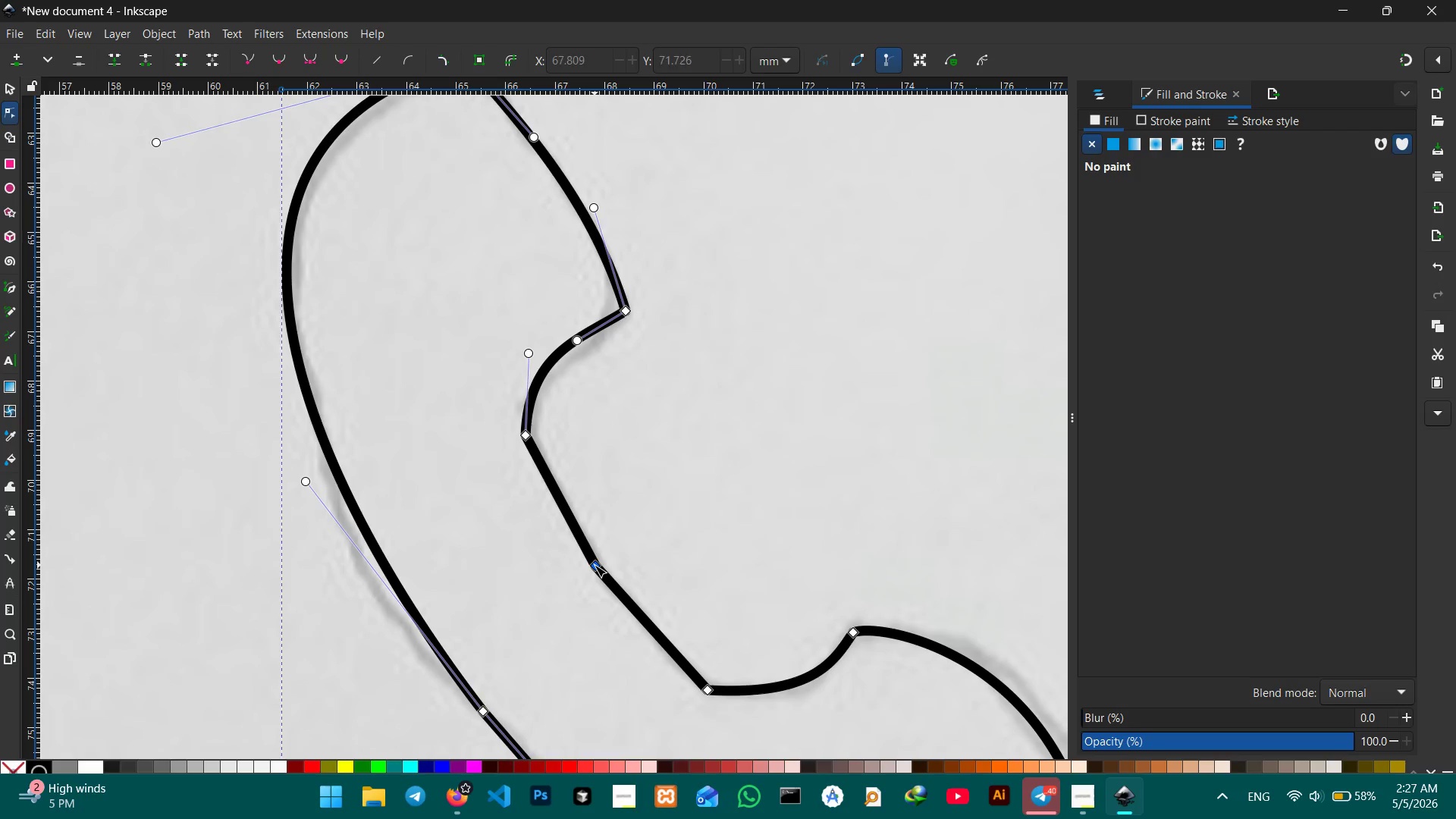 
key(Backspace)
 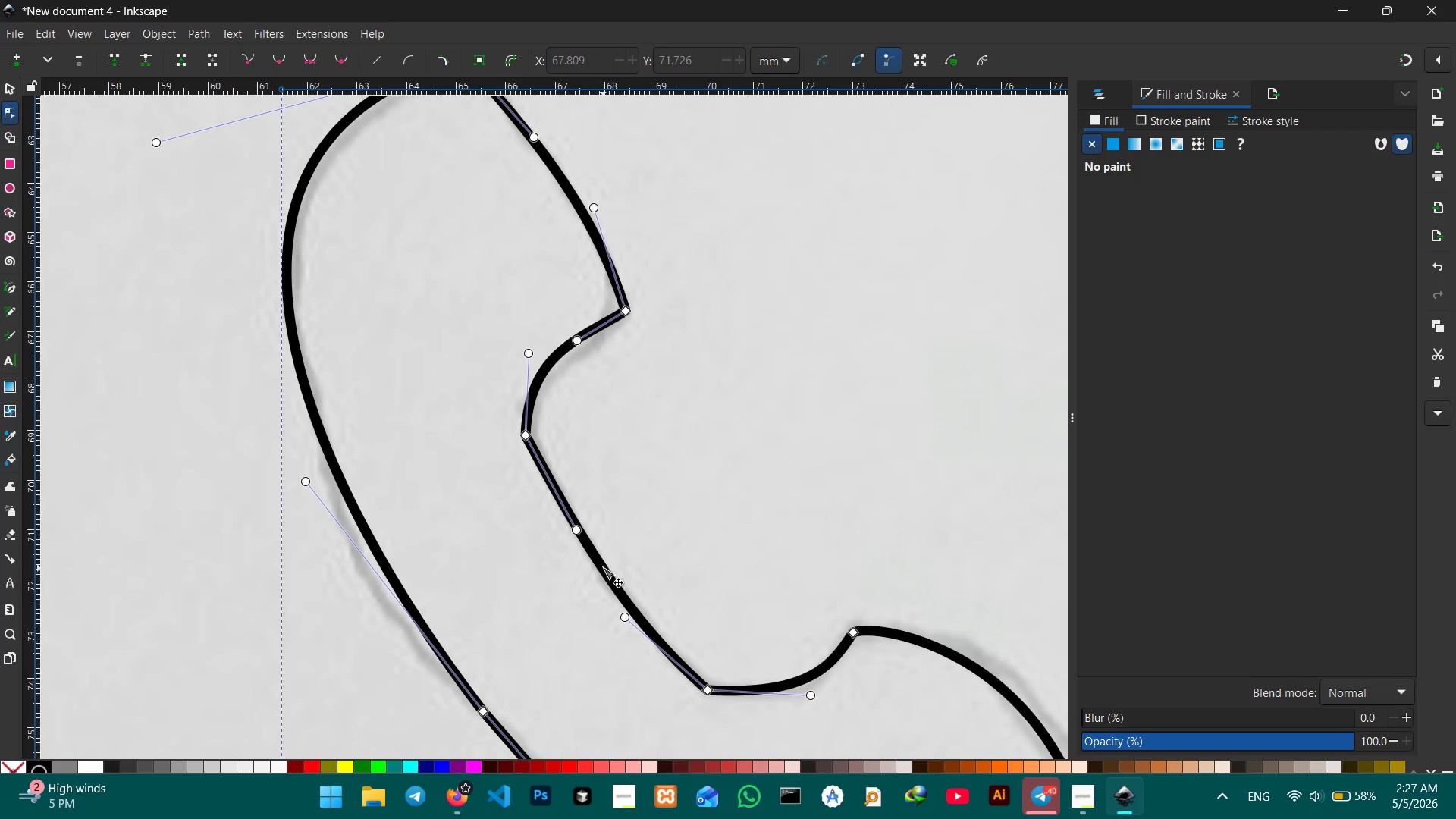 
left_click_drag(start_coordinate=[603, 567], to_coordinate=[586, 573])
 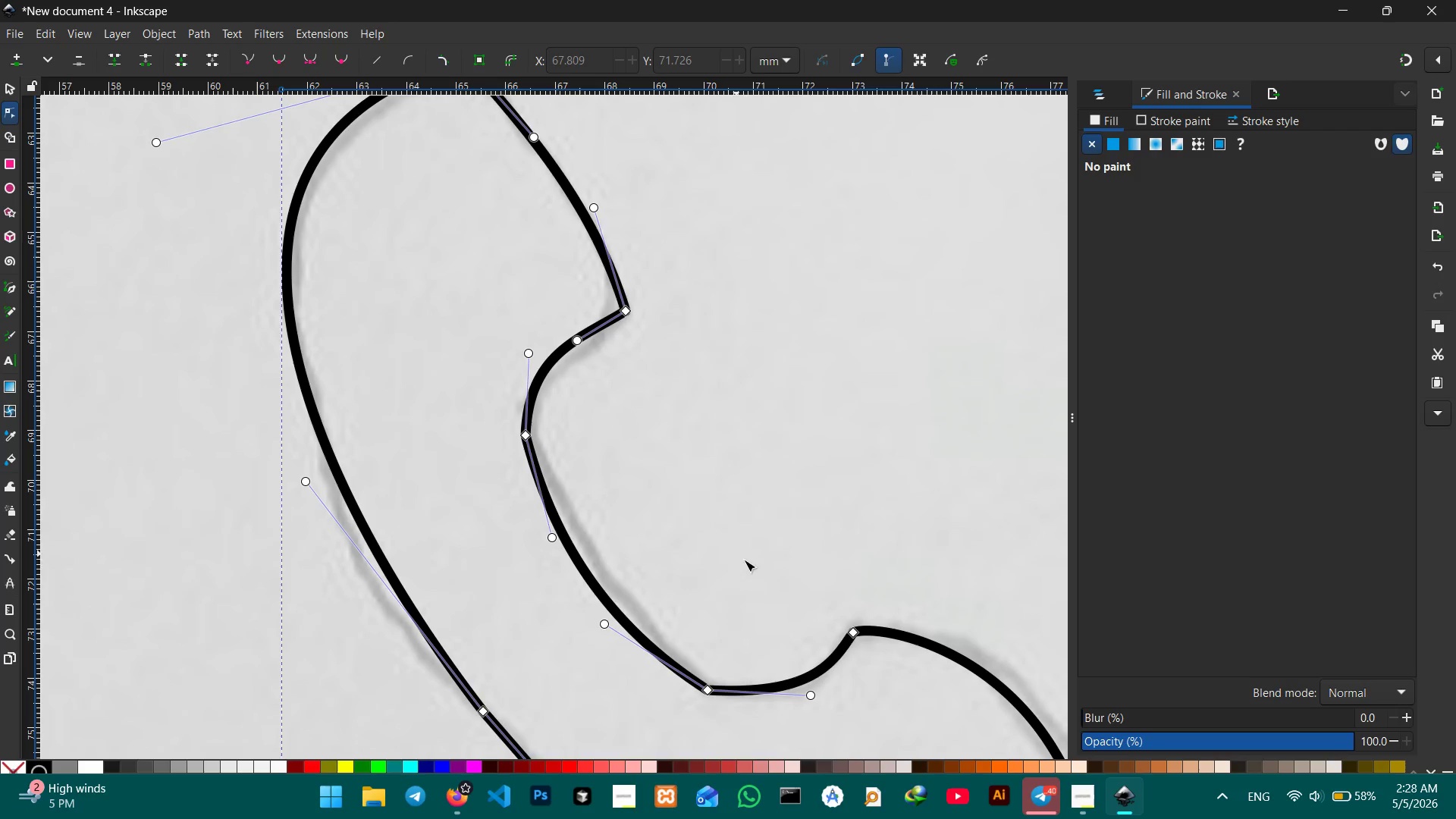 
hold_key(key=Space, duration=0.91)
 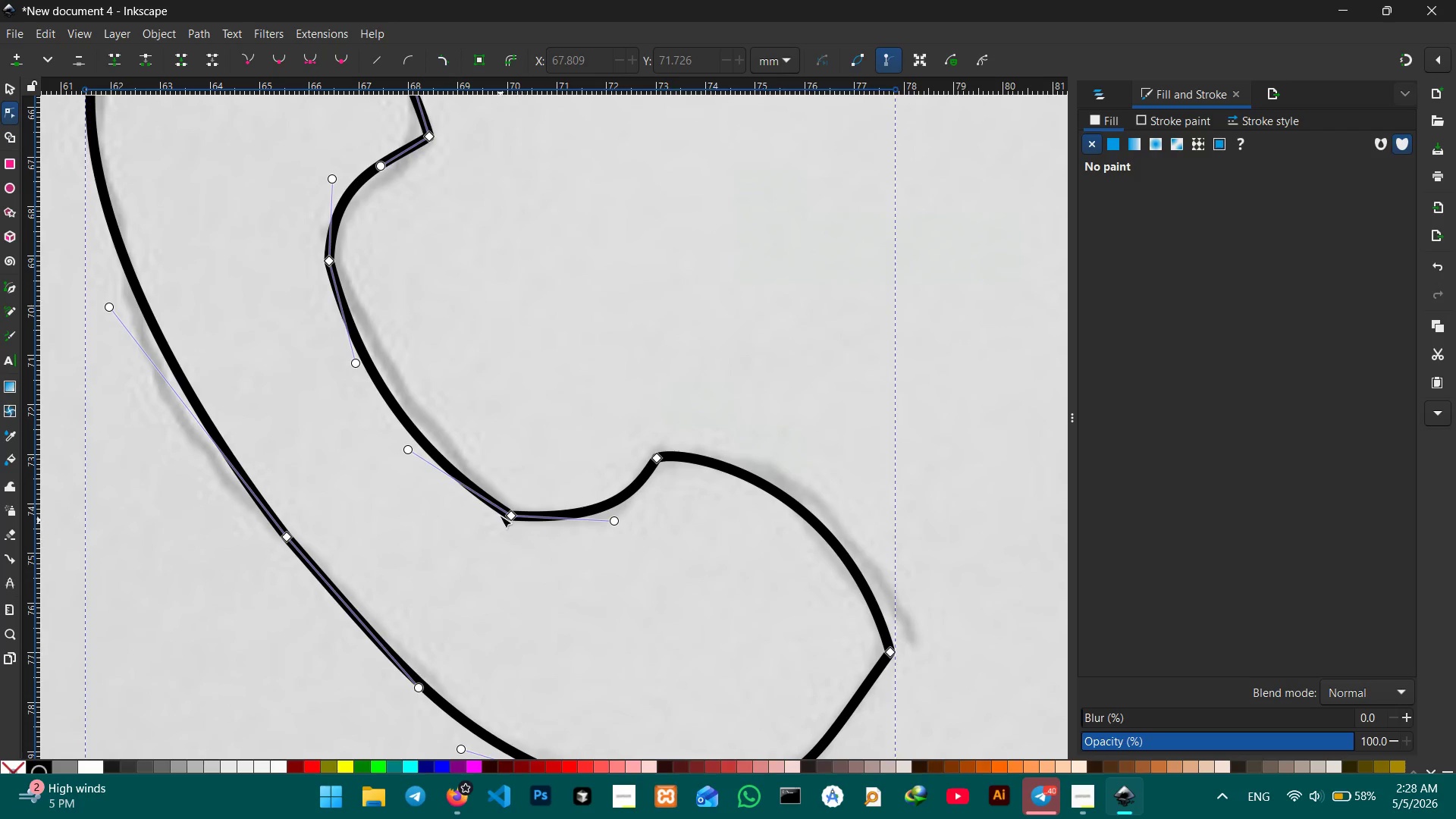 
left_click_drag(start_coordinate=[755, 569], to_coordinate=[558, 394])
 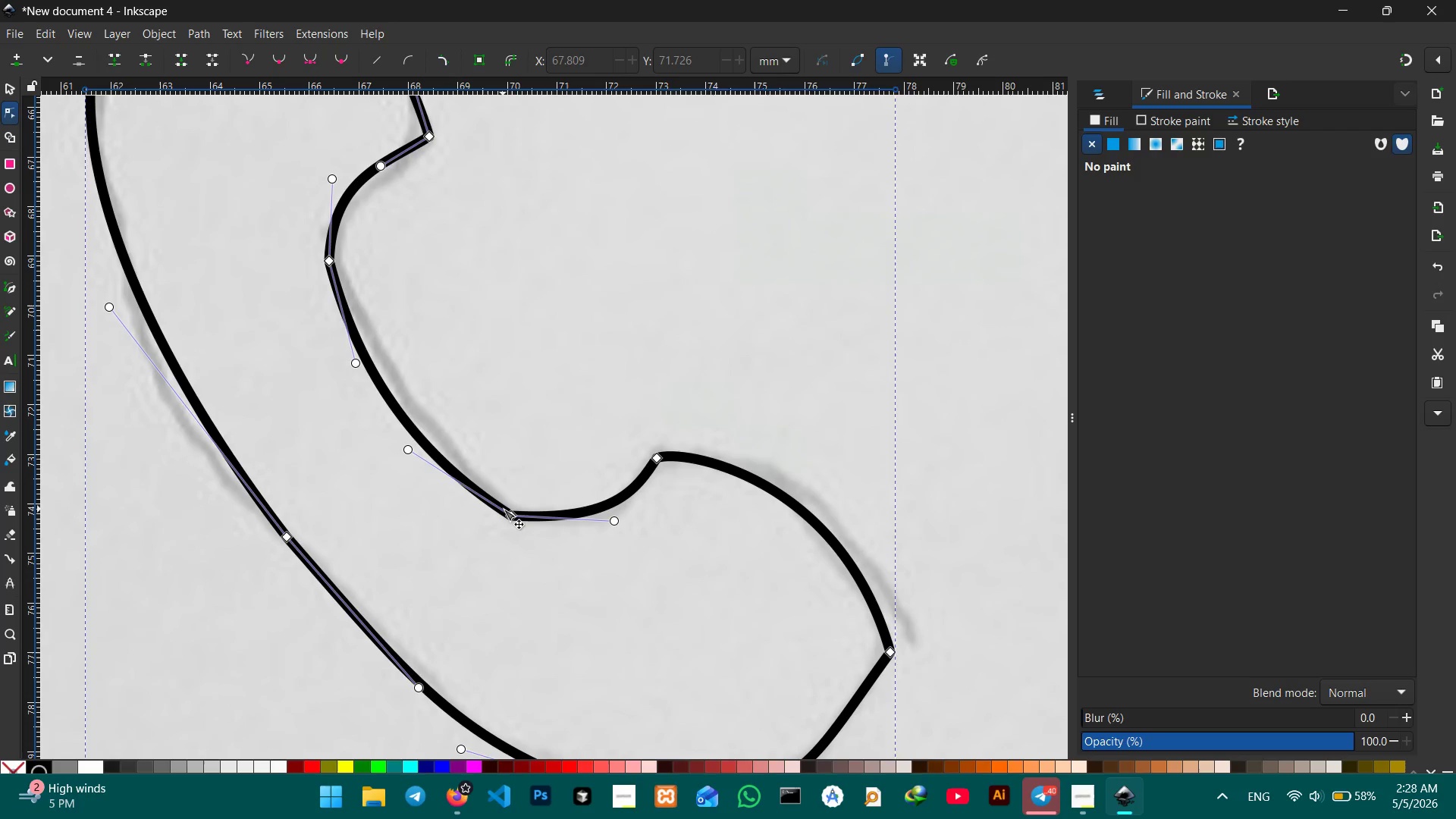 
left_click_drag(start_coordinate=[504, 511], to_coordinate=[517, 523])
 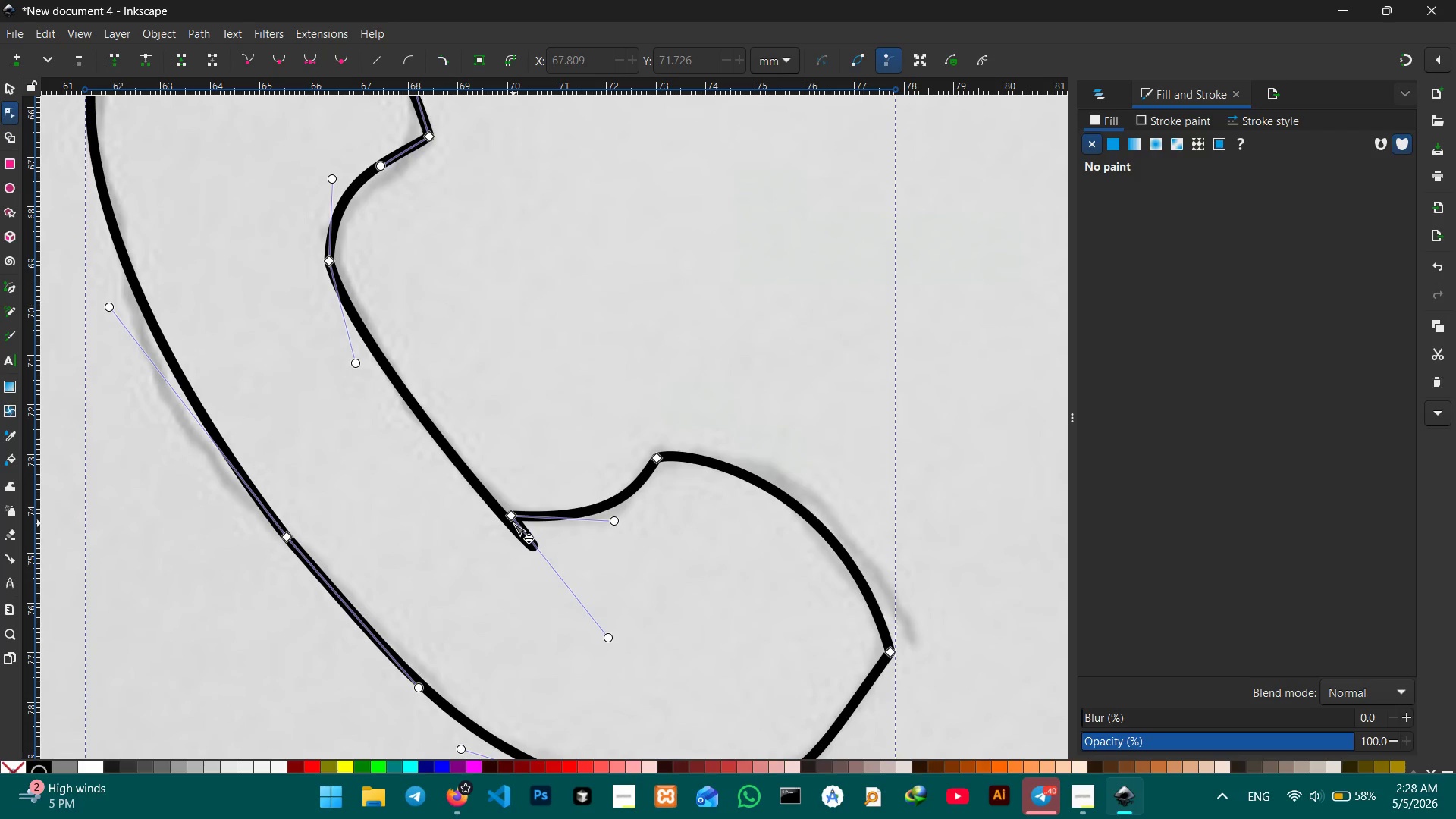 
key(Backspace)
 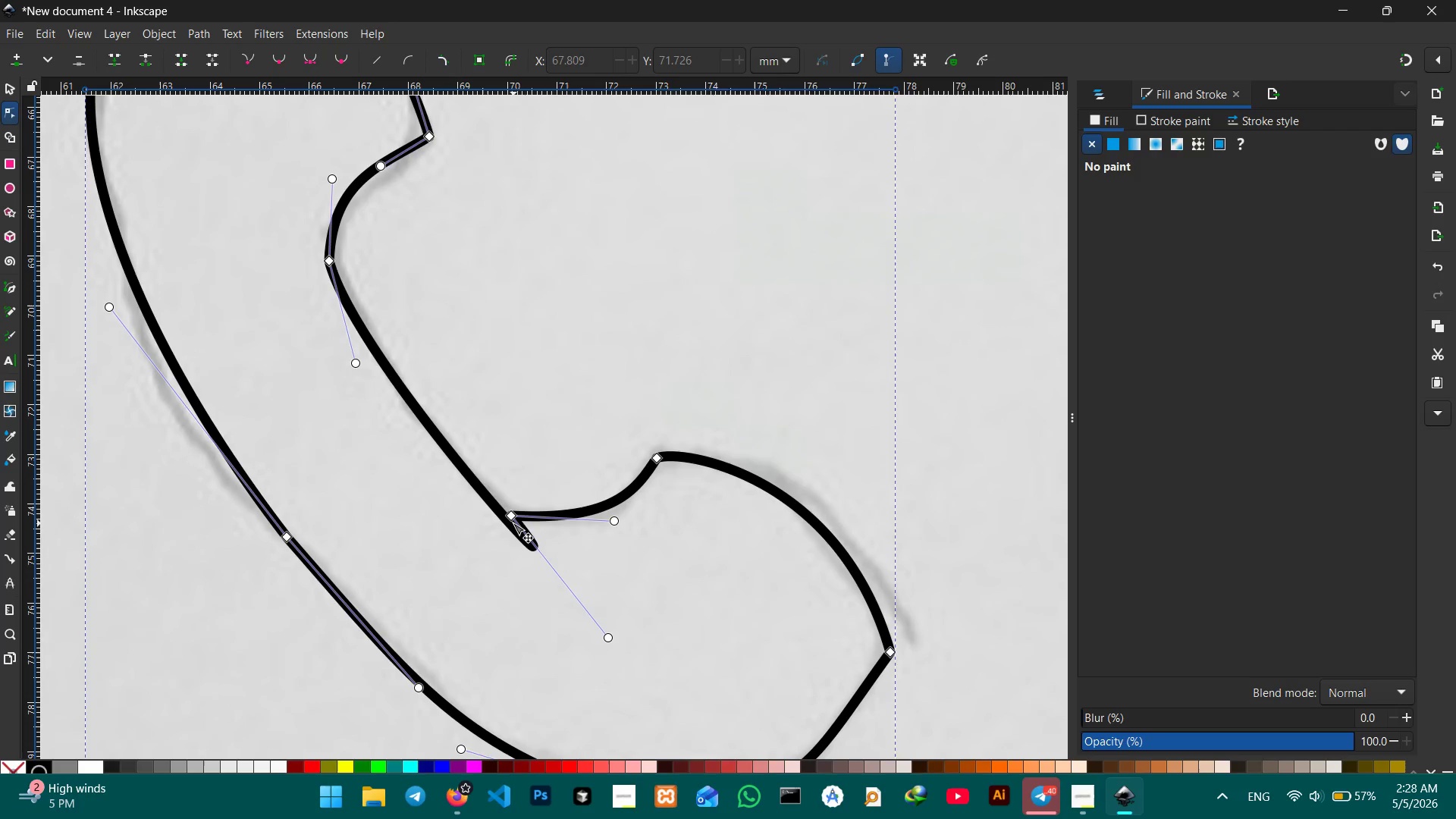 
key(Control+Z)
 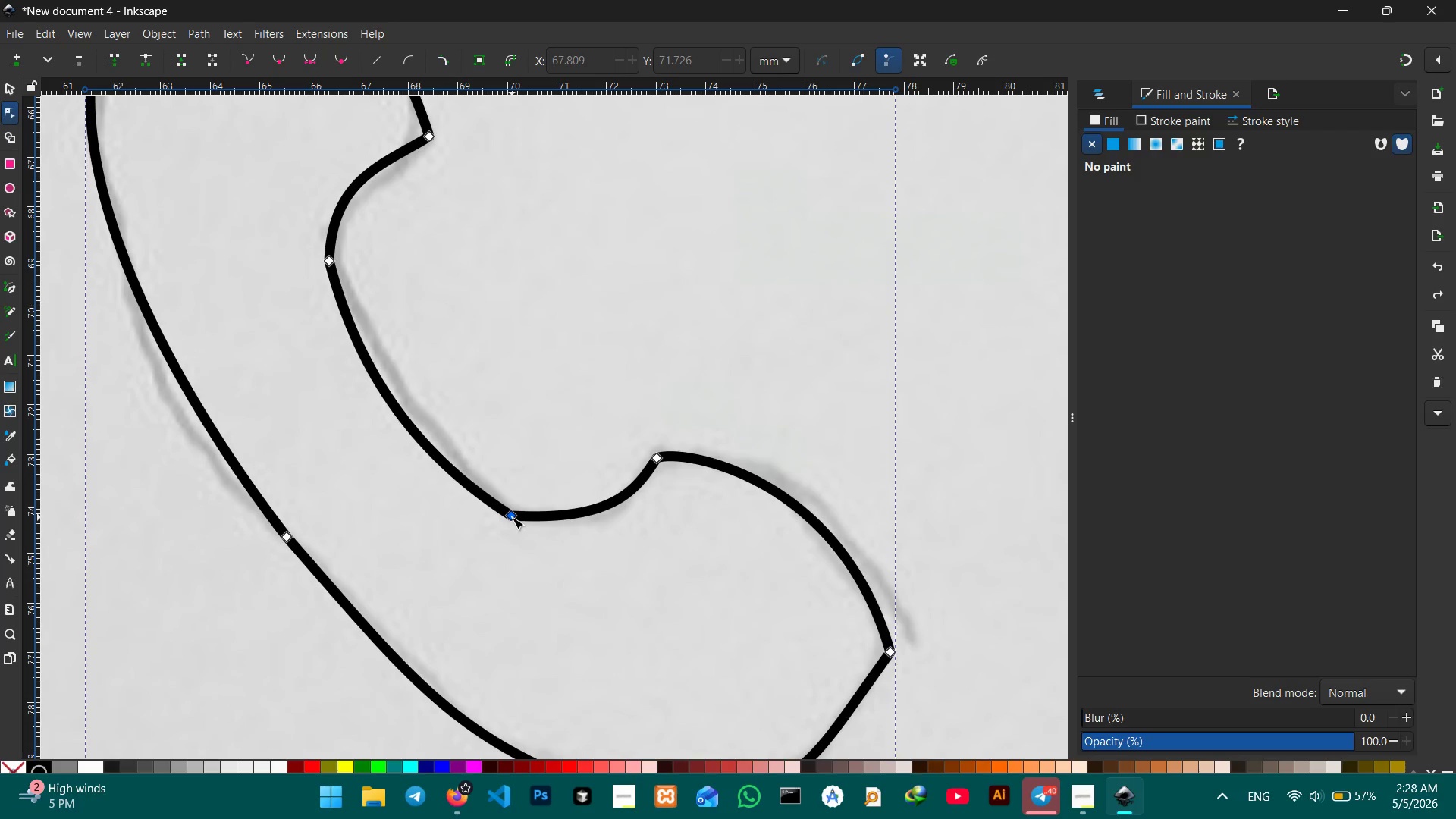 
left_click_drag(start_coordinate=[512, 517], to_coordinate=[526, 527])
 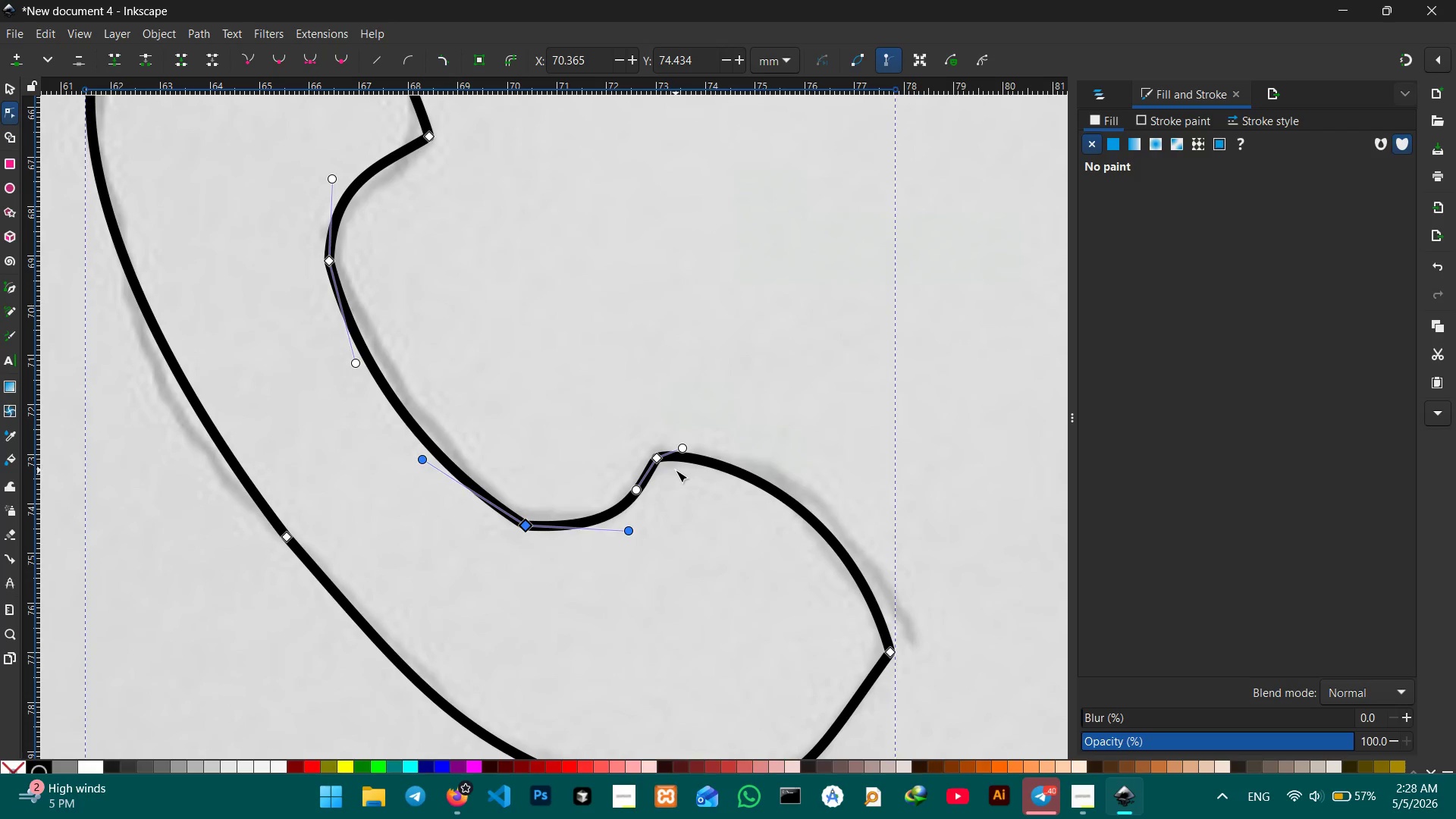 
scroll: coordinate [679, 480], scroll_direction: down, amount: 4.0
 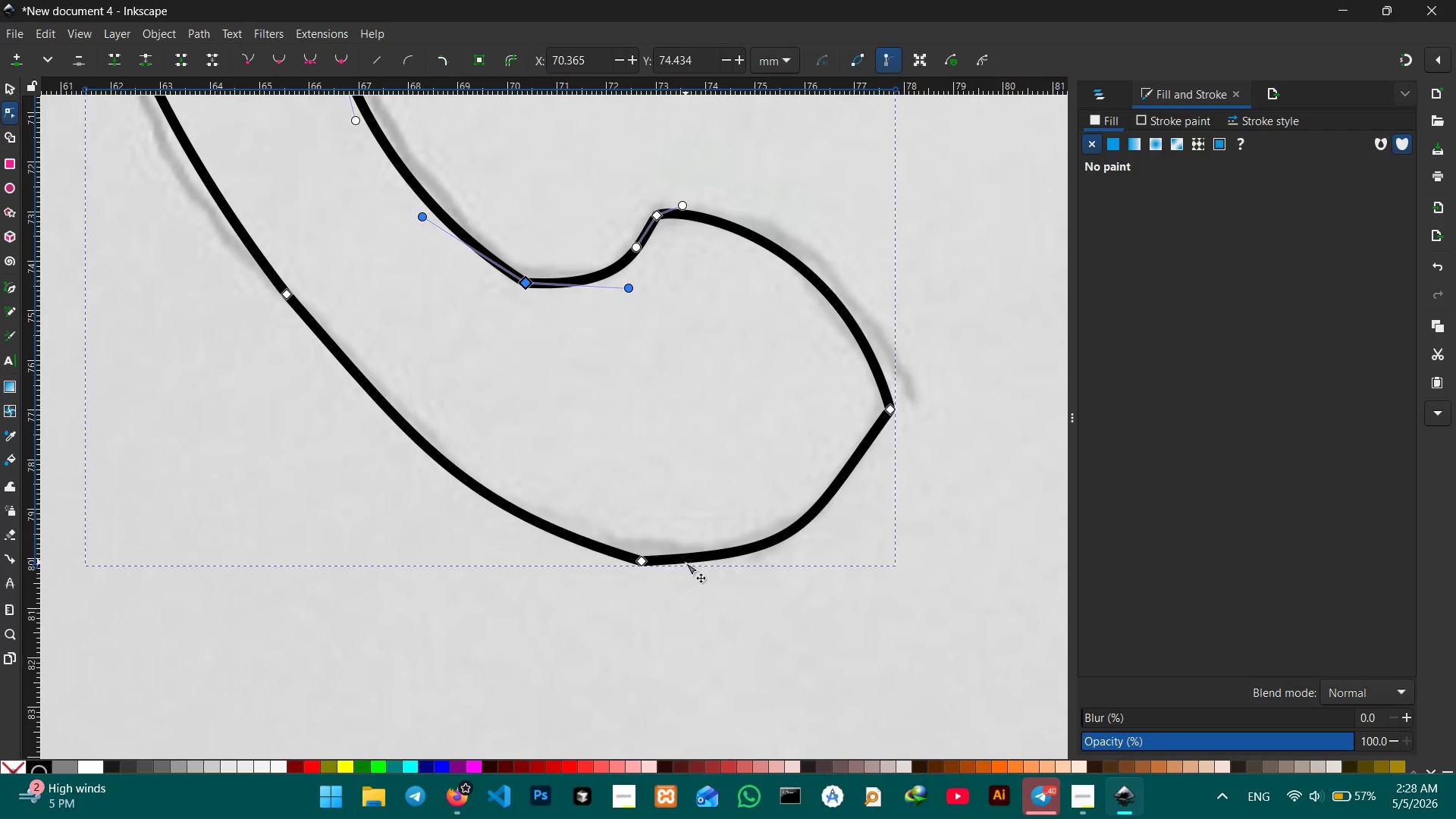 
scroll: coordinate [686, 563], scroll_direction: up, amount: 1.0
 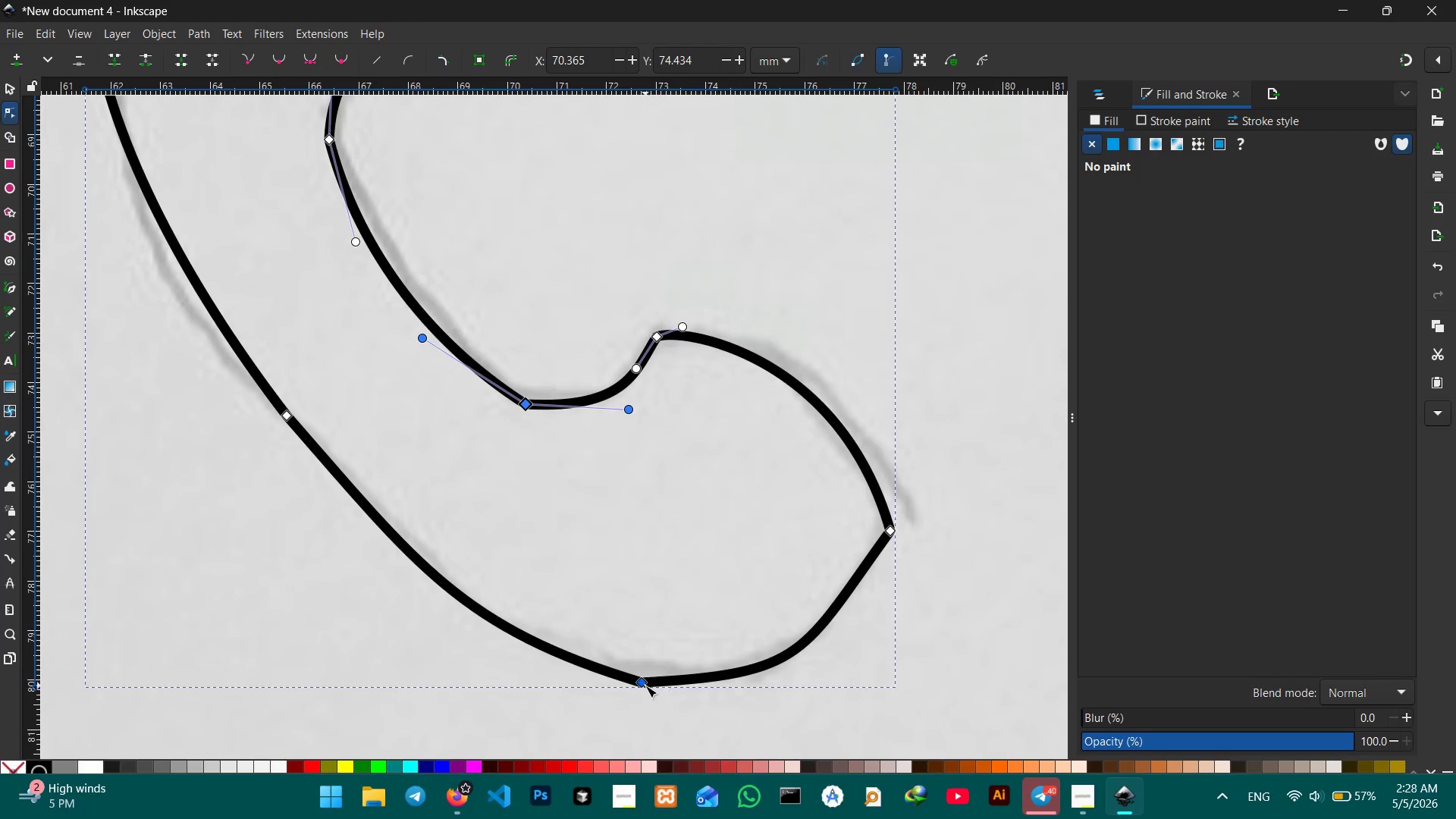 
left_click_drag(start_coordinate=[645, 686], to_coordinate=[656, 684])
 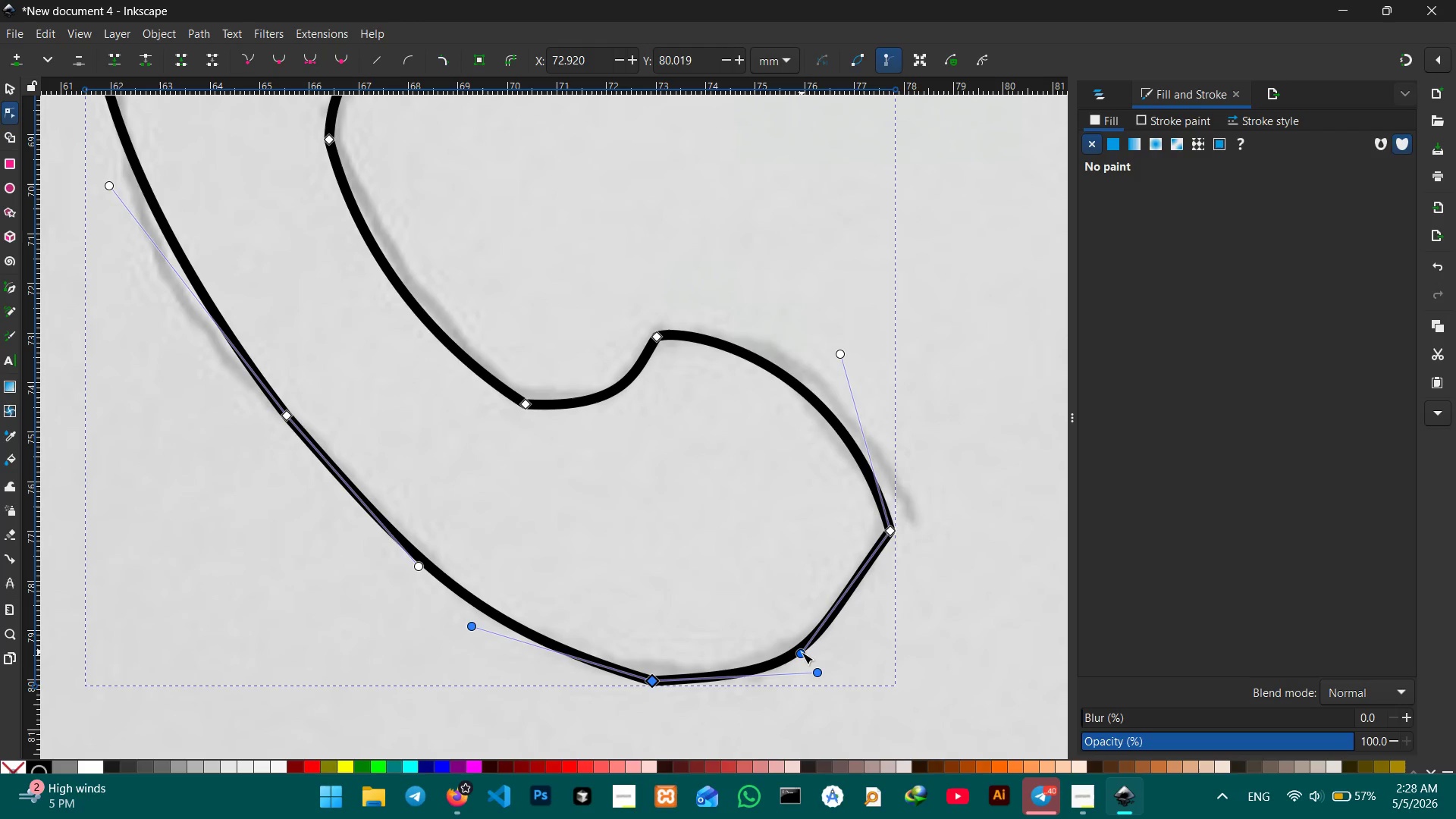 
left_click_drag(start_coordinate=[801, 653], to_coordinate=[788, 621])
 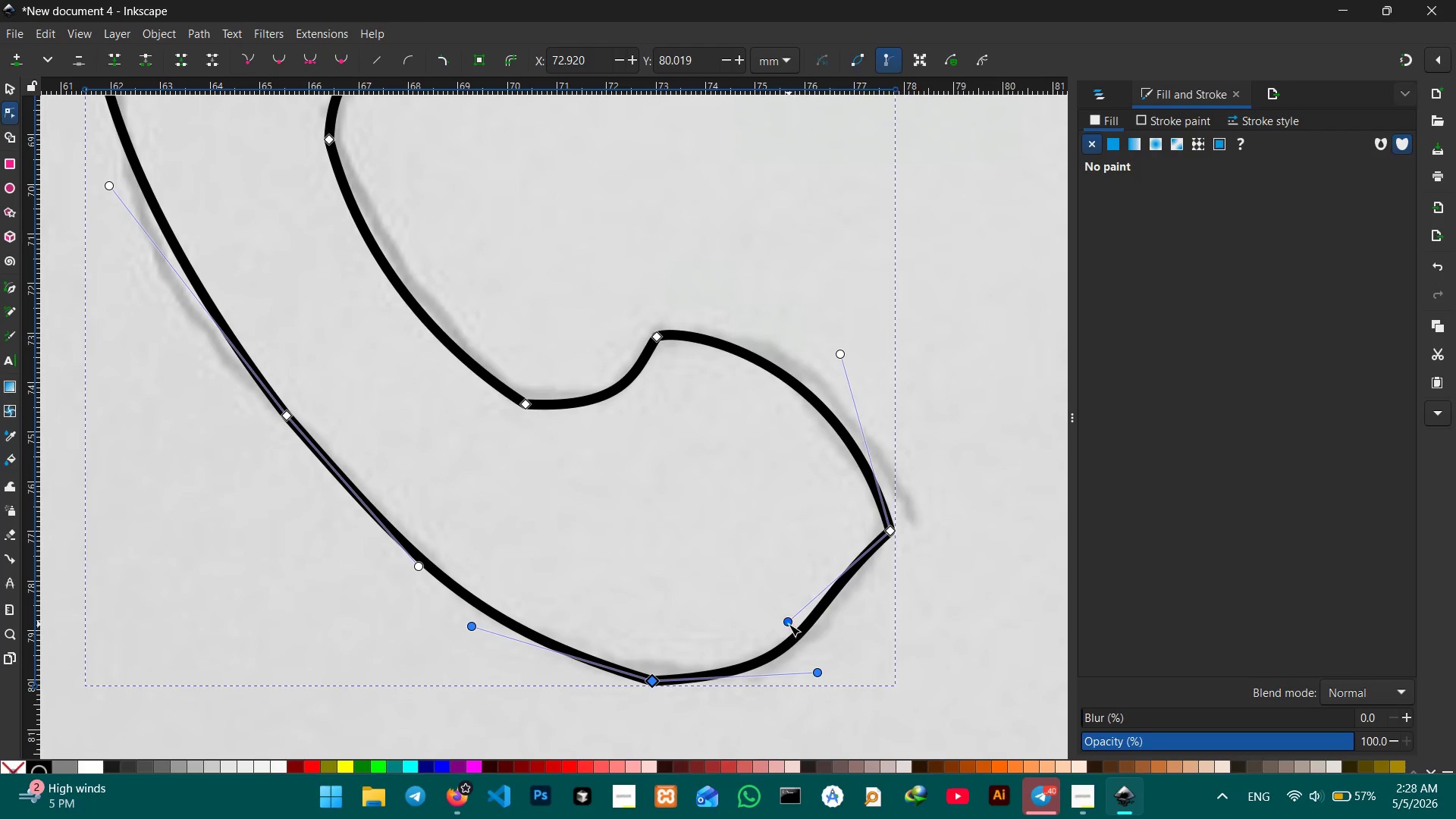 
left_click_drag(start_coordinate=[786, 624], to_coordinate=[805, 636])
 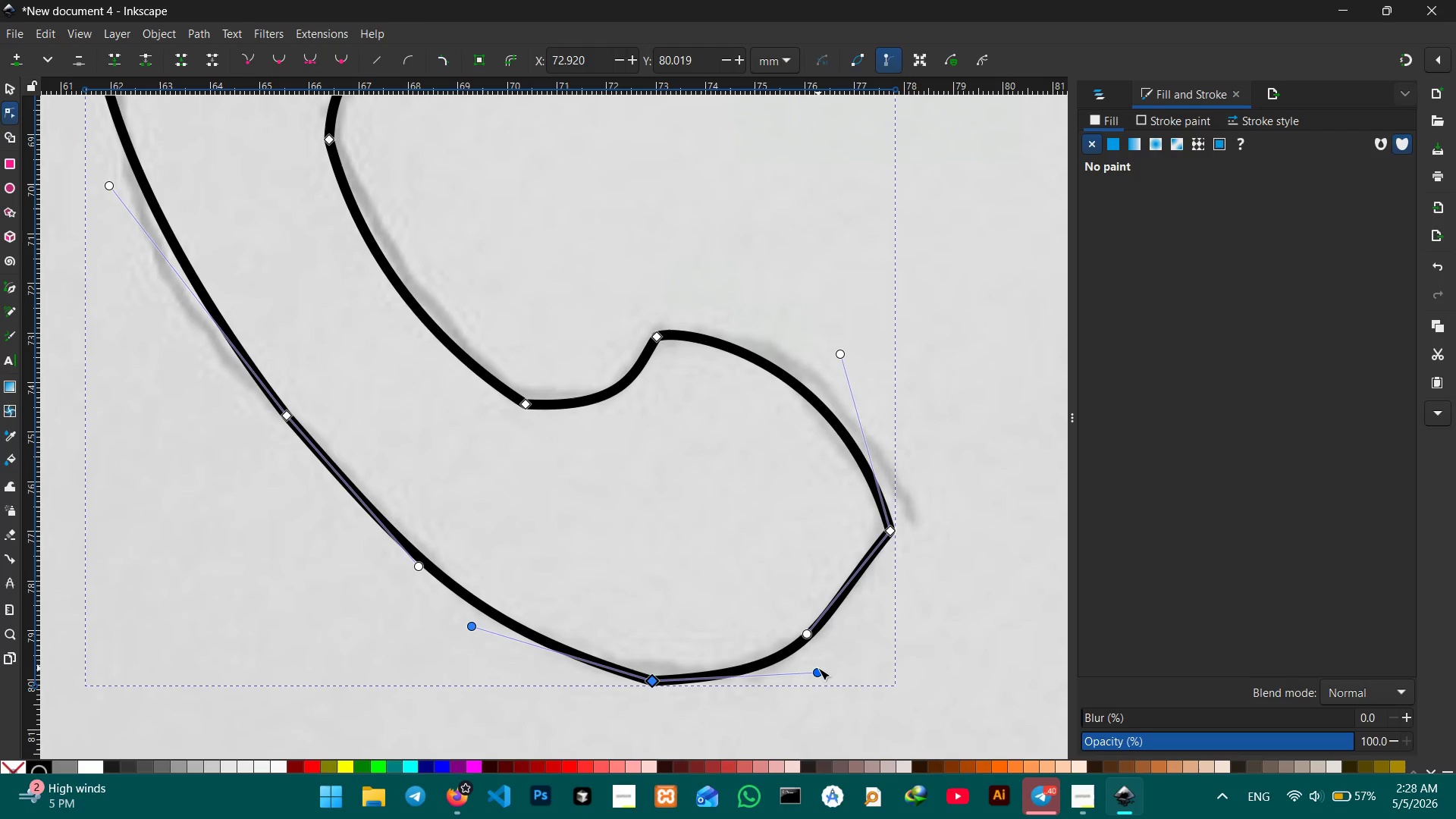 
left_click_drag(start_coordinate=[818, 669], to_coordinate=[813, 657])
 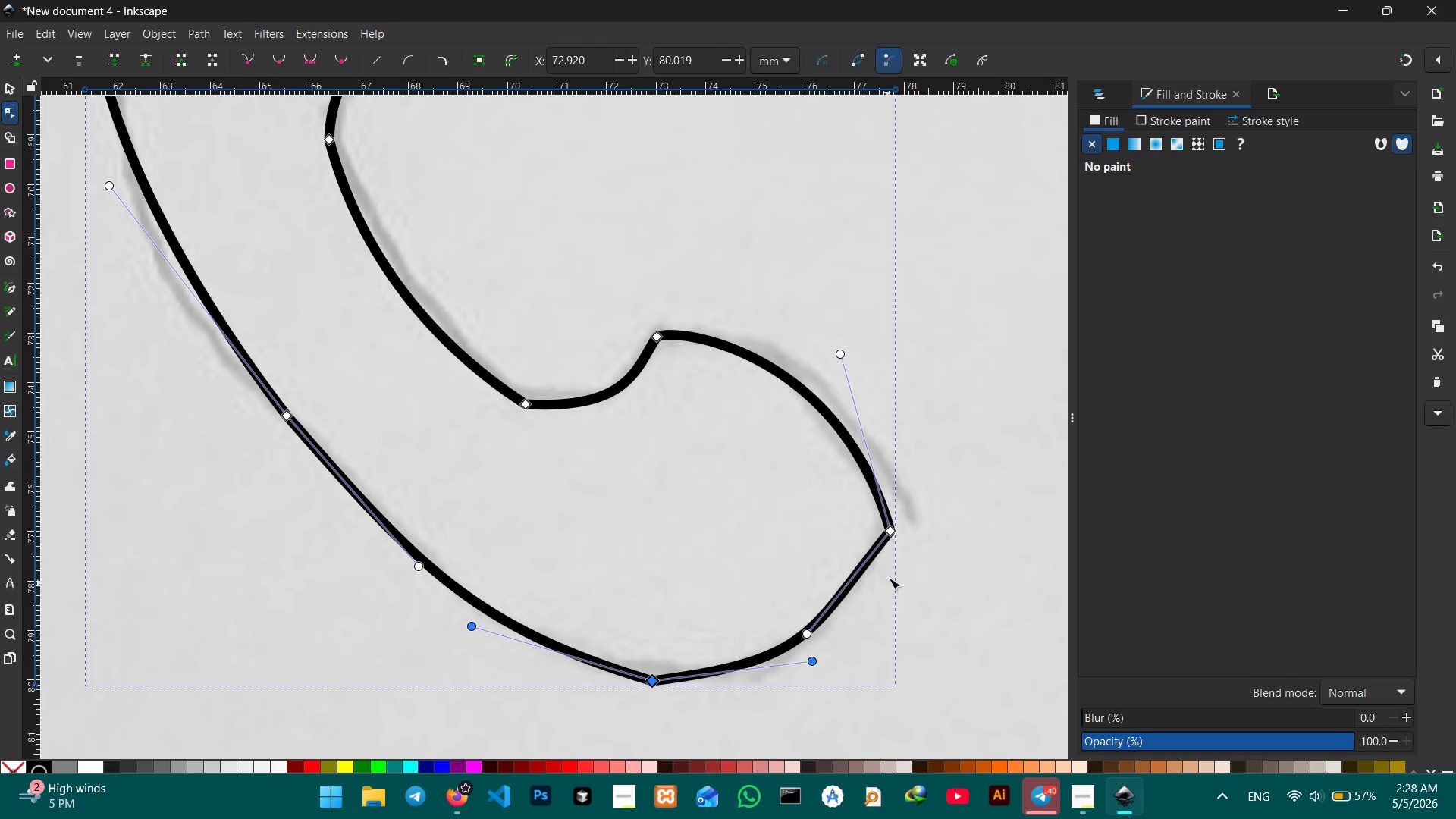 
left_click([889, 576])
 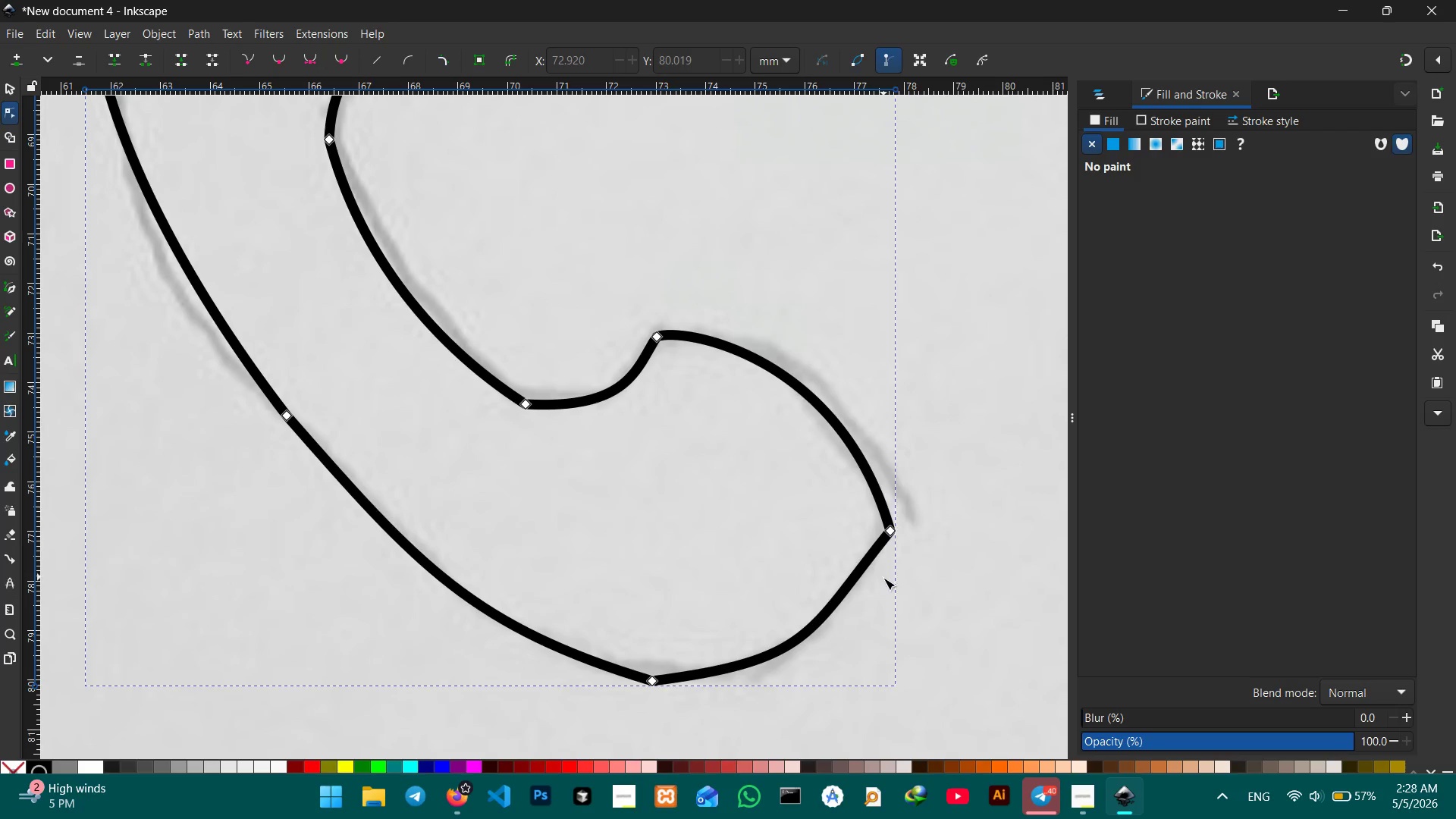 
hold_key(key=ControlLeft, duration=2.41)
scroll: coordinate [883, 578], scroll_direction: down, amount: 2.0
 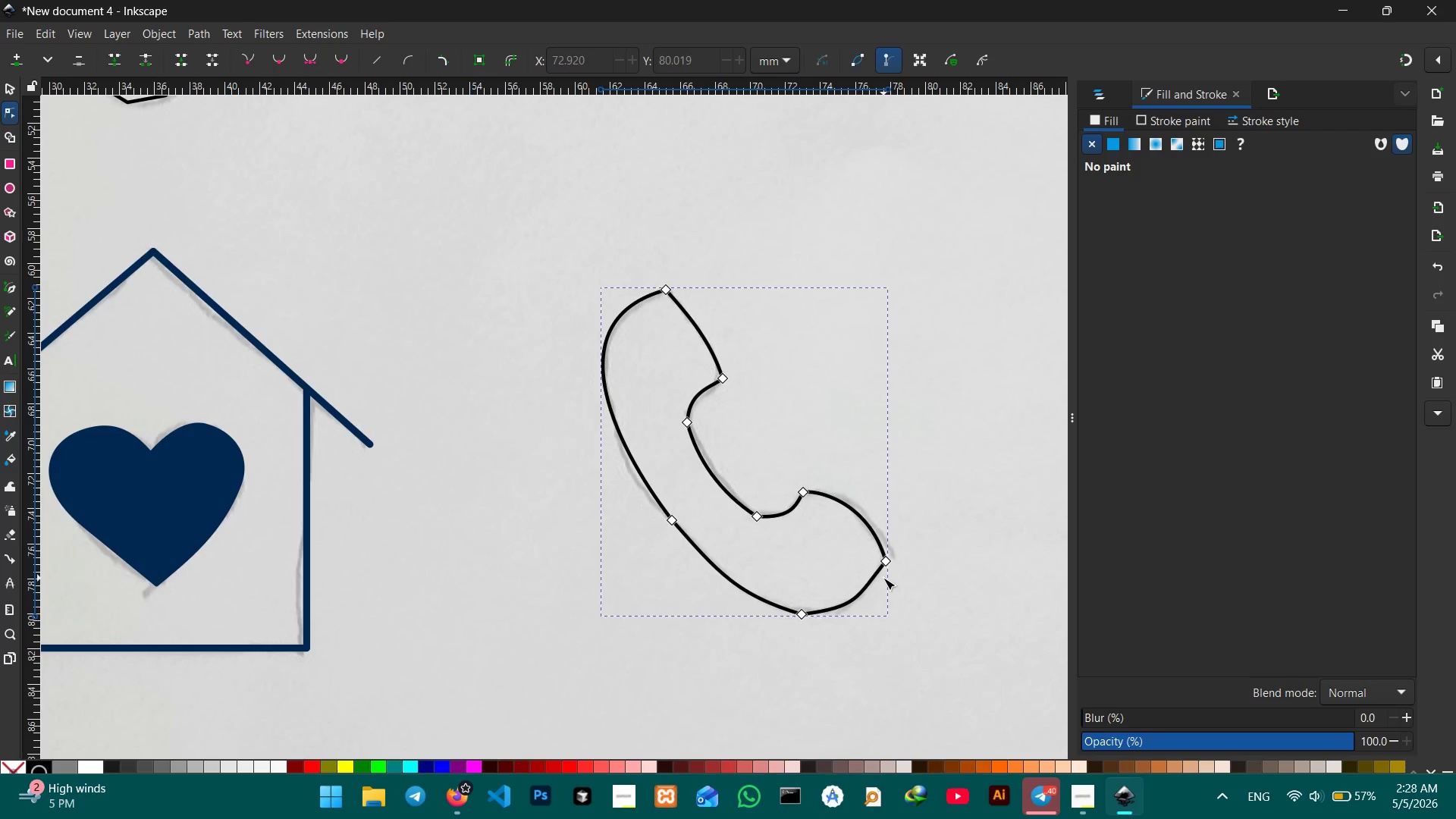 
scroll: coordinate [883, 578], scroll_direction: none, amount: 0.0
 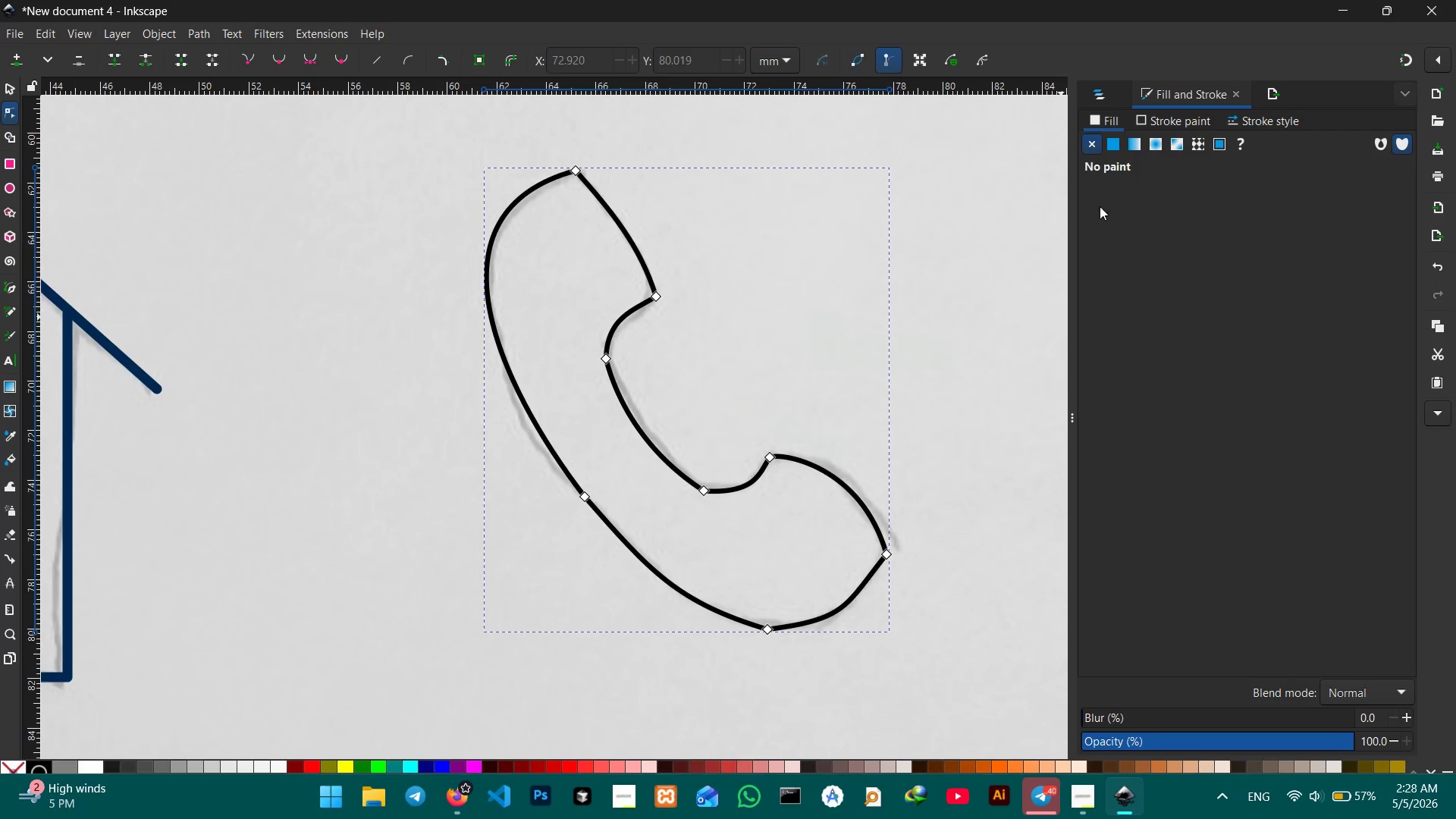 
left_click([1117, 152])
 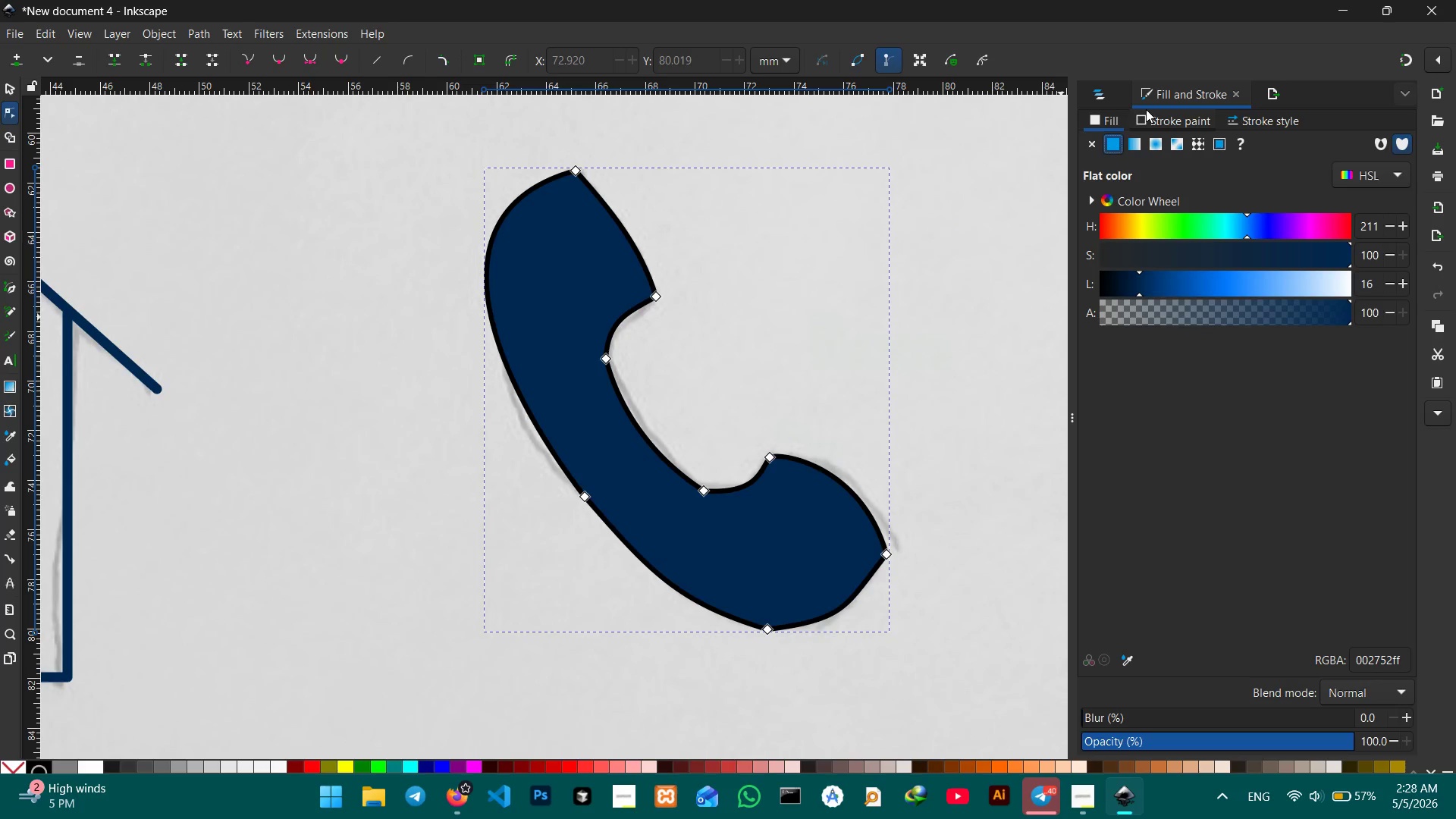 
double_click([1142, 121])
 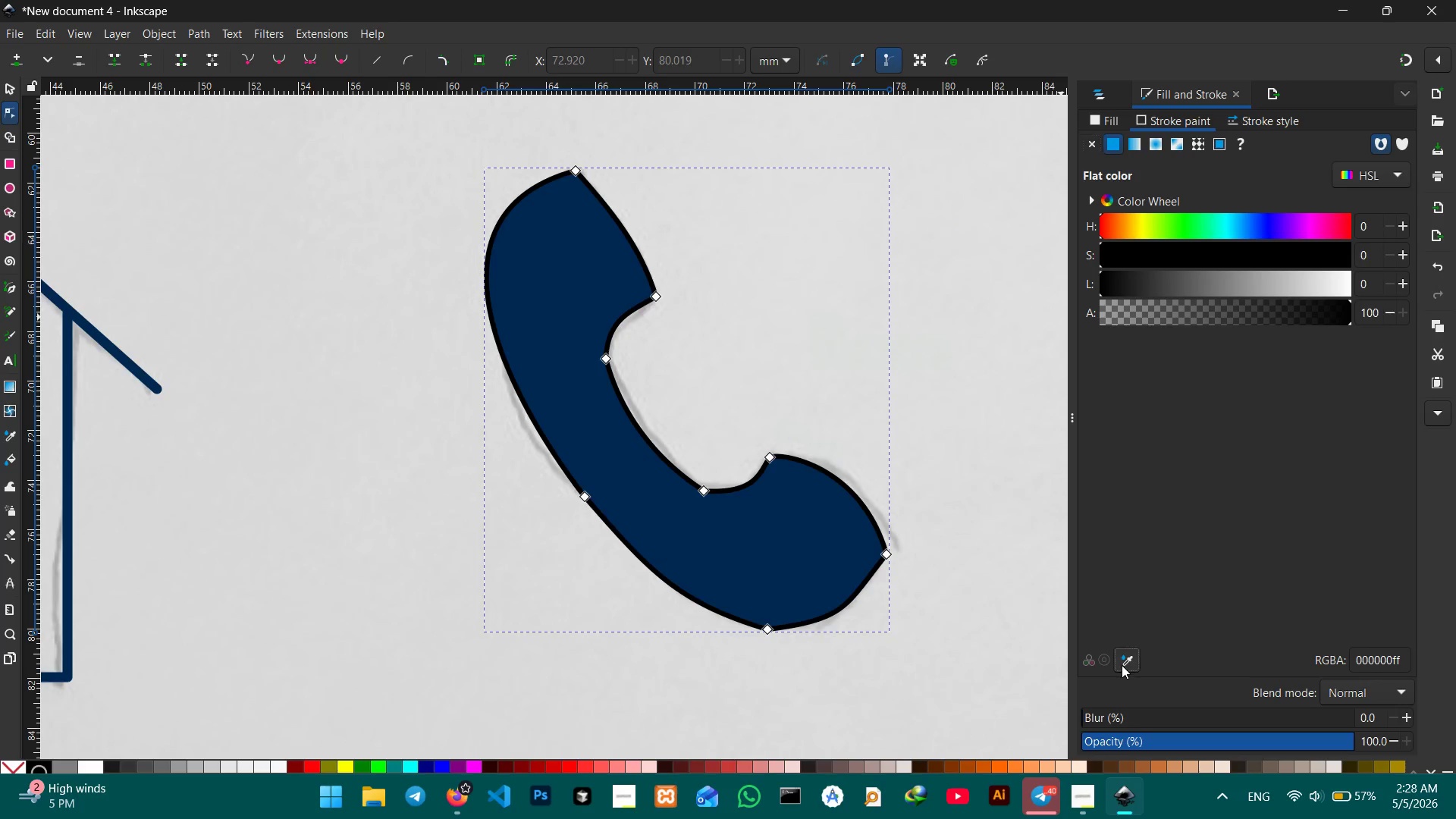 
double_click([826, 564])
 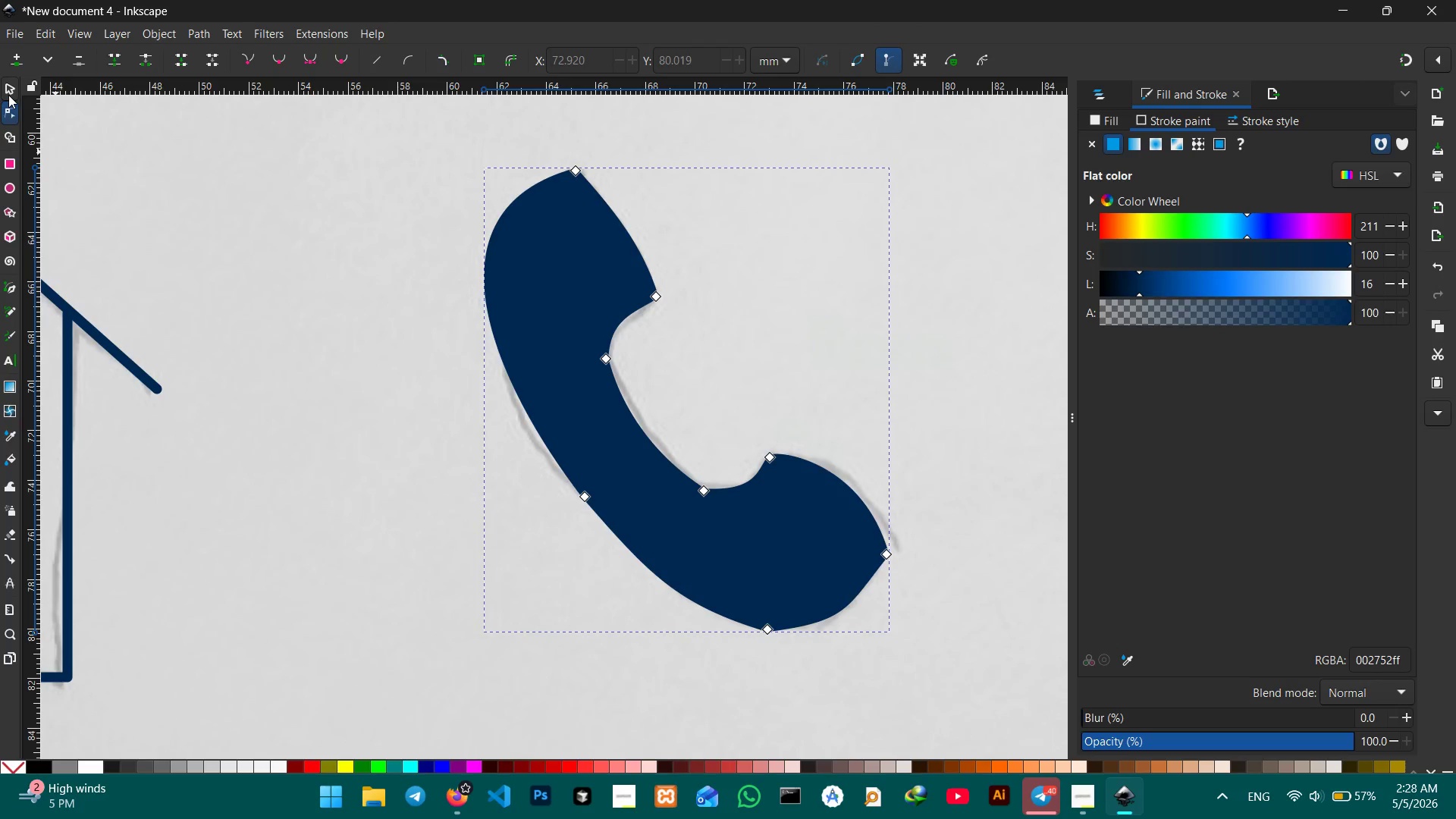 
left_click([8, 95])
 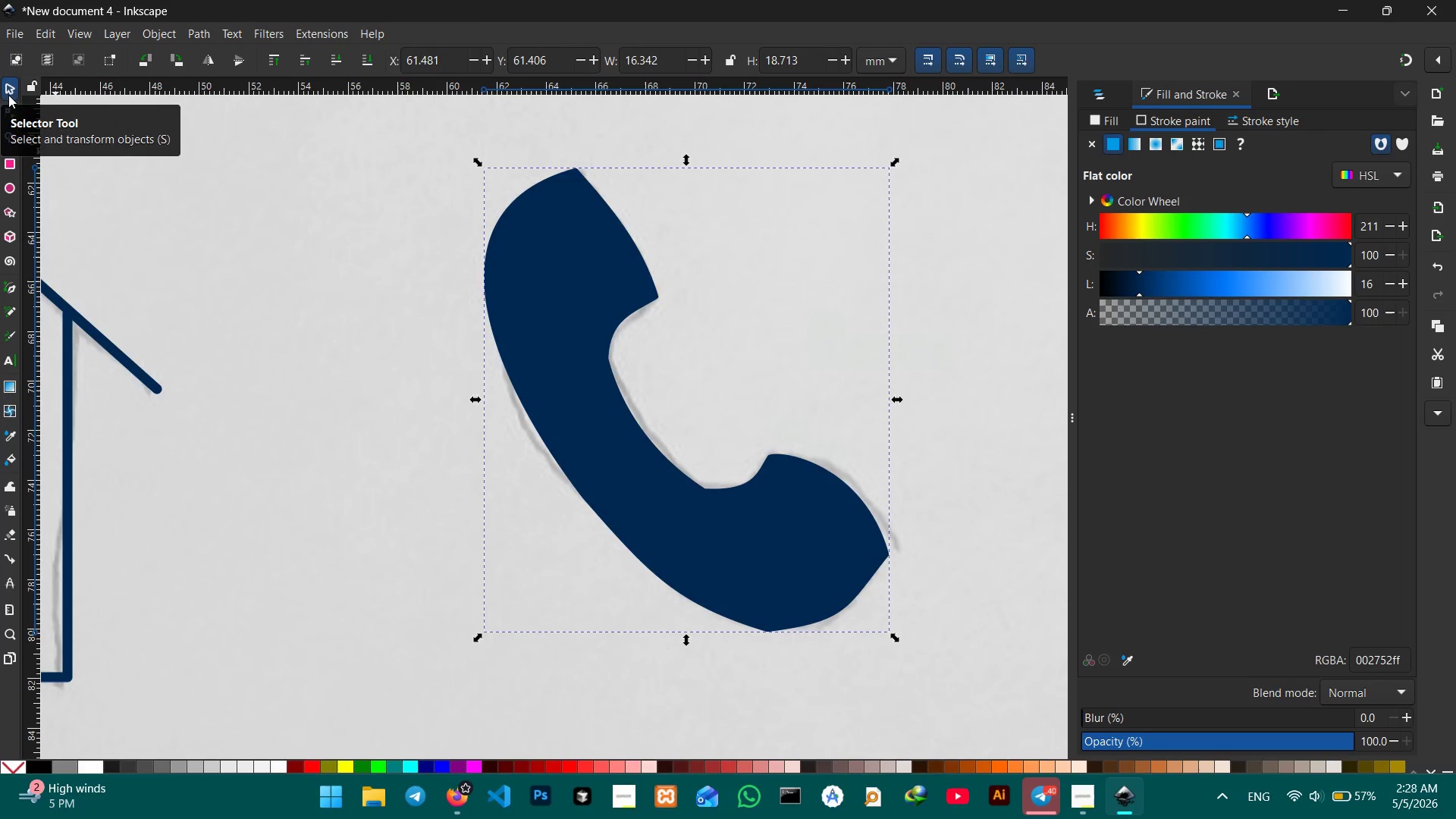 
key(Control+Z)
 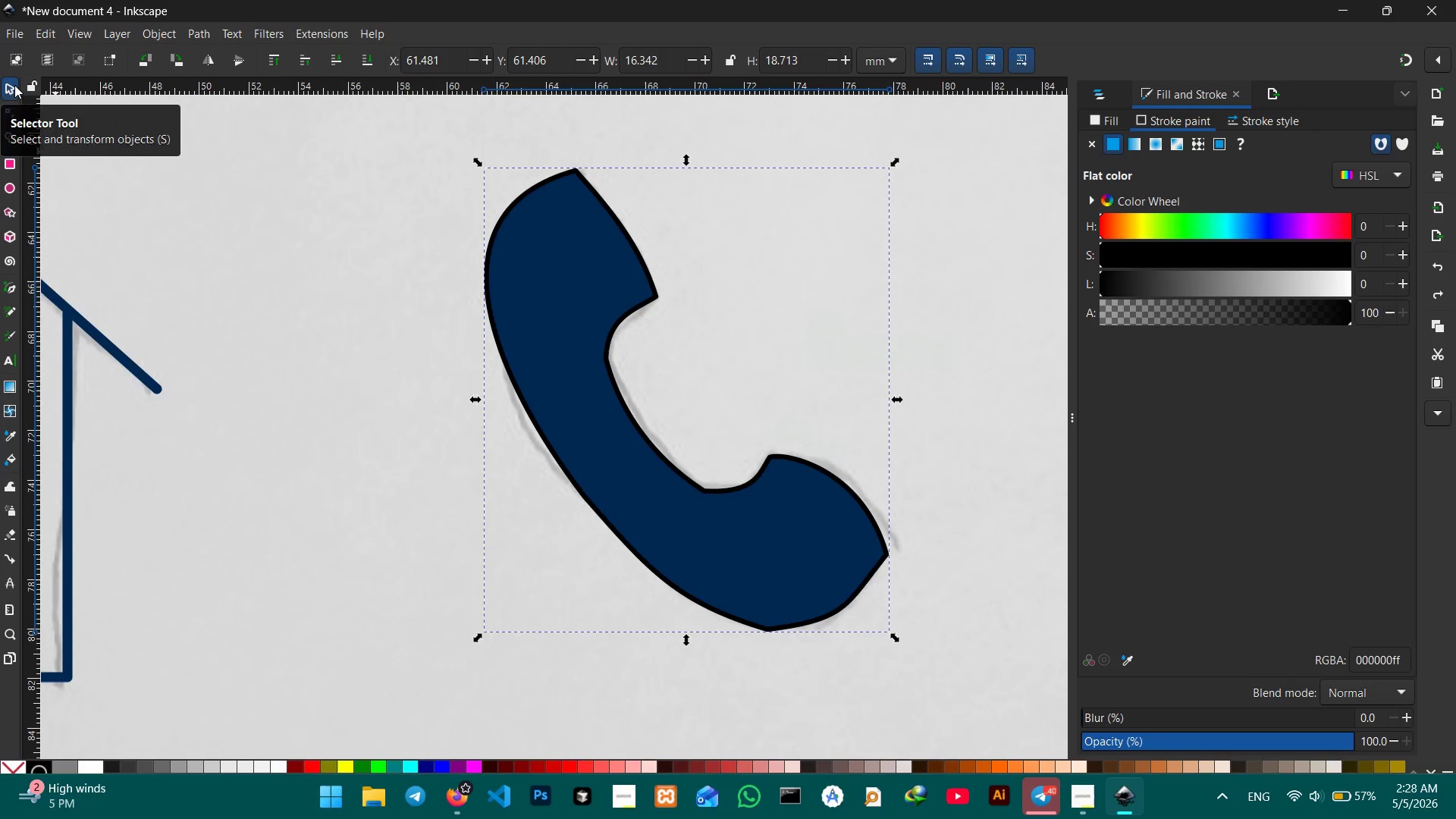 
double_click([375, 212])
 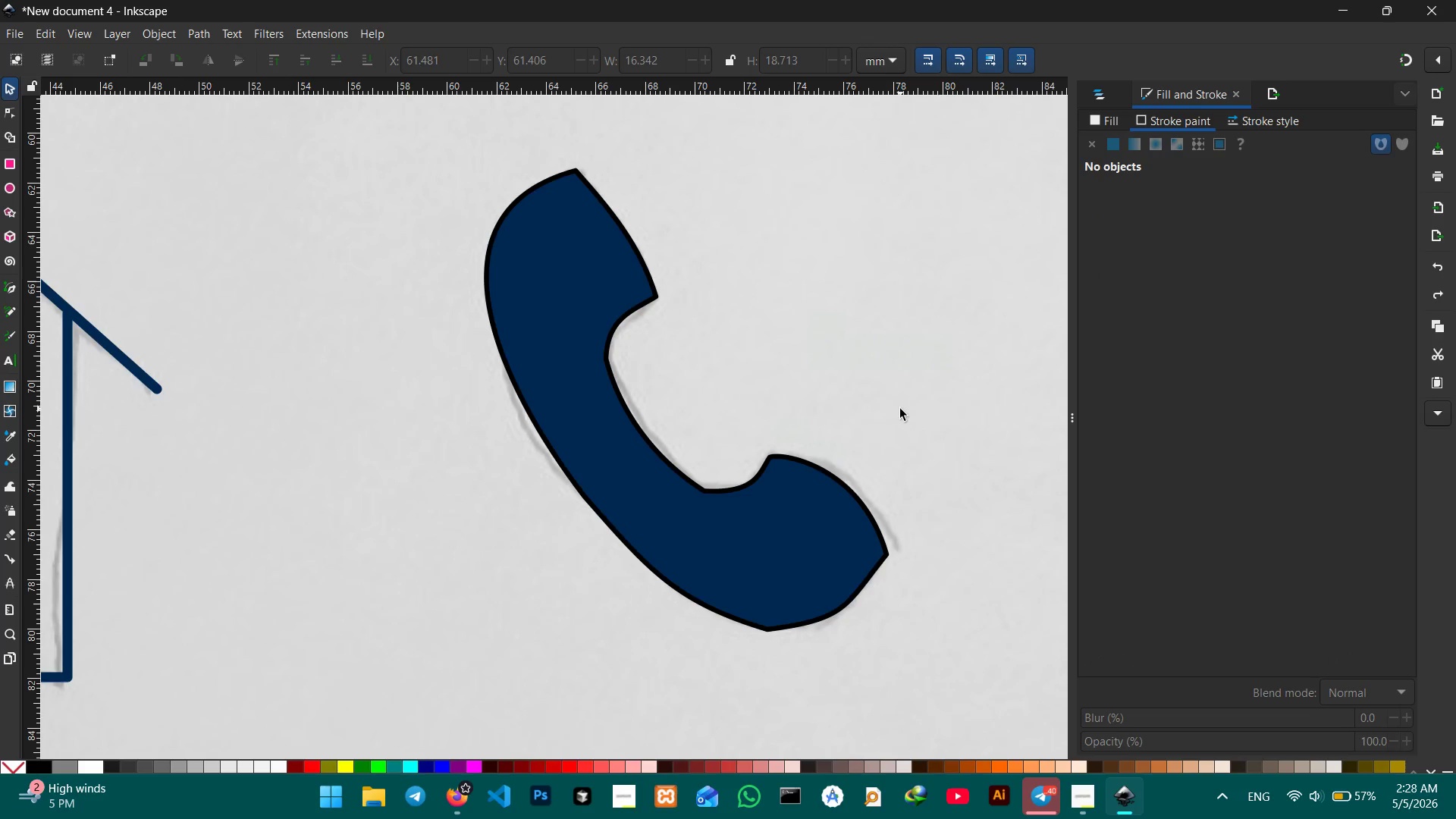 
hold_key(key=ControlLeft, duration=0.41)
 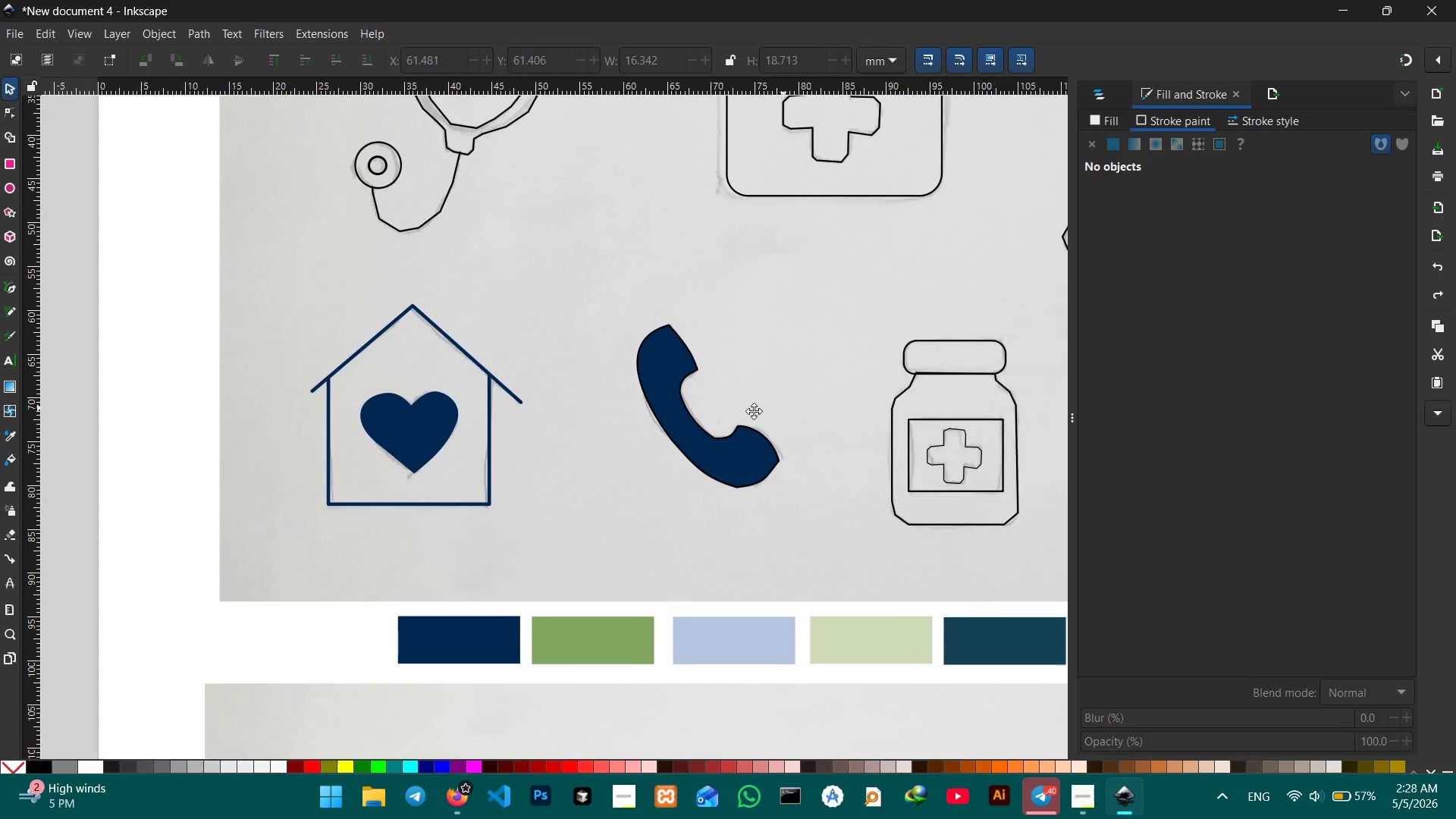 
hold_key(key=Space, duration=0.86)
 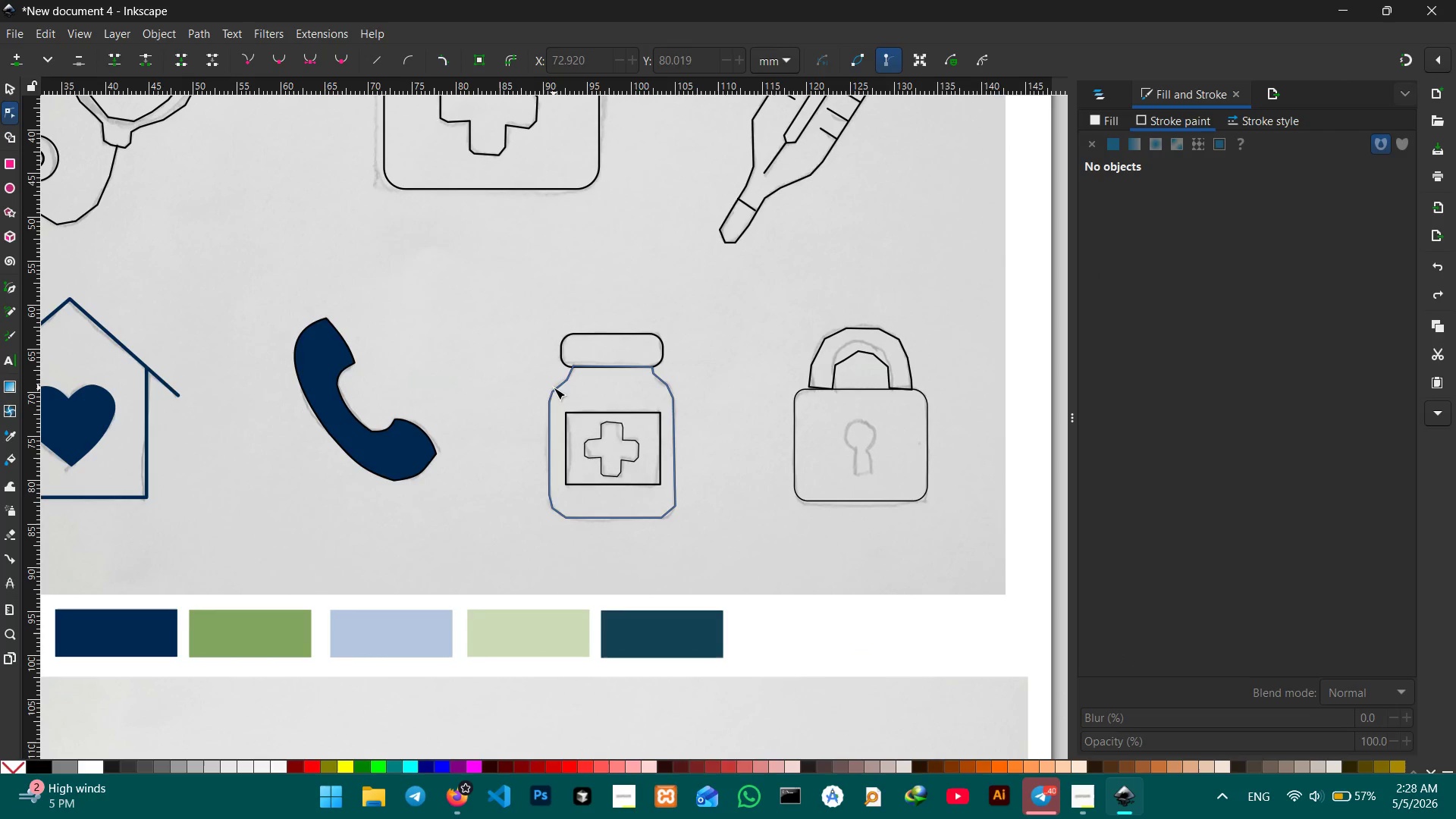 
scroll: coordinate [900, 409], scroll_direction: down, amount: 2.0
 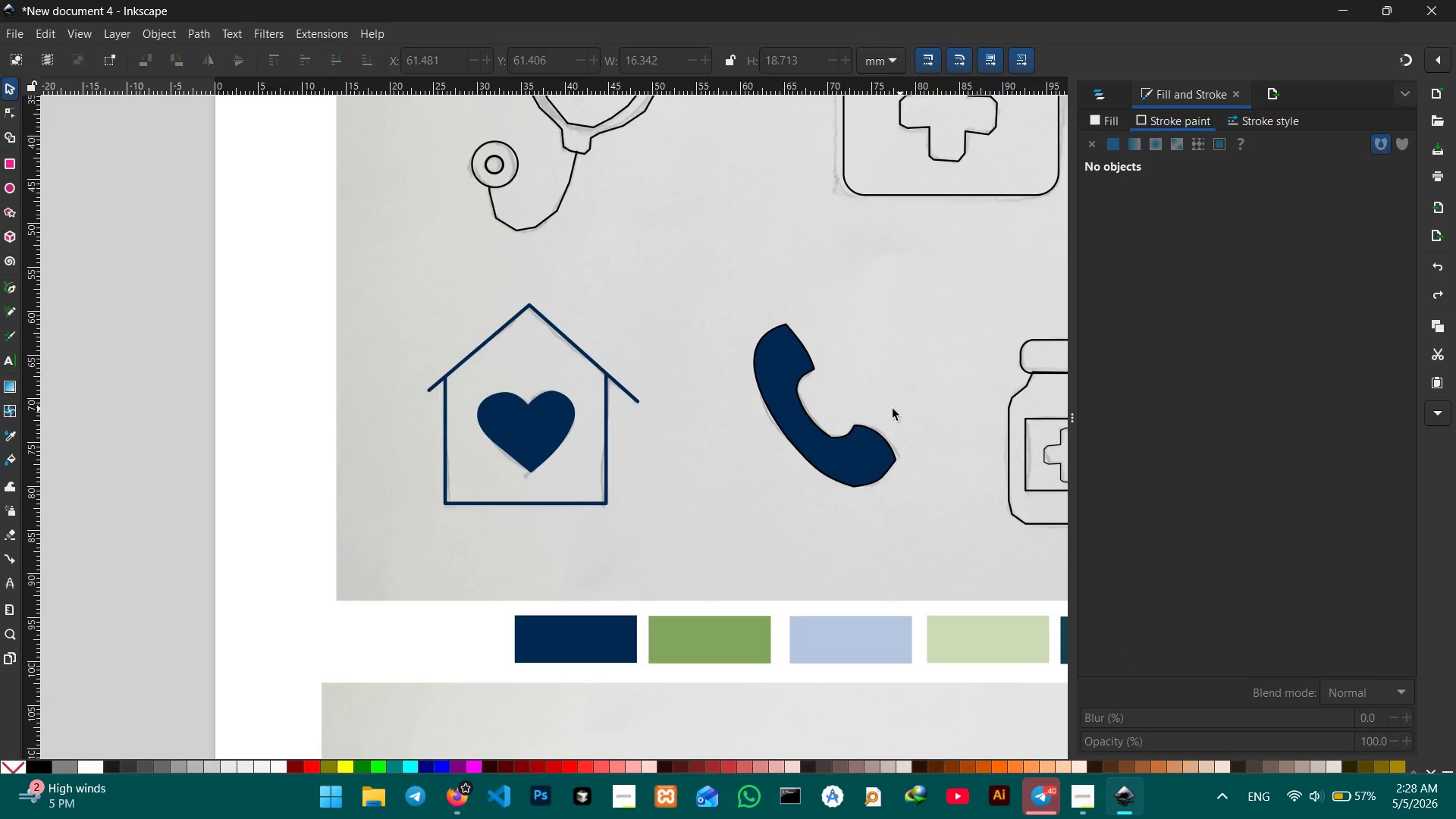 
left_click_drag(start_coordinate=[900, 409], to_coordinate=[441, 403])
 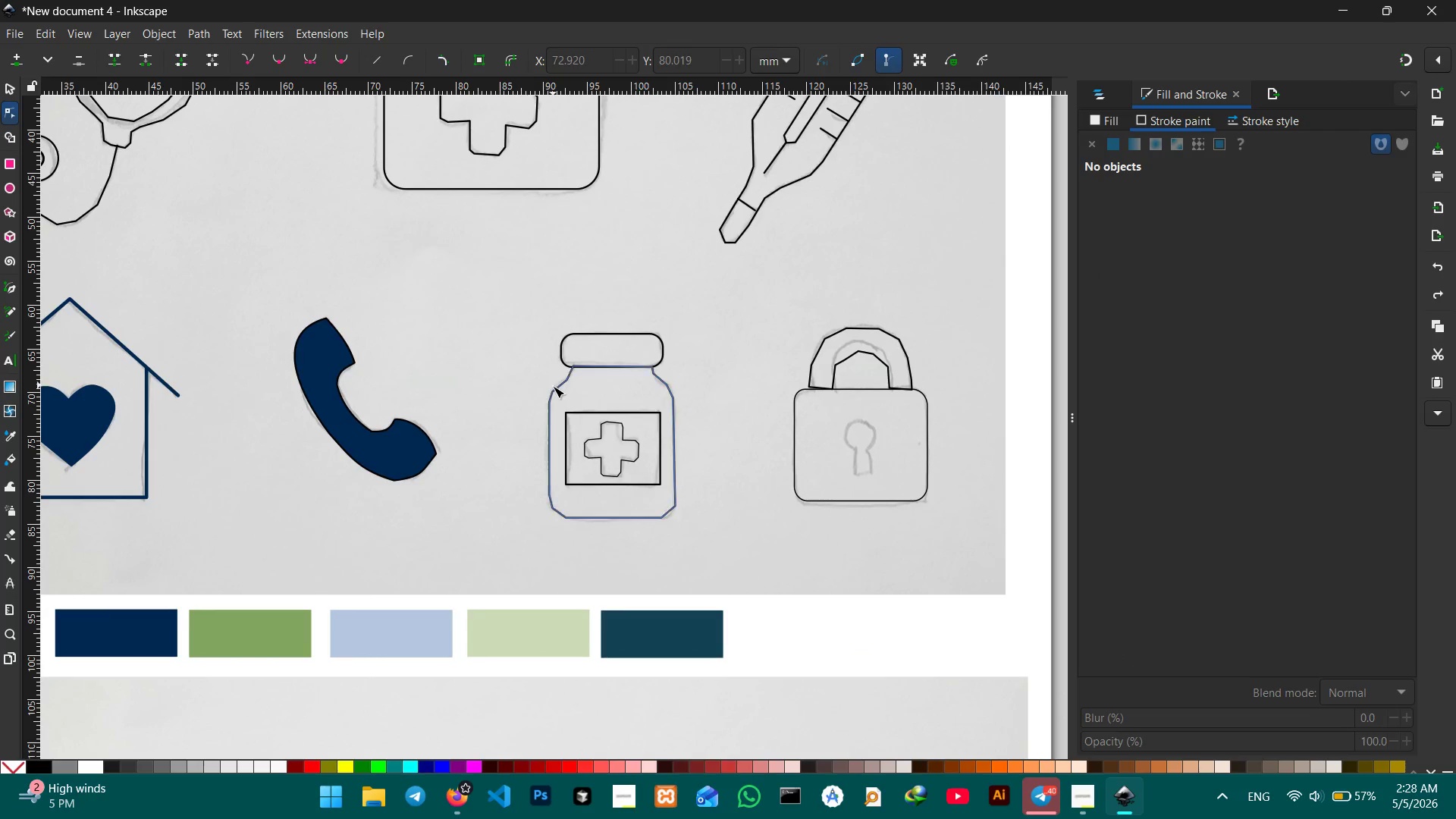 
left_click([554, 388])
 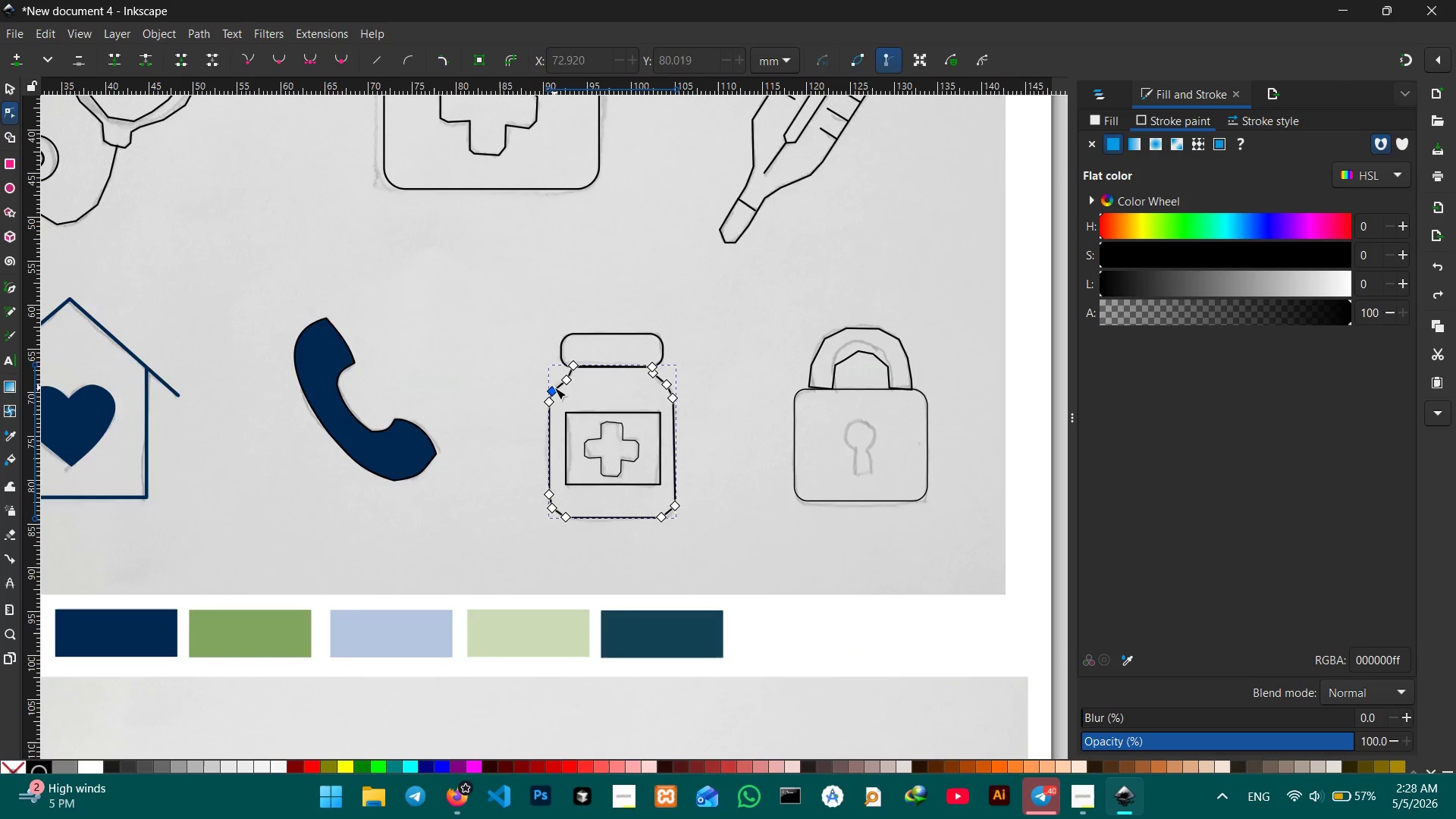 
hold_key(key=ControlLeft, duration=0.53)
scroll: coordinate [554, 388], scroll_direction: up, amount: 5.0
 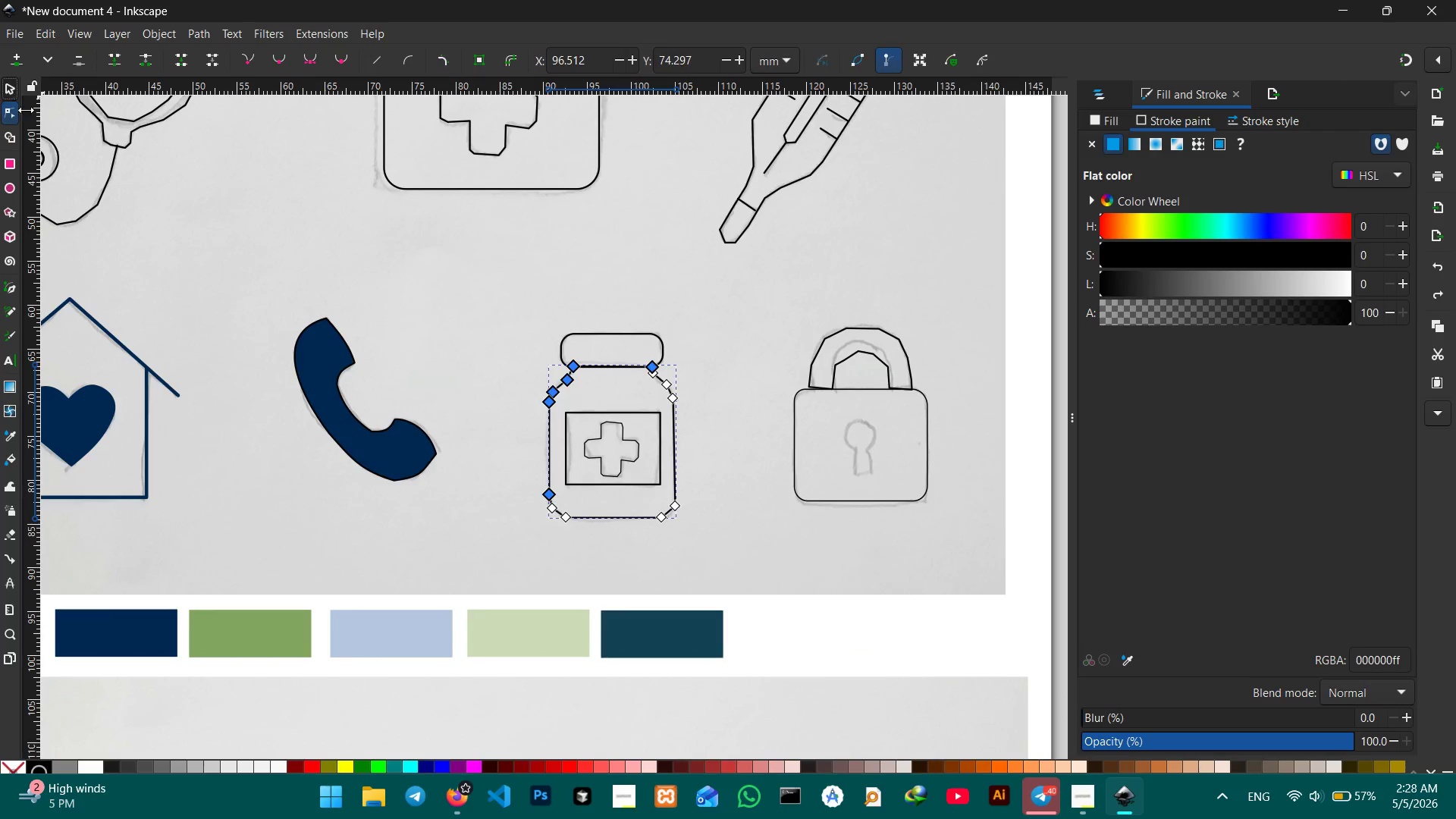 
hold_key(key=ControlLeft, duration=0.98)
scroll: coordinate [547, 425], scroll_direction: up, amount: 3.0
 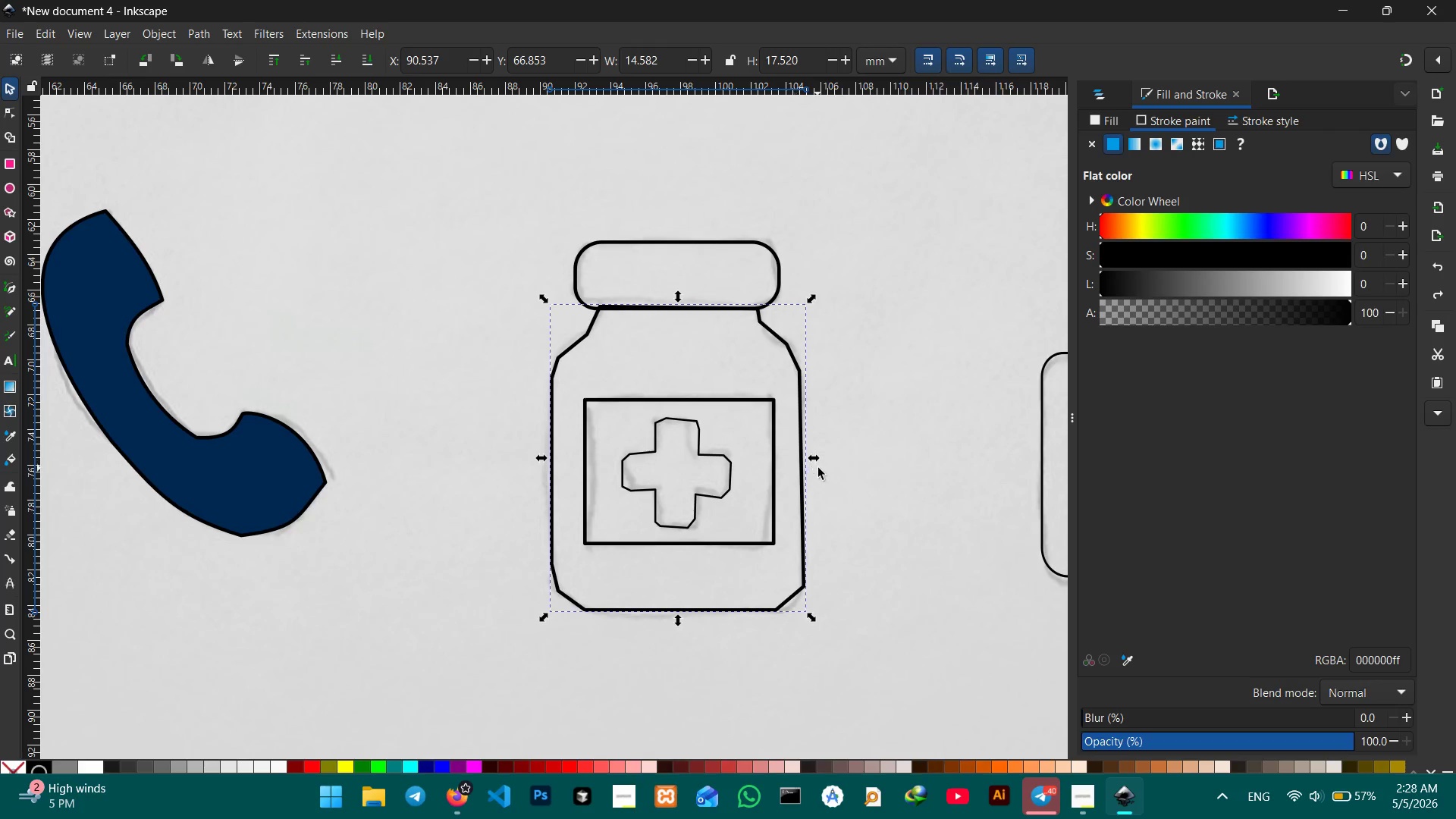 
hold_key(key=Space, duration=0.5)
 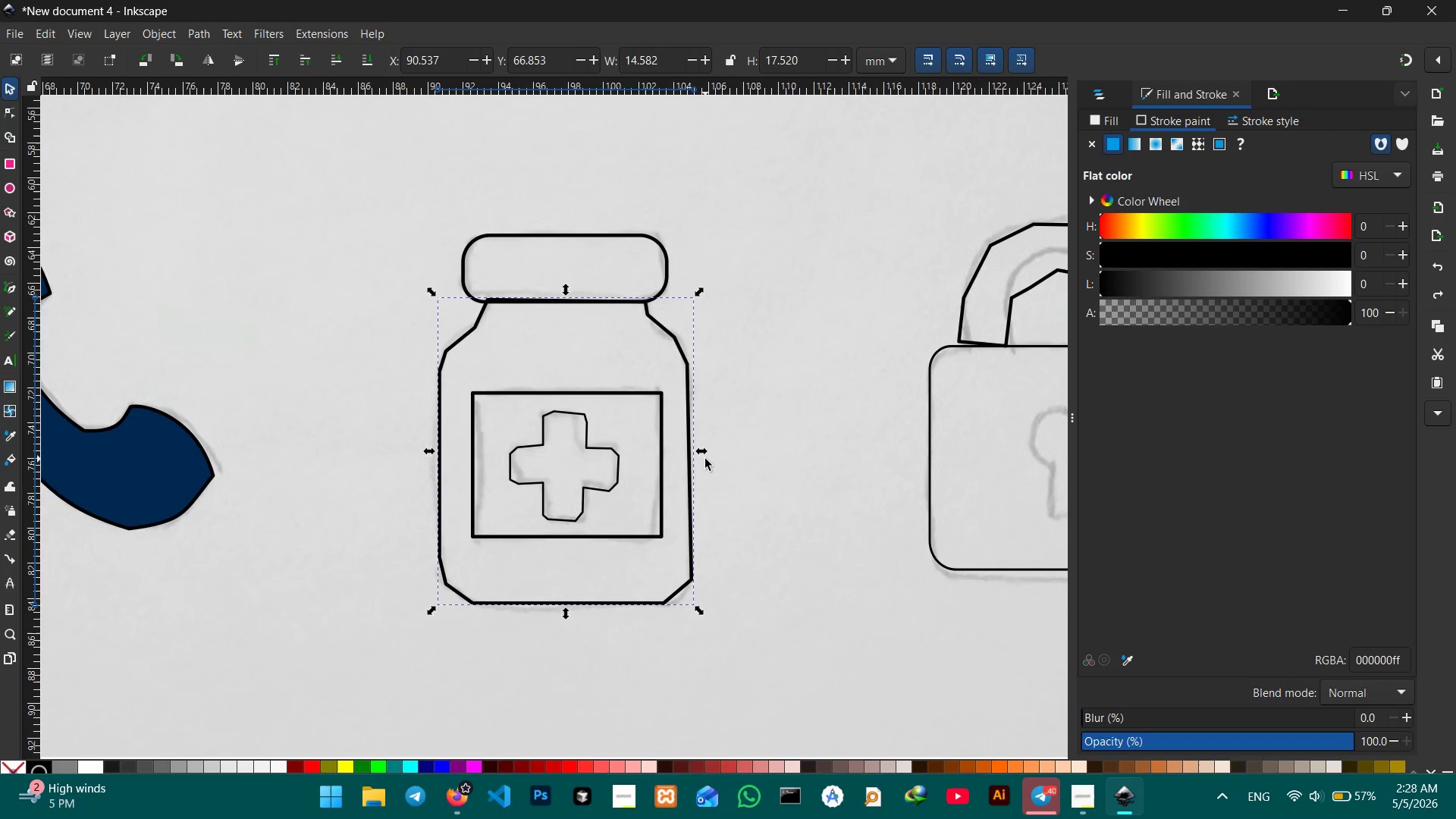 
left_click_drag(start_coordinate=[818, 470], to_coordinate=[706, 462])
 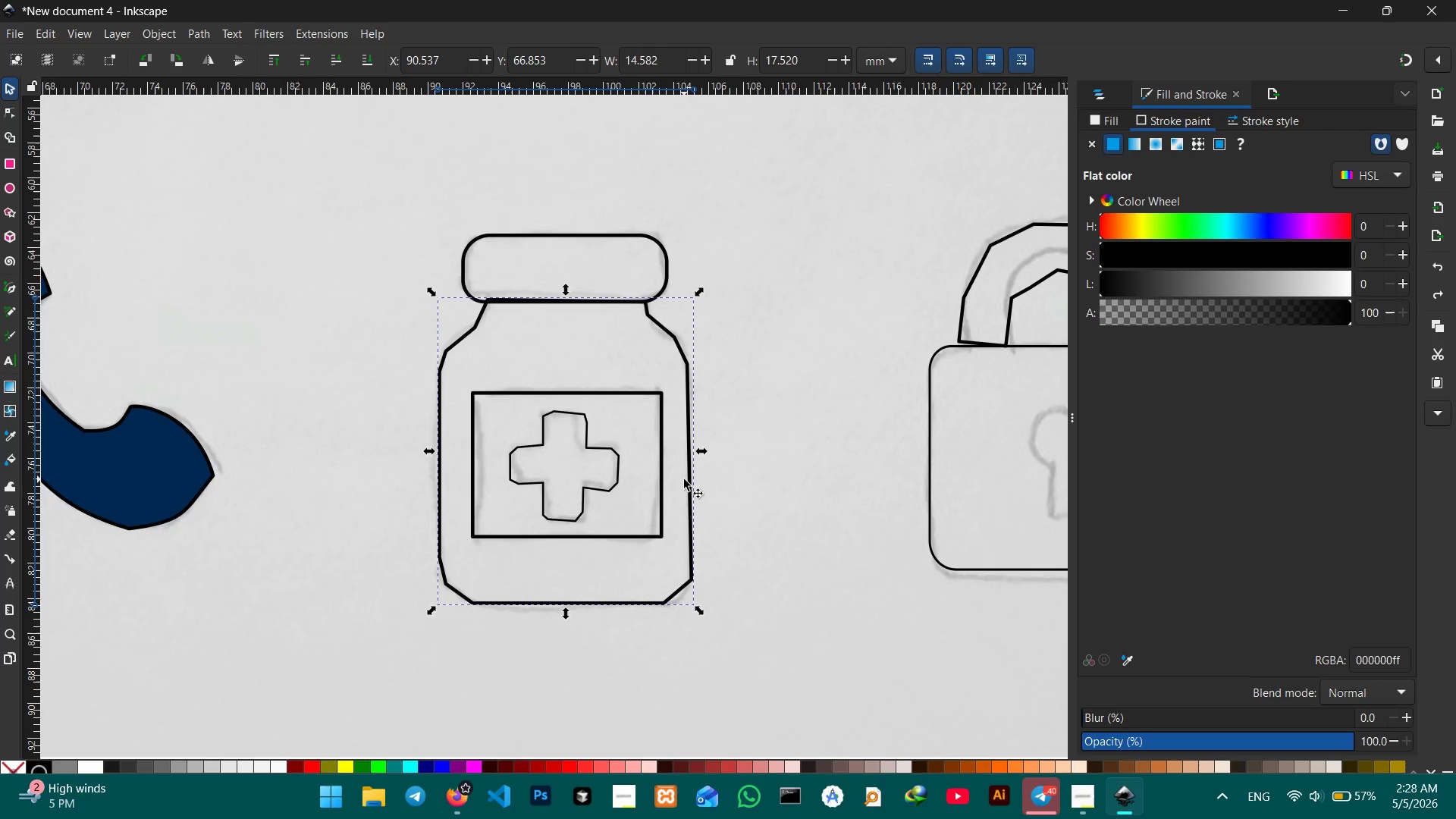 
hold_key(key=ControlLeft, duration=0.62)
scroll: coordinate [684, 479], scroll_direction: up, amount: 1.0
 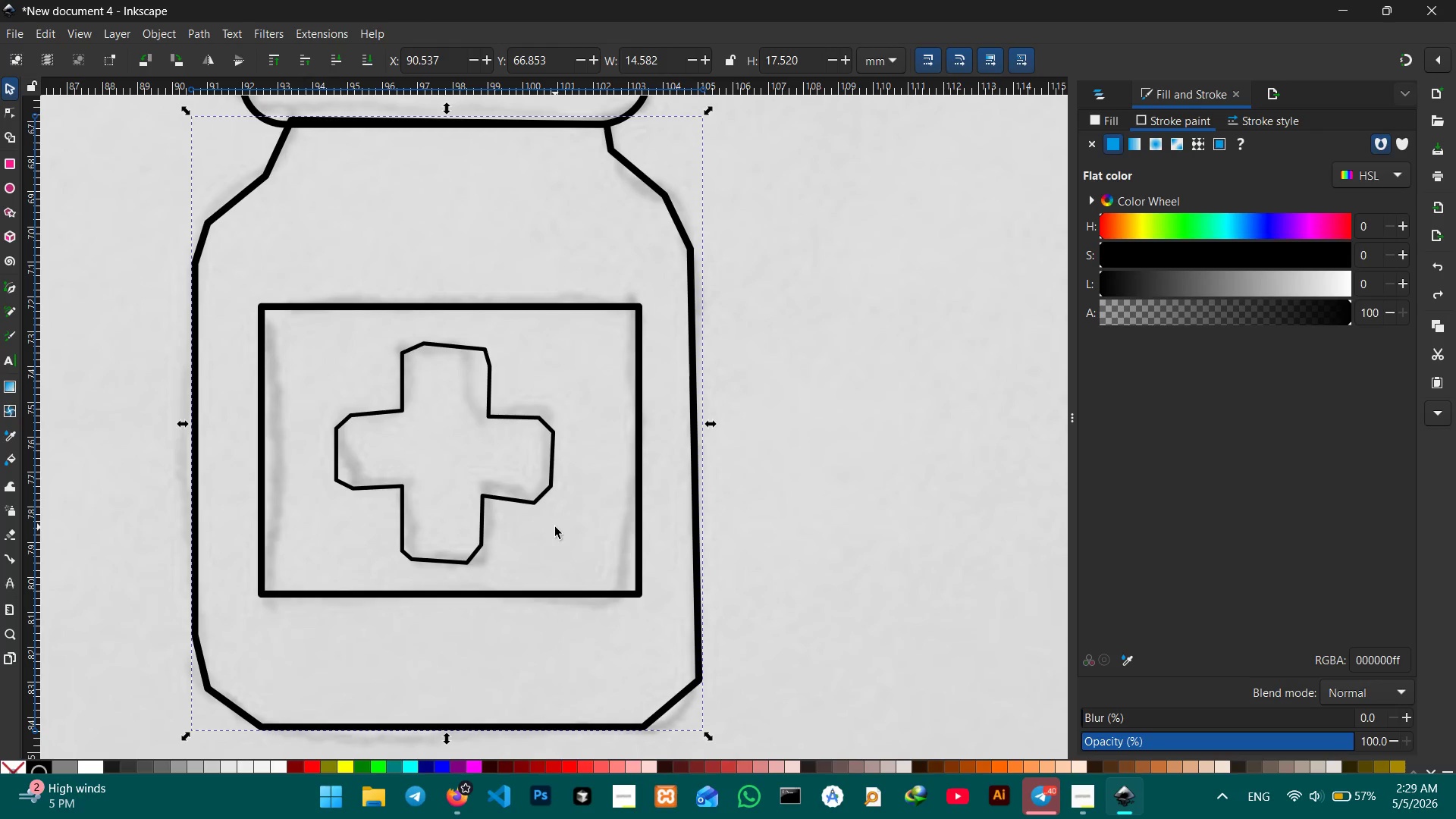 
wait(55.01)
 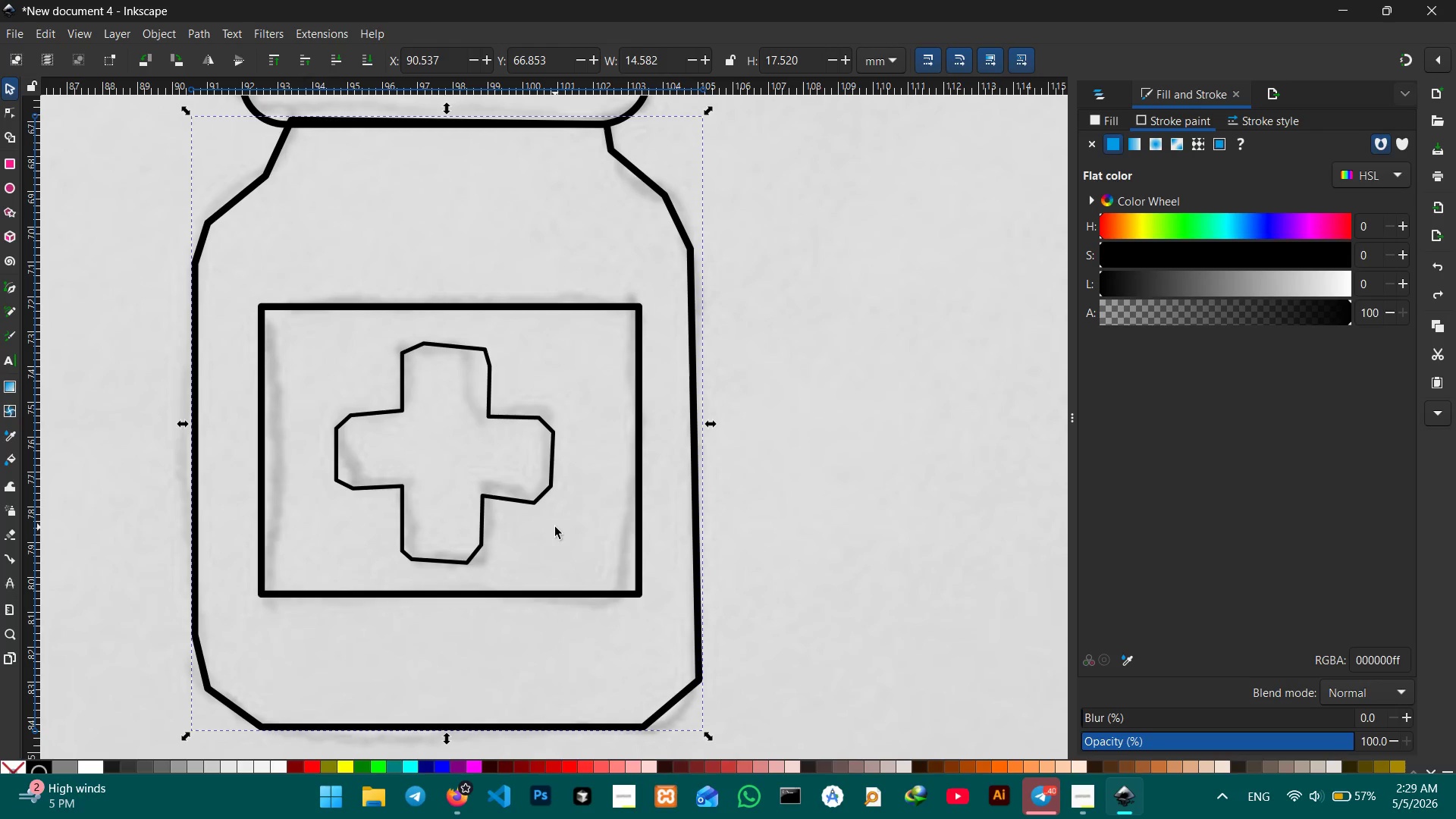 
scroll: coordinate [513, 273], scroll_direction: up, amount: 2.0
 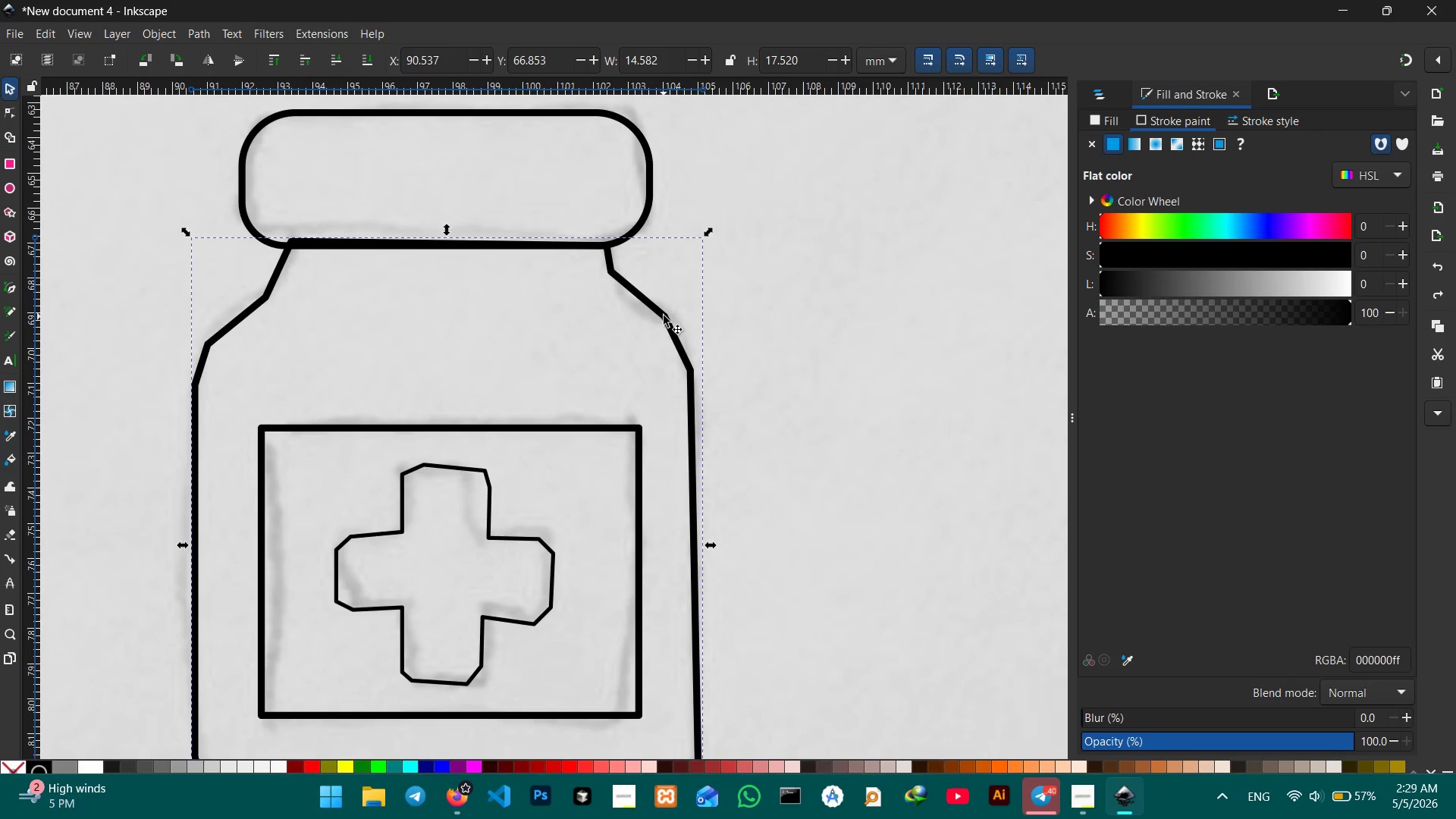 
left_click([664, 315])
 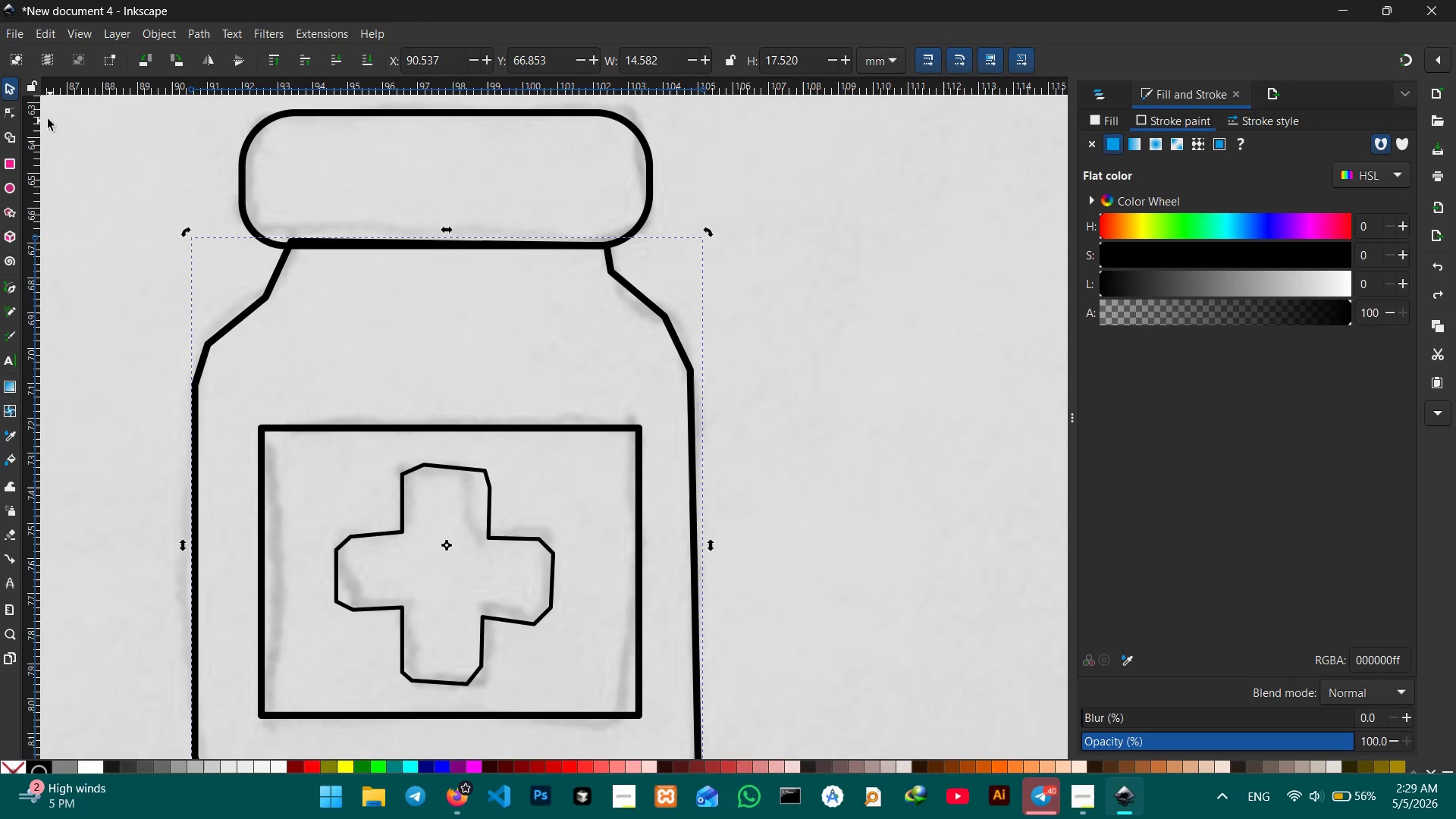 
left_click([9, 115])
 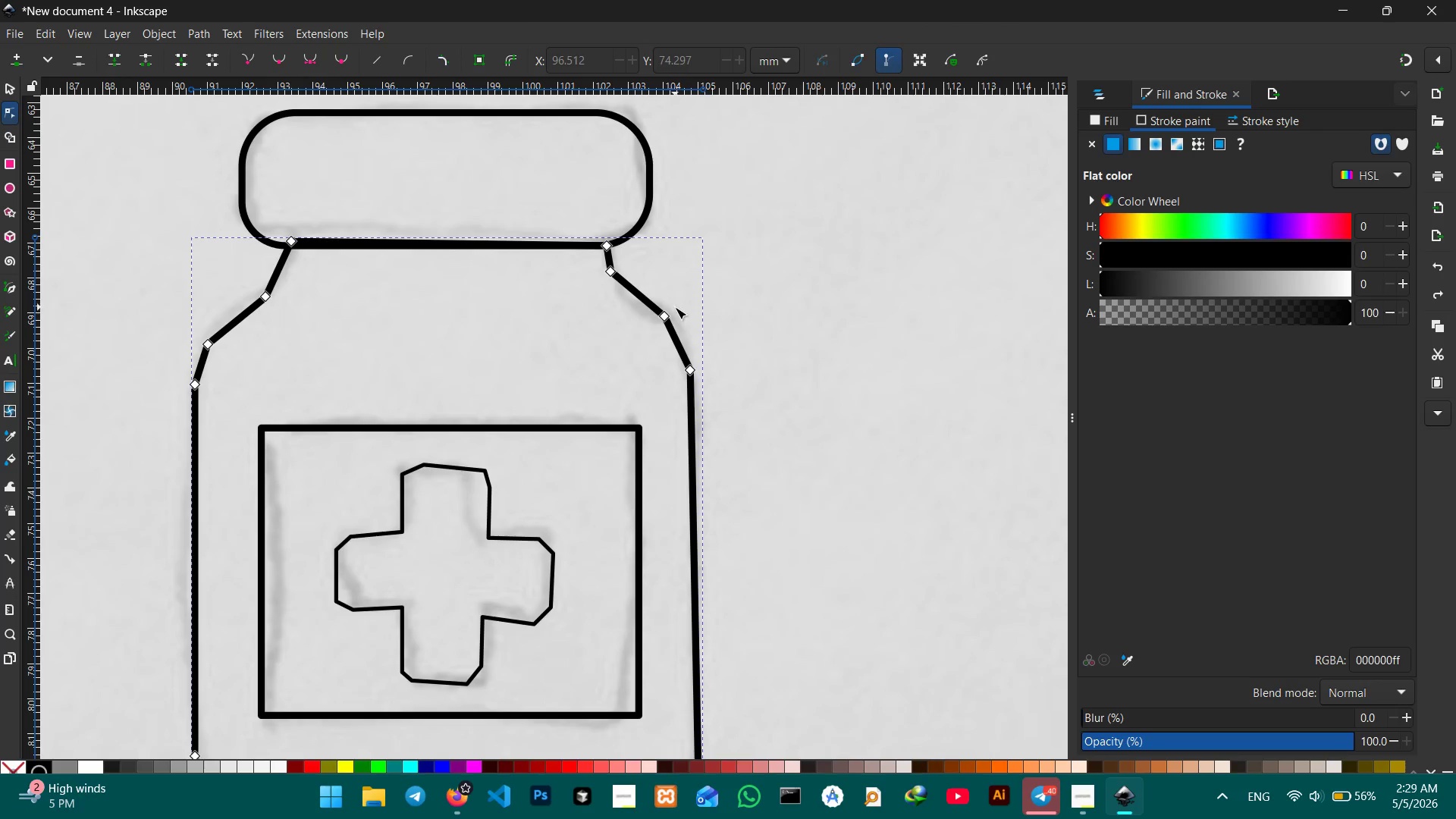 
left_click([664, 318])
 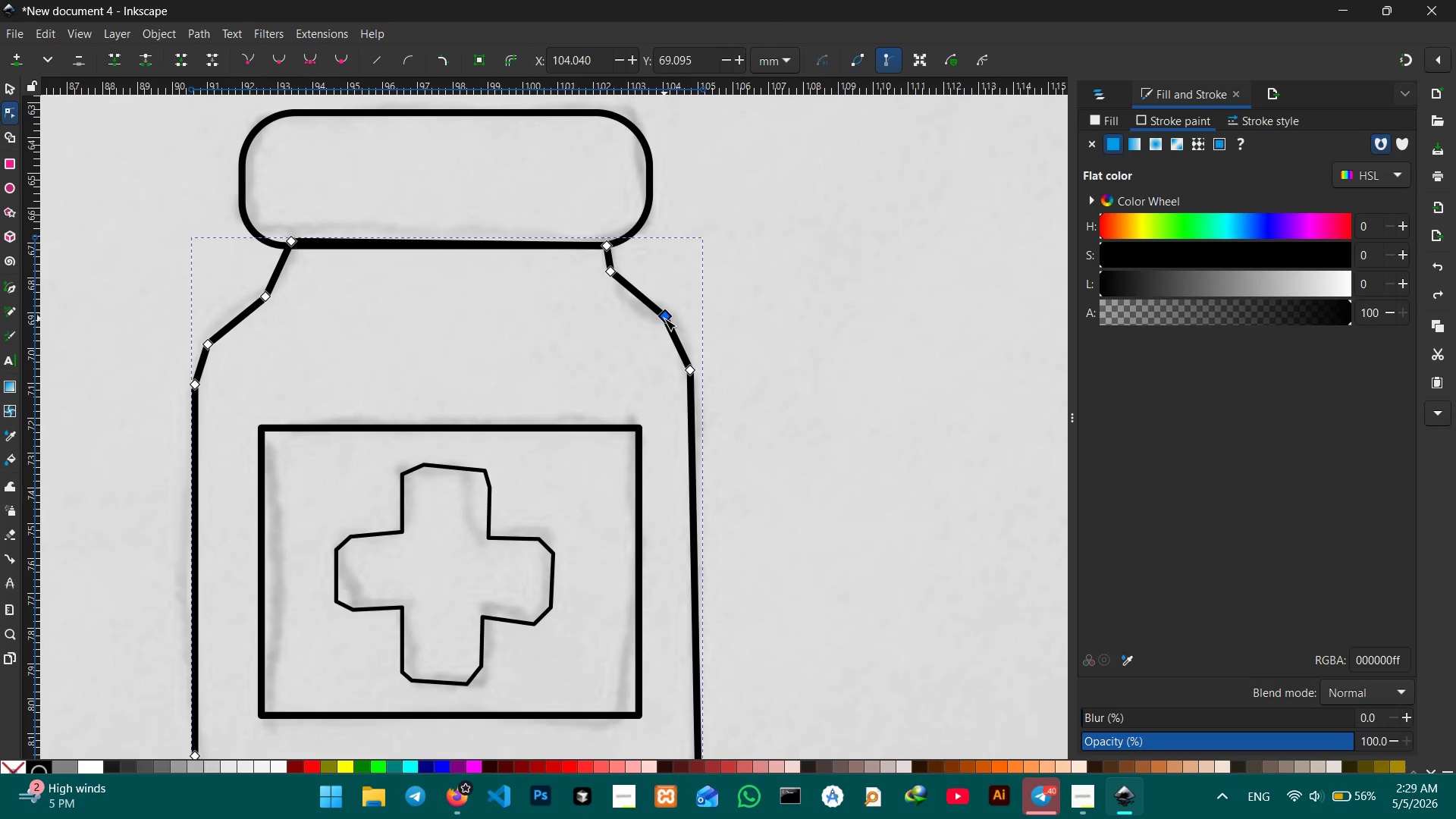 
key(Backspace)
 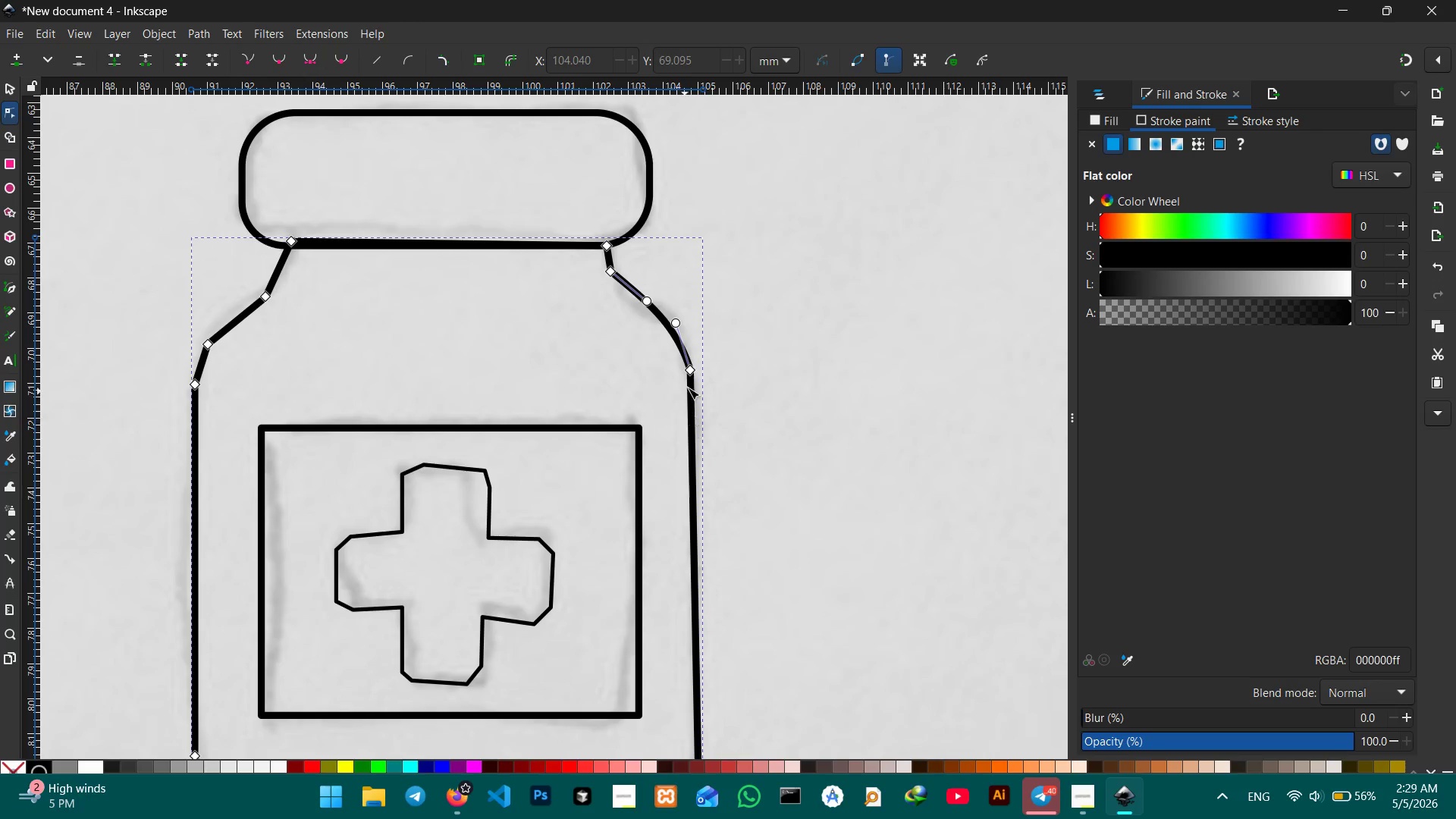 
scroll: coordinate [689, 386], scroll_direction: none, amount: 0.0
 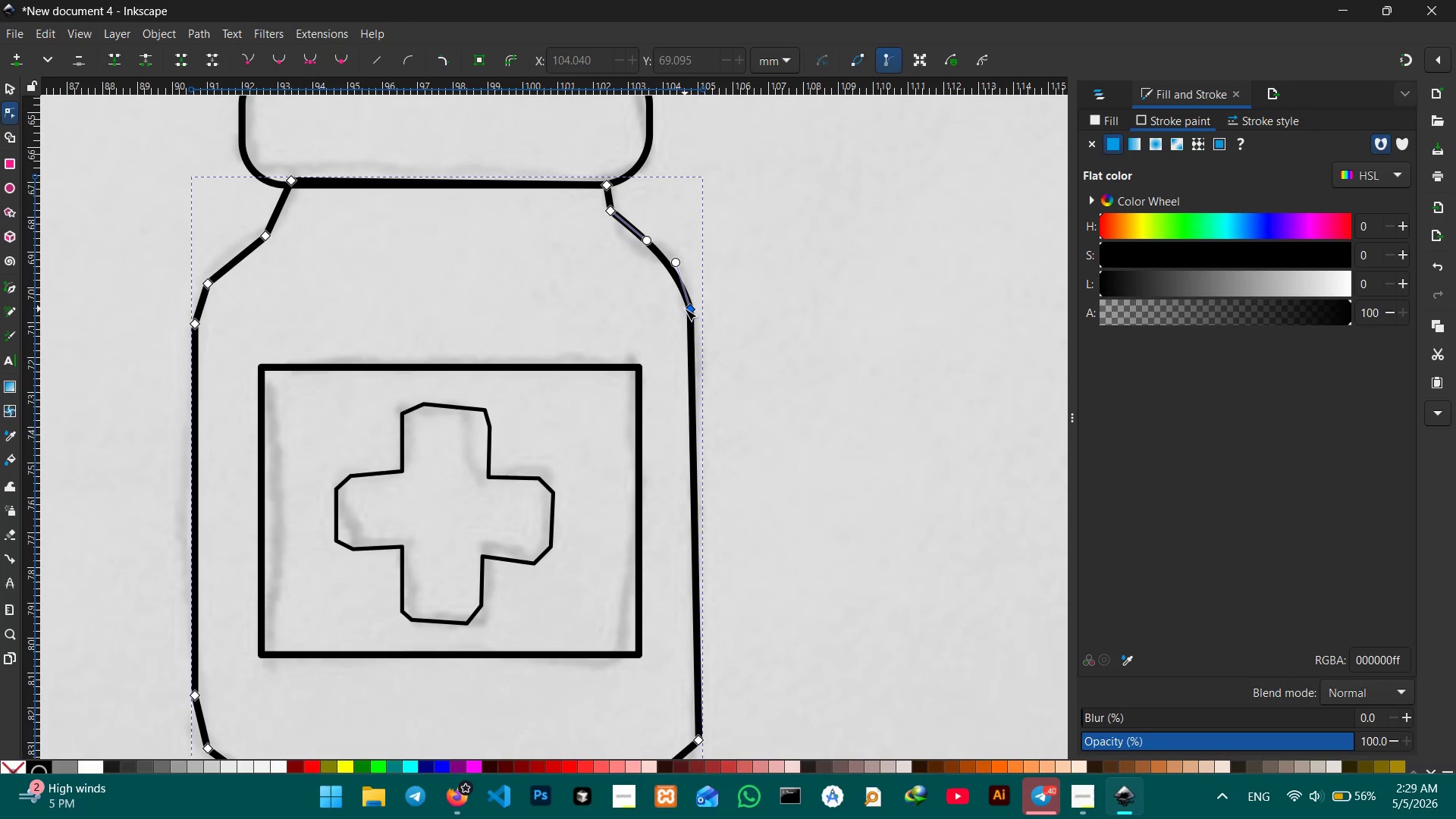 
left_click_drag(start_coordinate=[685, 309], to_coordinate=[688, 337])
 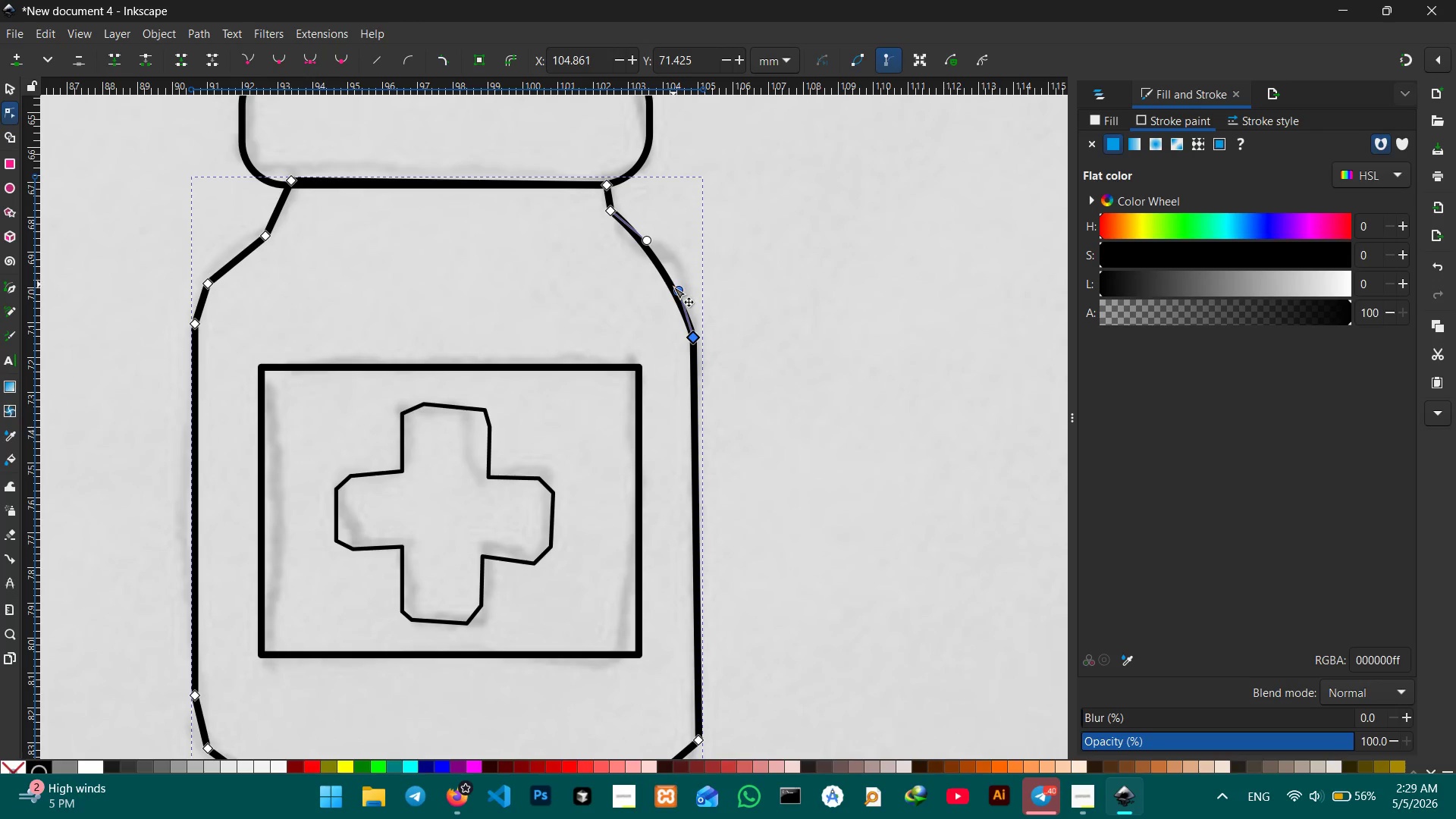 
left_click_drag(start_coordinate=[674, 289], to_coordinate=[686, 265])
 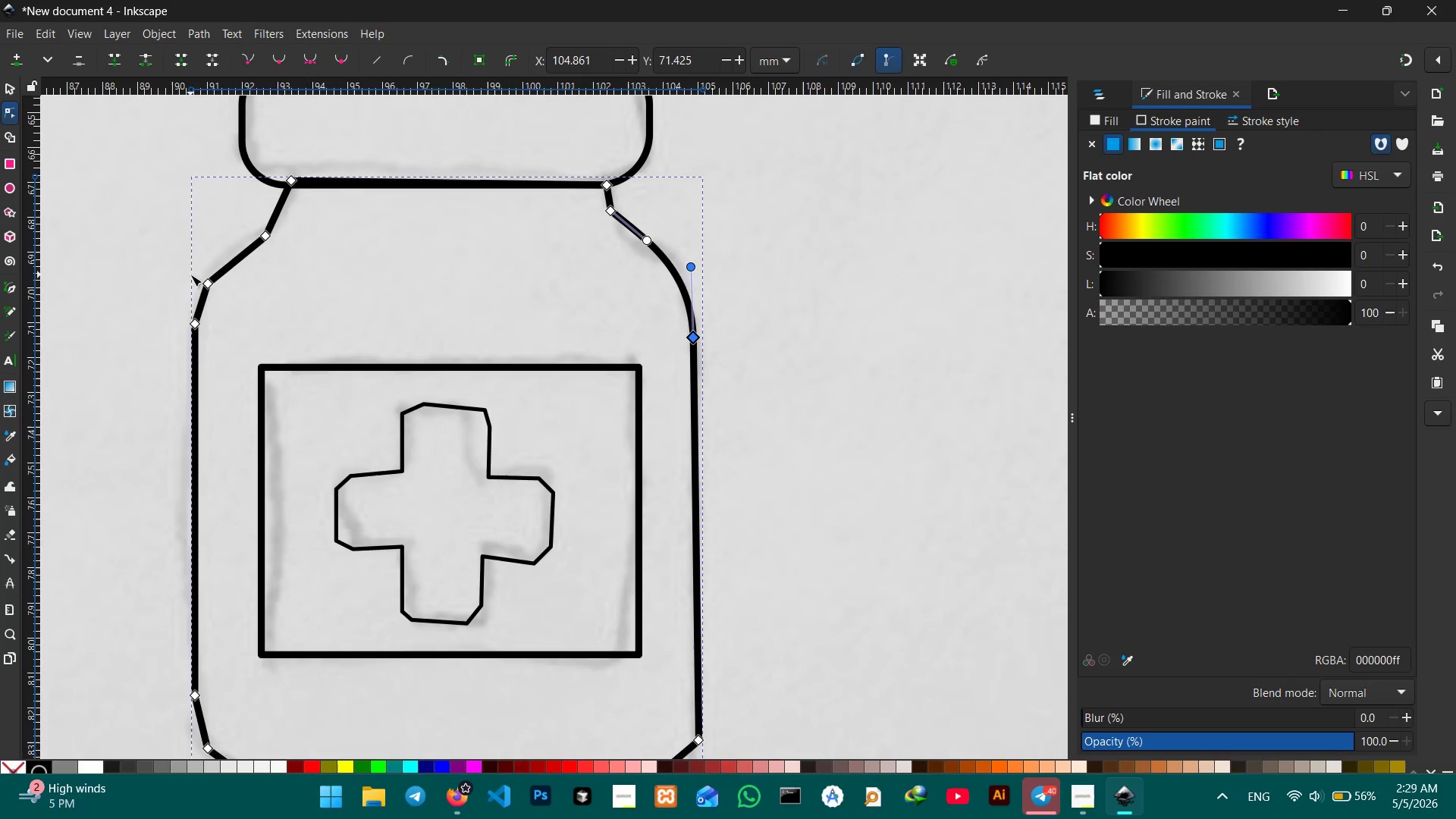 
left_click([206, 287])
 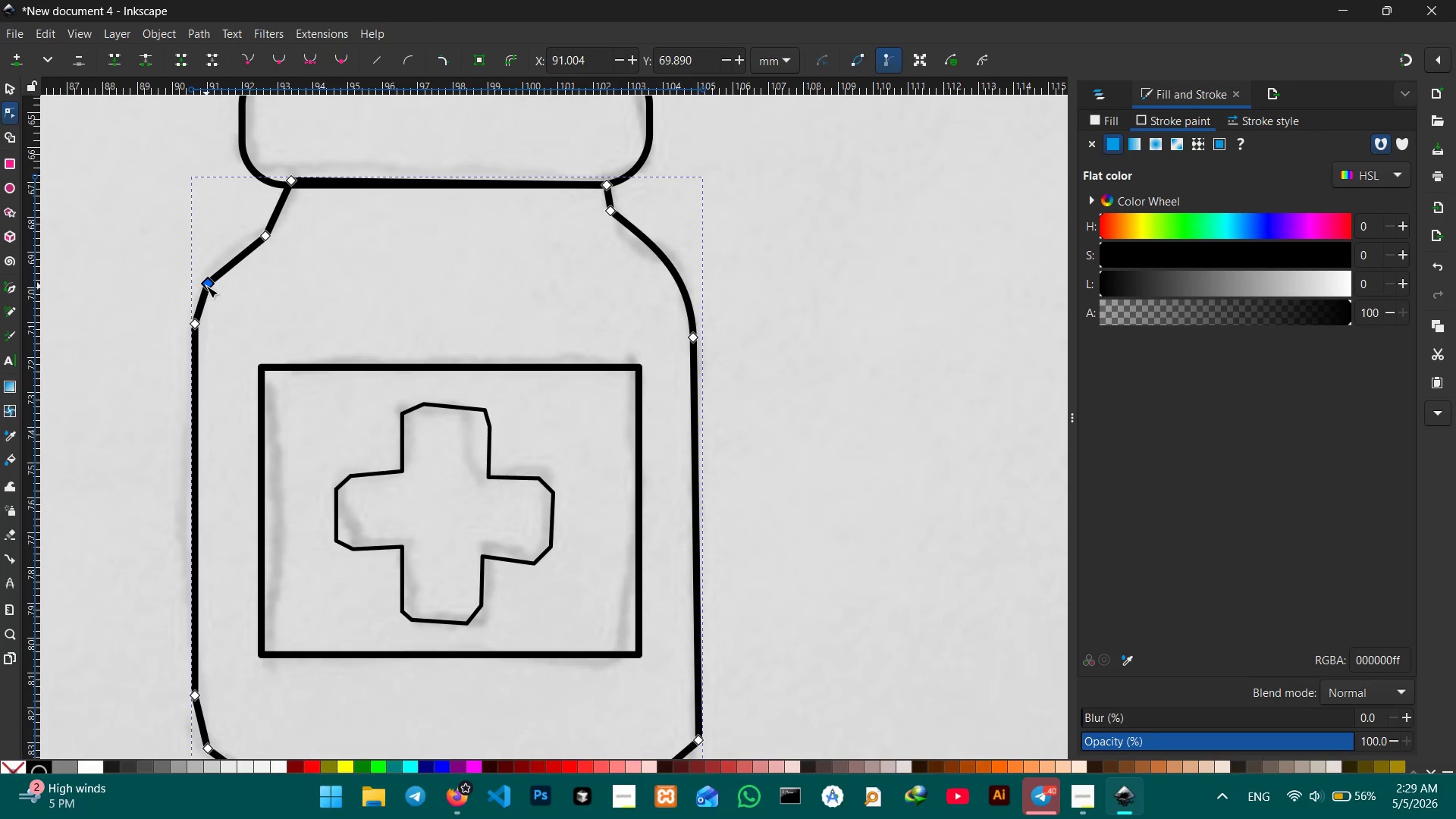 
key(Backspace)
 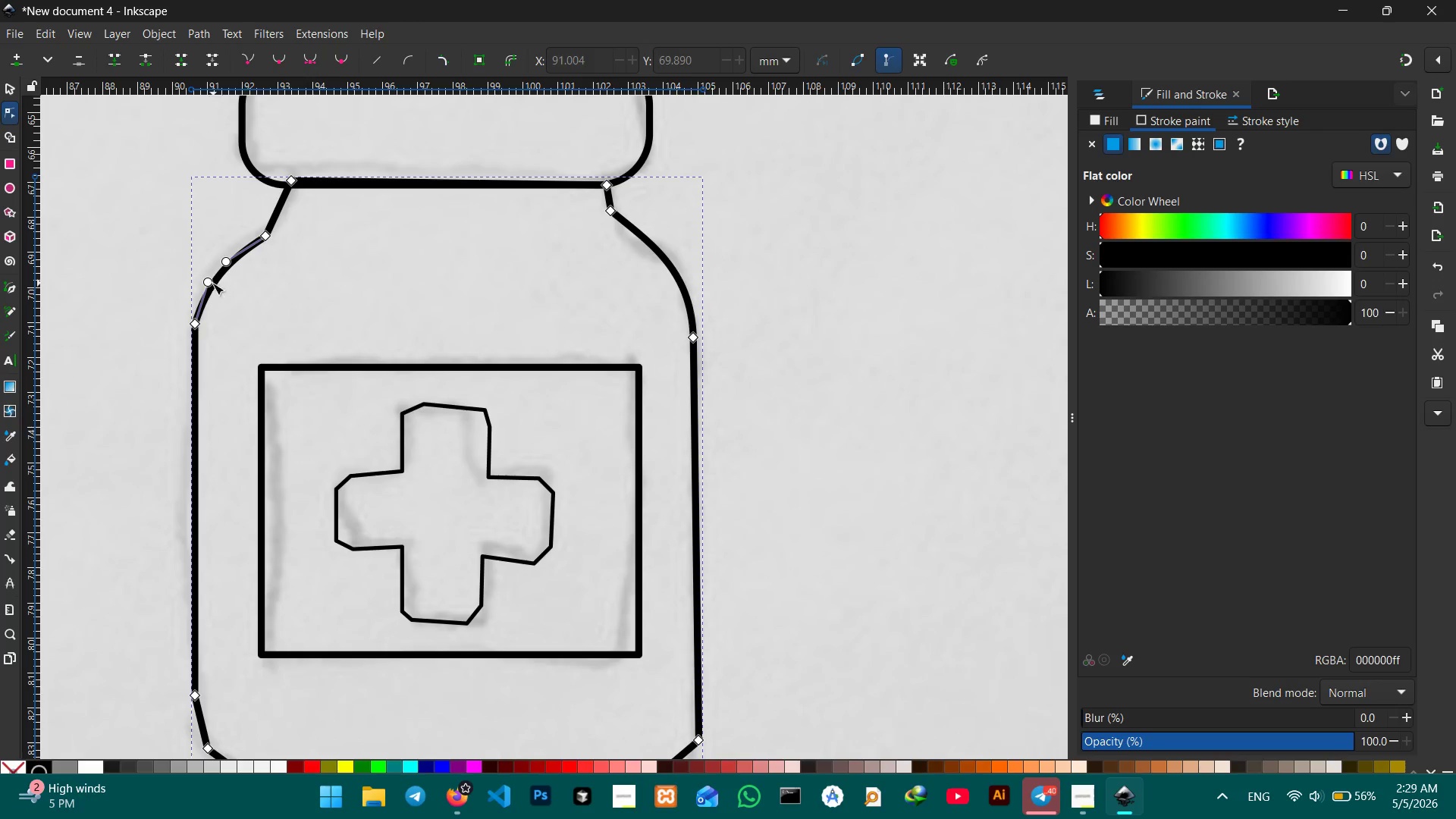 
left_click_drag(start_coordinate=[207, 282], to_coordinate=[190, 274])
 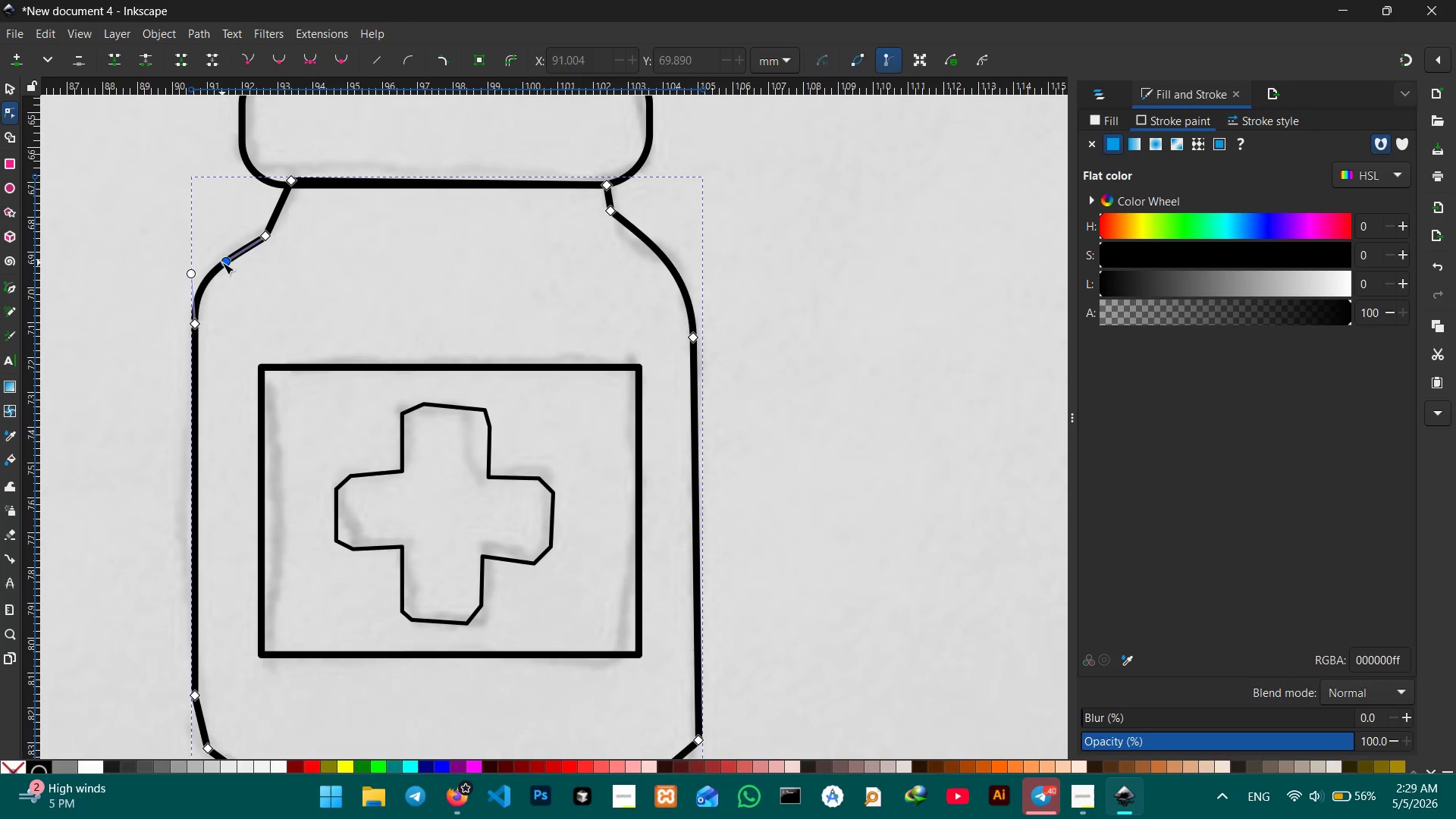 
left_click_drag(start_coordinate=[223, 259], to_coordinate=[224, 241])
 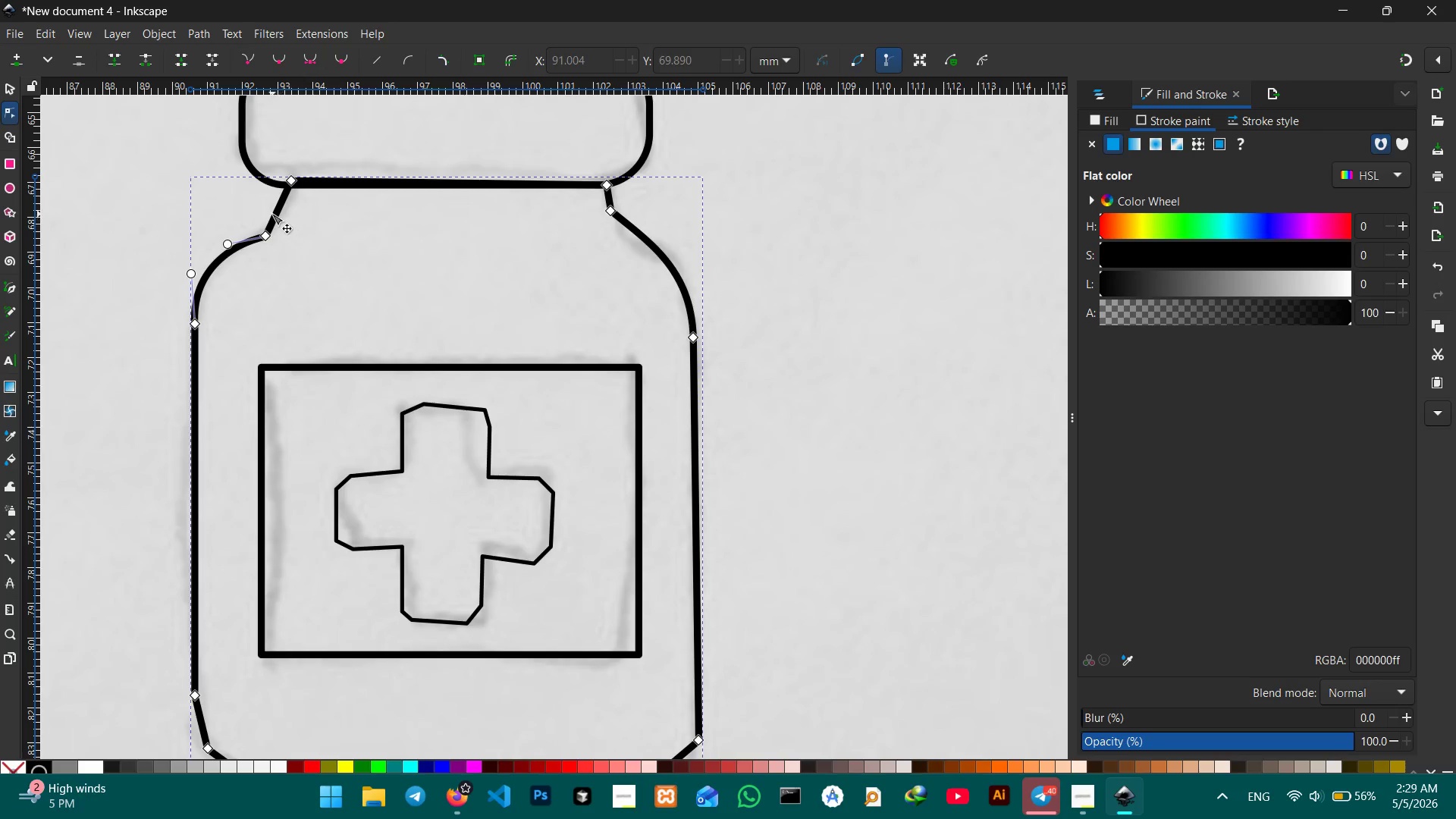 
left_click_drag(start_coordinate=[271, 213], to_coordinate=[286, 208])
 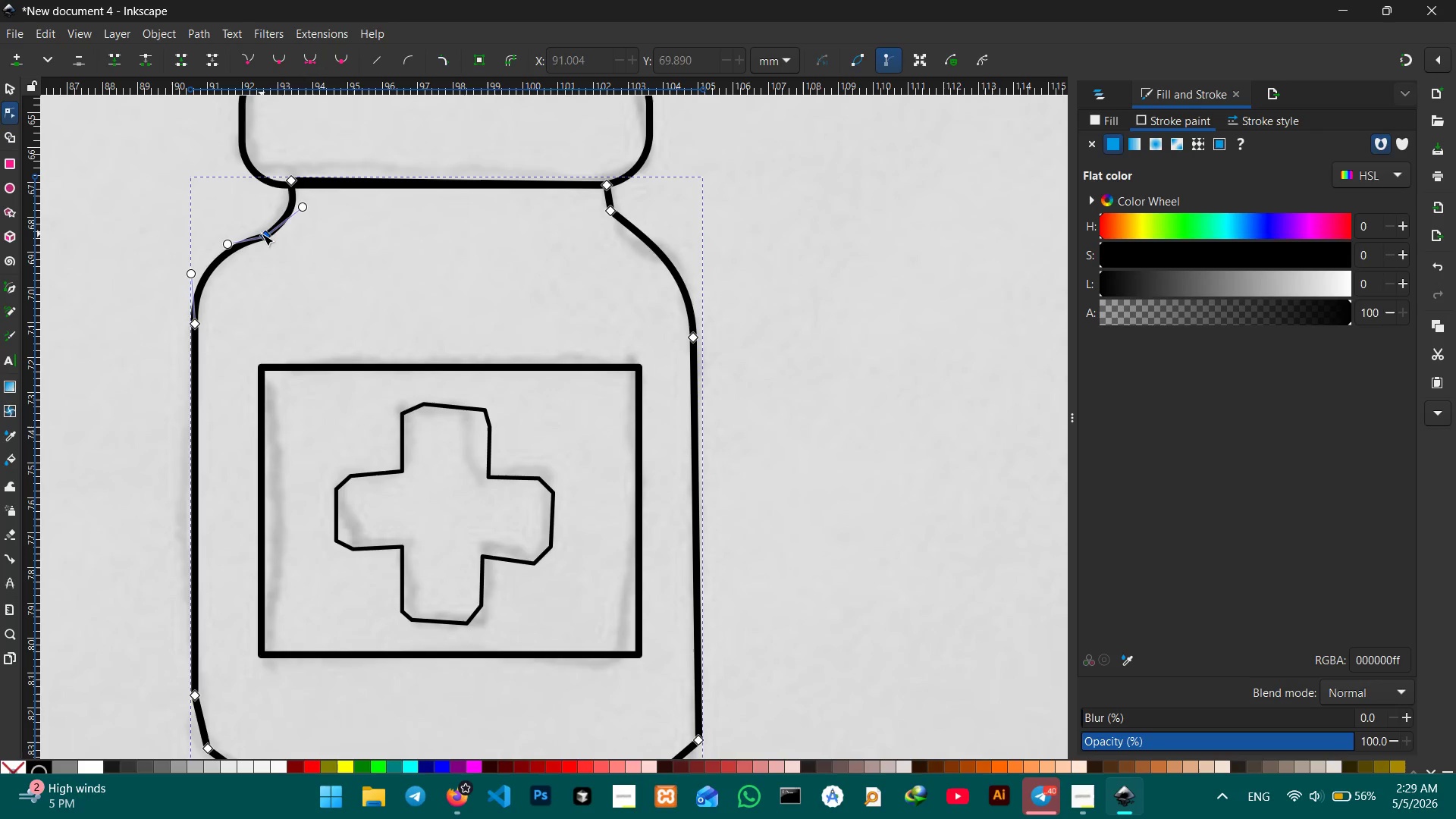 
left_click_drag(start_coordinate=[263, 235], to_coordinate=[268, 230])
 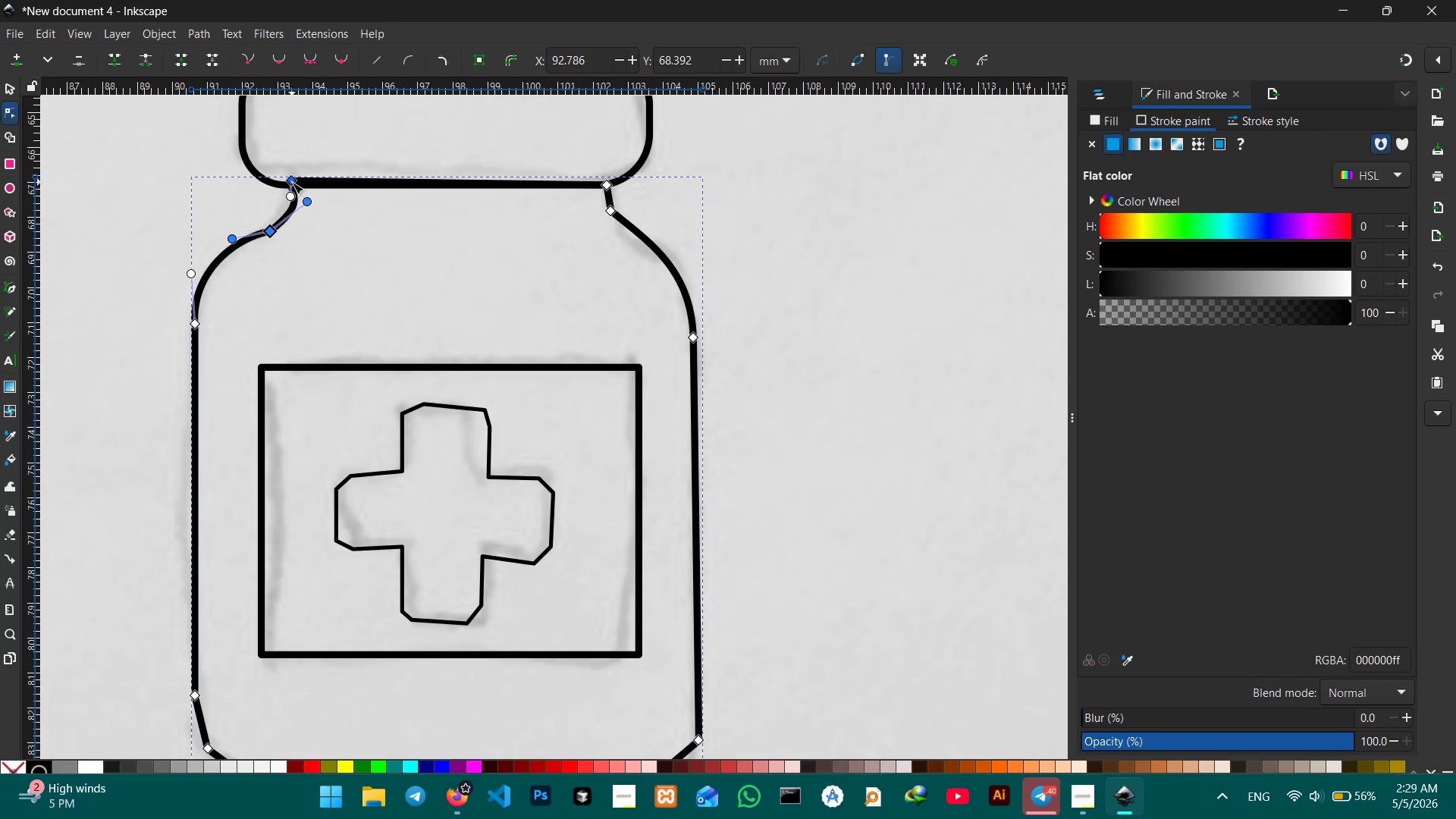 
left_click_drag(start_coordinate=[292, 182], to_coordinate=[287, 188])
 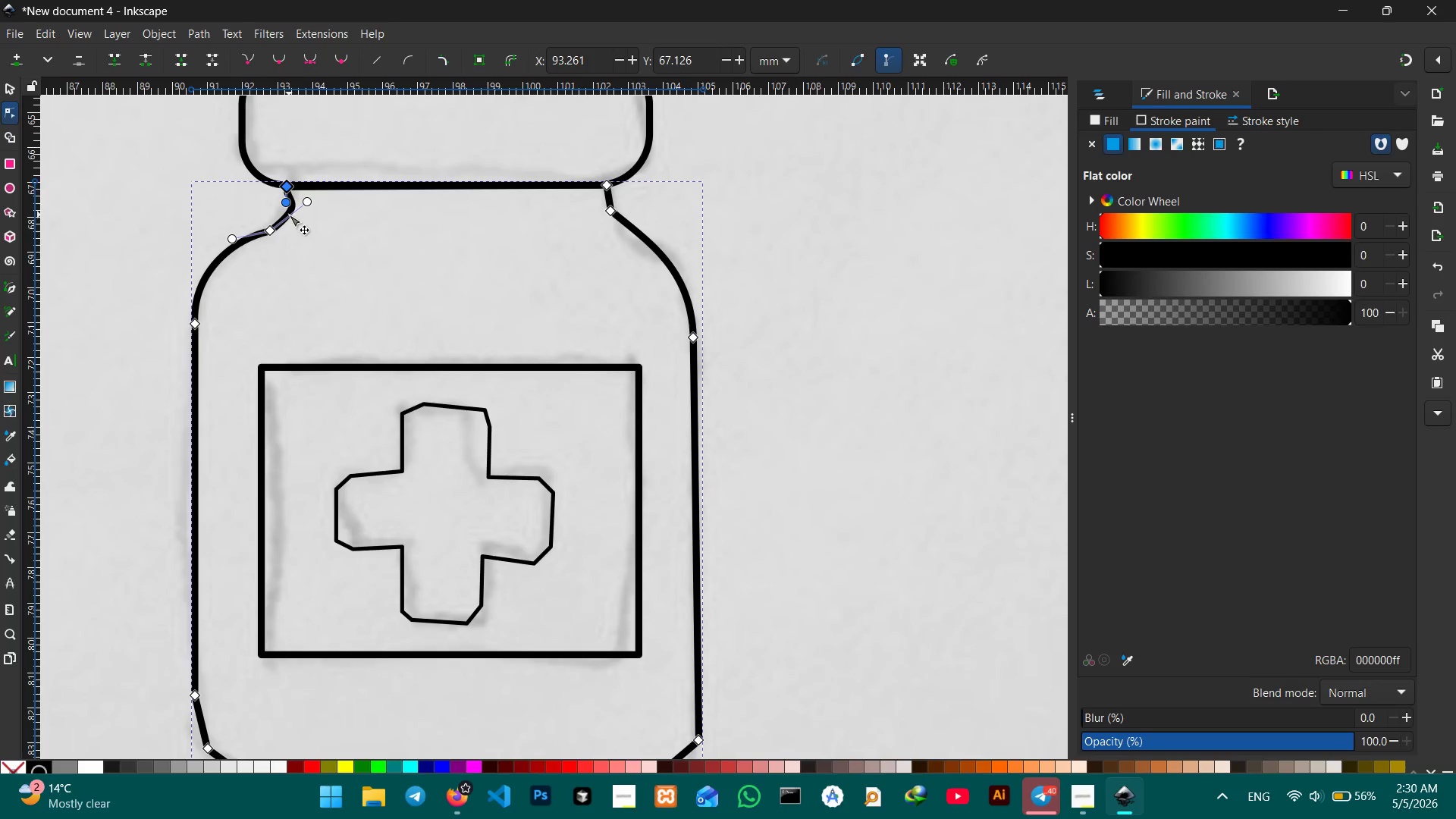 
left_click_drag(start_coordinate=[290, 215], to_coordinate=[285, 217])
 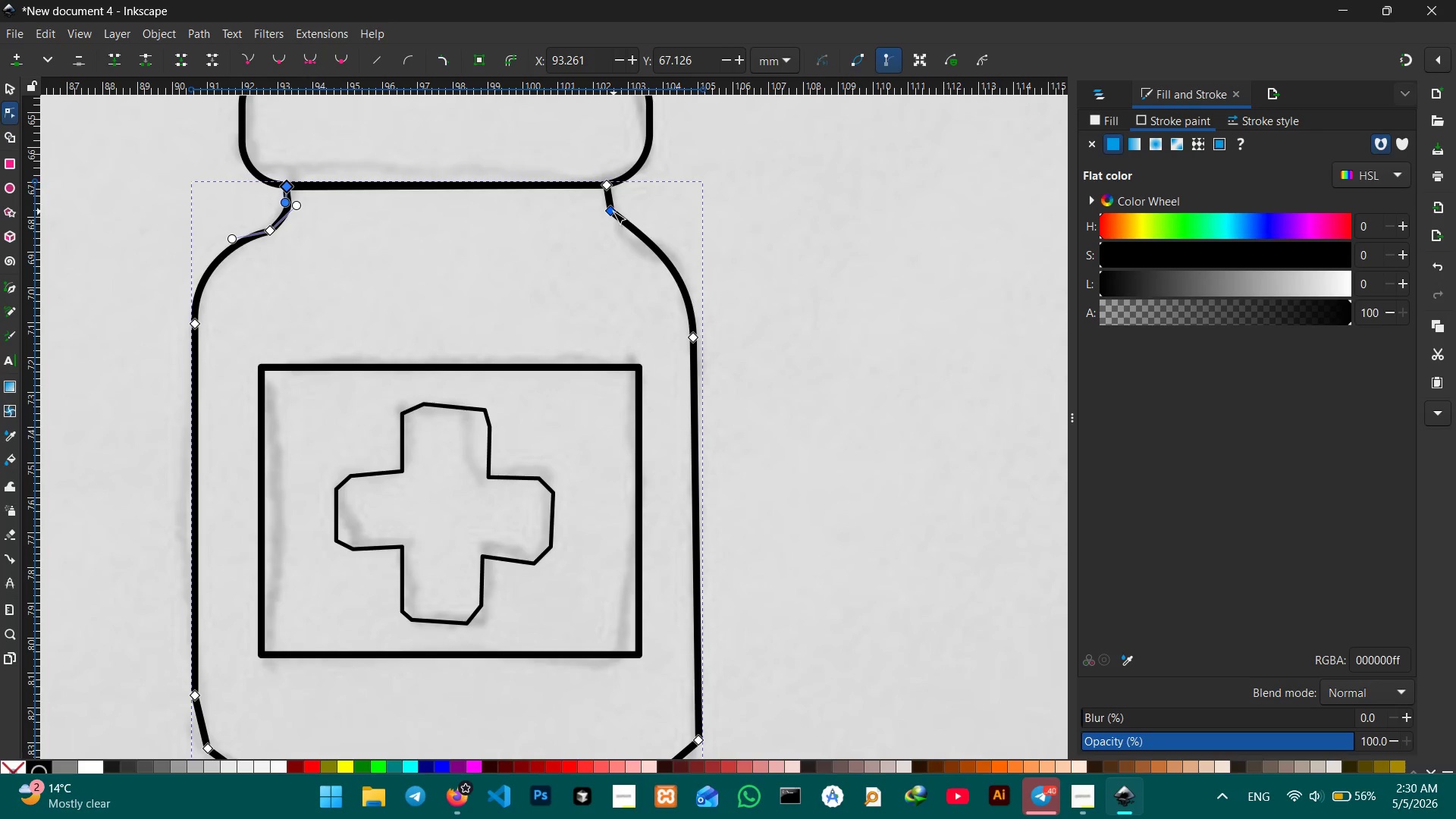 
left_click_drag(start_coordinate=[612, 212], to_coordinate=[615, 229])
 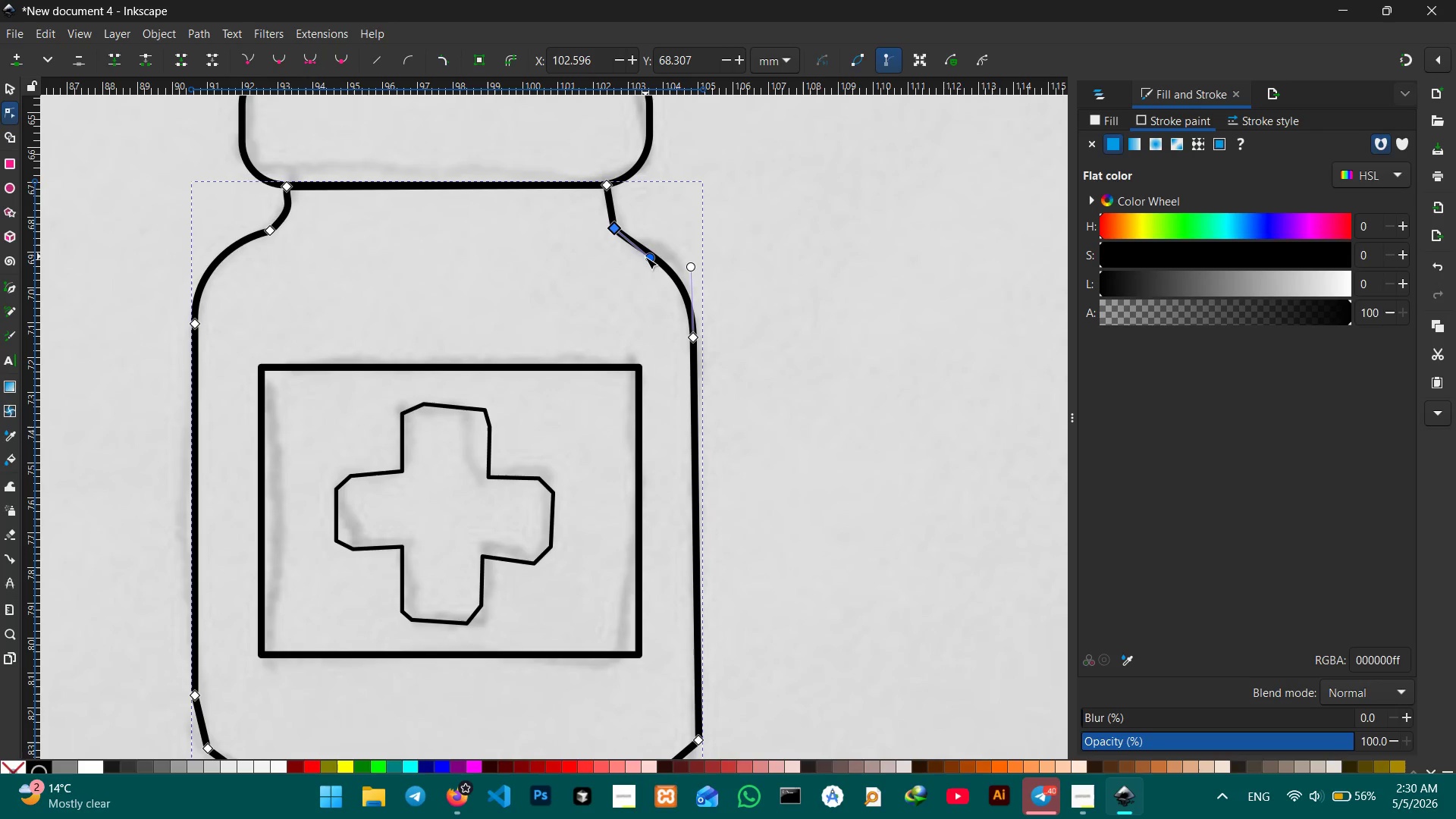 
left_click_drag(start_coordinate=[645, 257], to_coordinate=[657, 243])
 